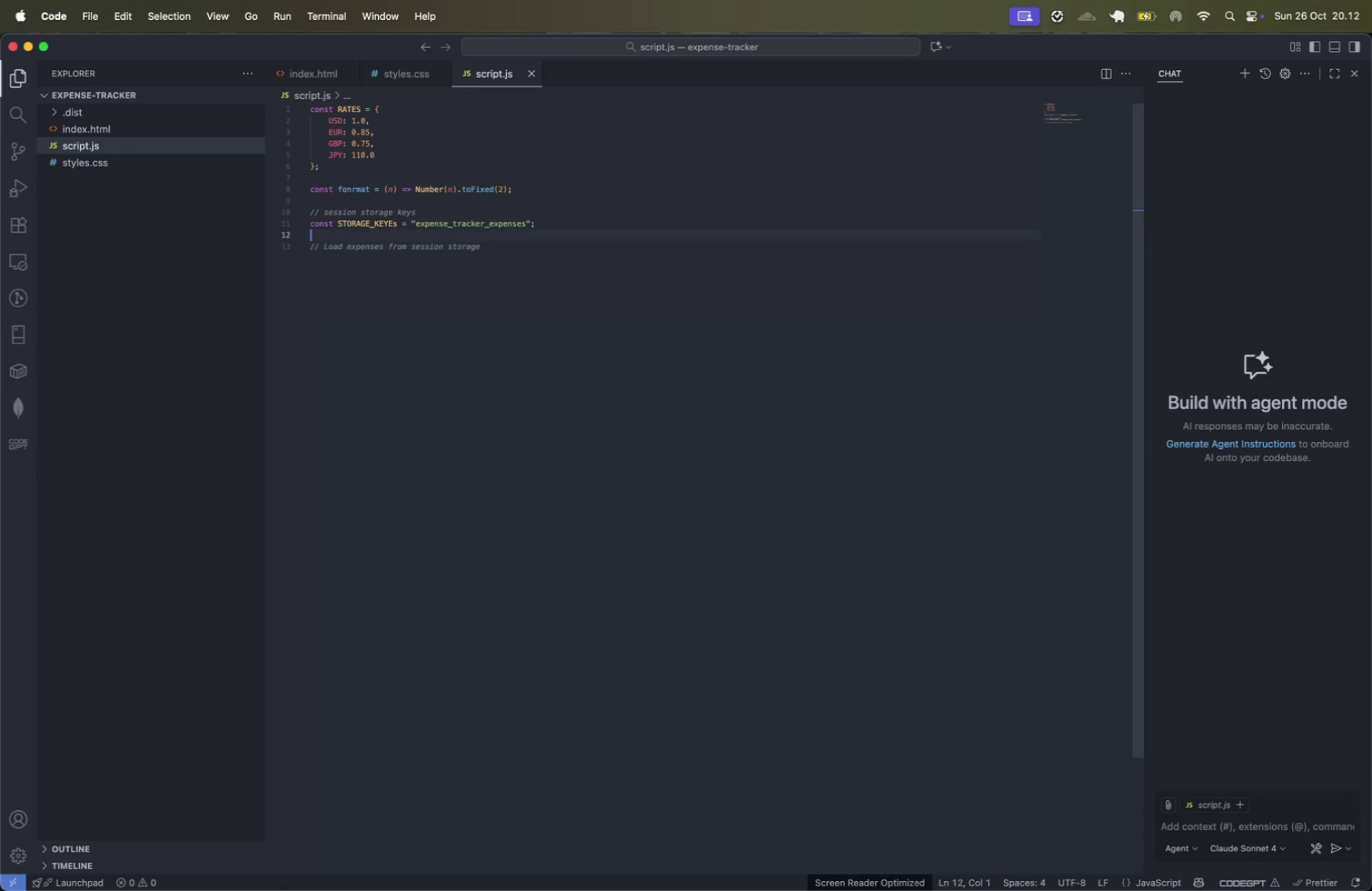 
key(ArrowUp)
 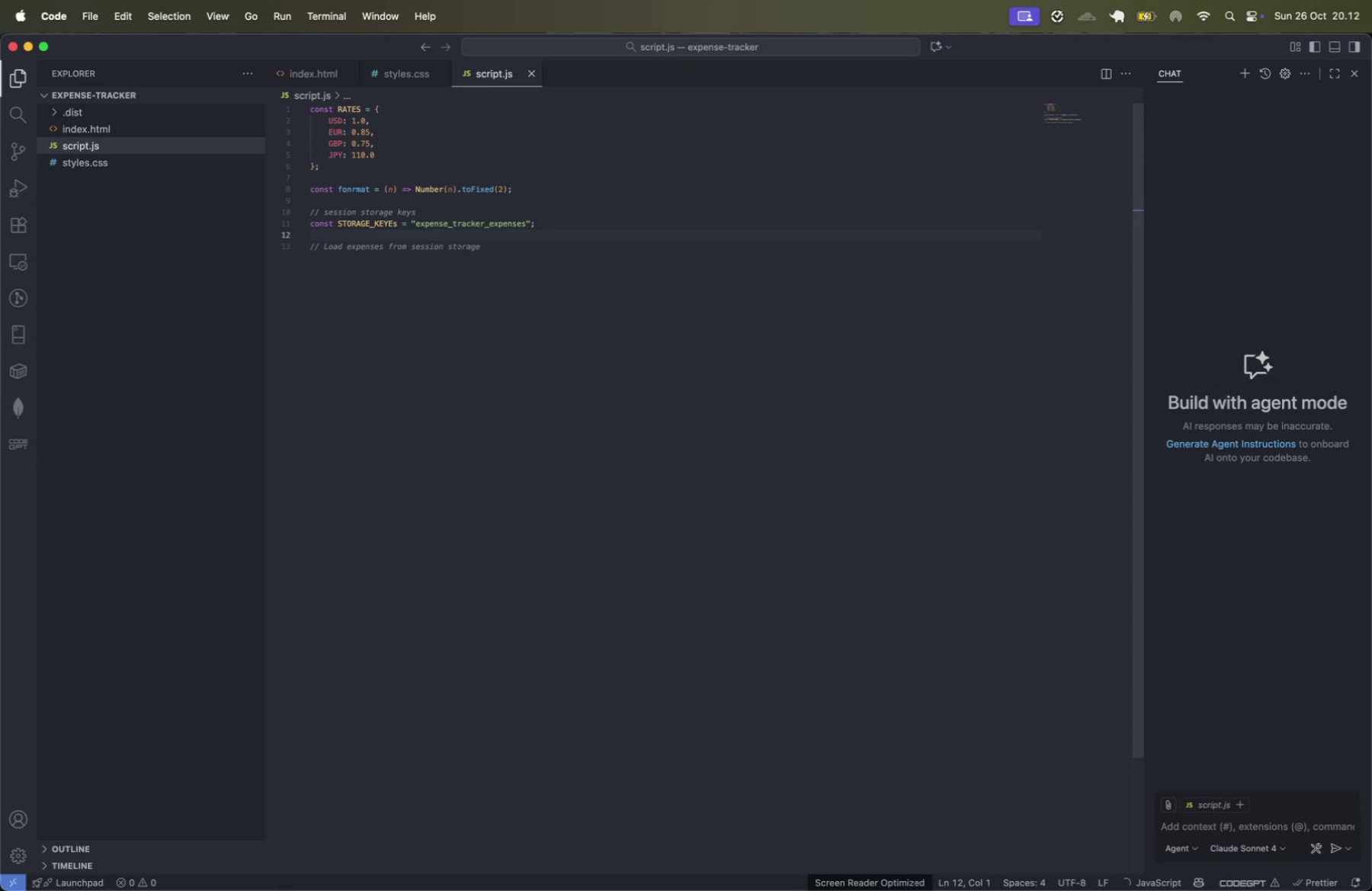 
key(ArrowDown)
 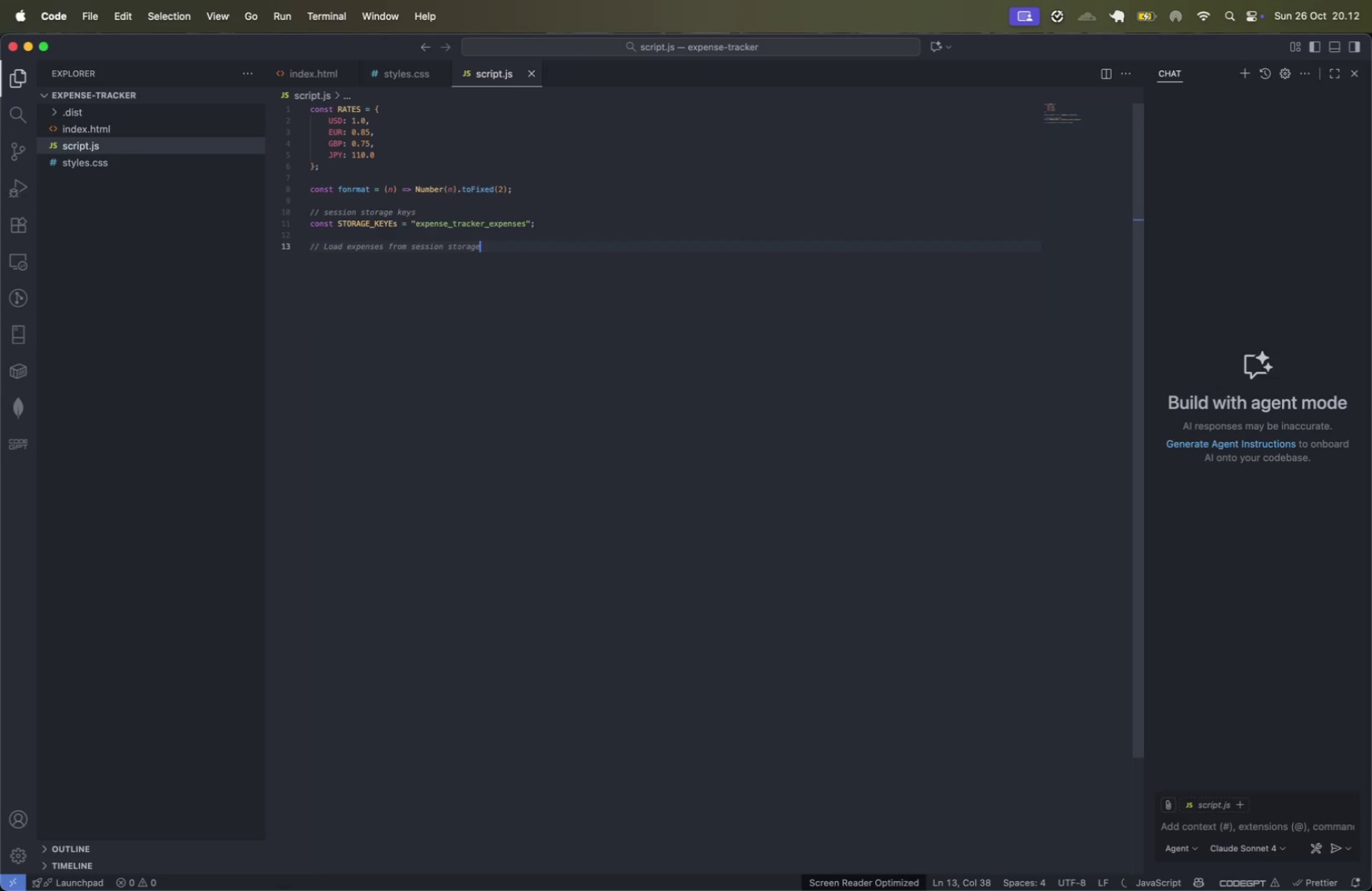 
key(Meta+Shift+CommandLeft)
 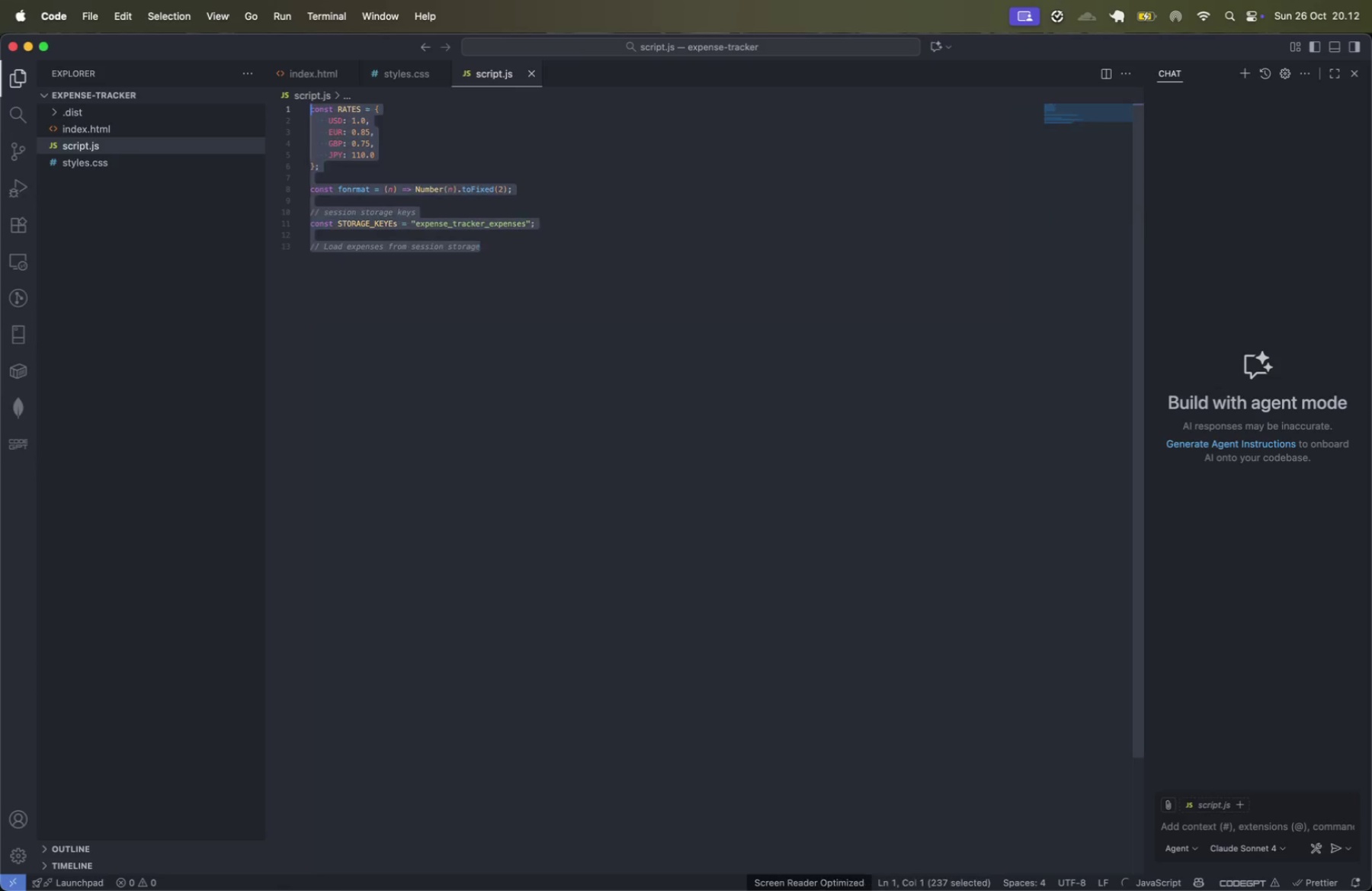 
key(Meta+Shift+ArrowUp)
 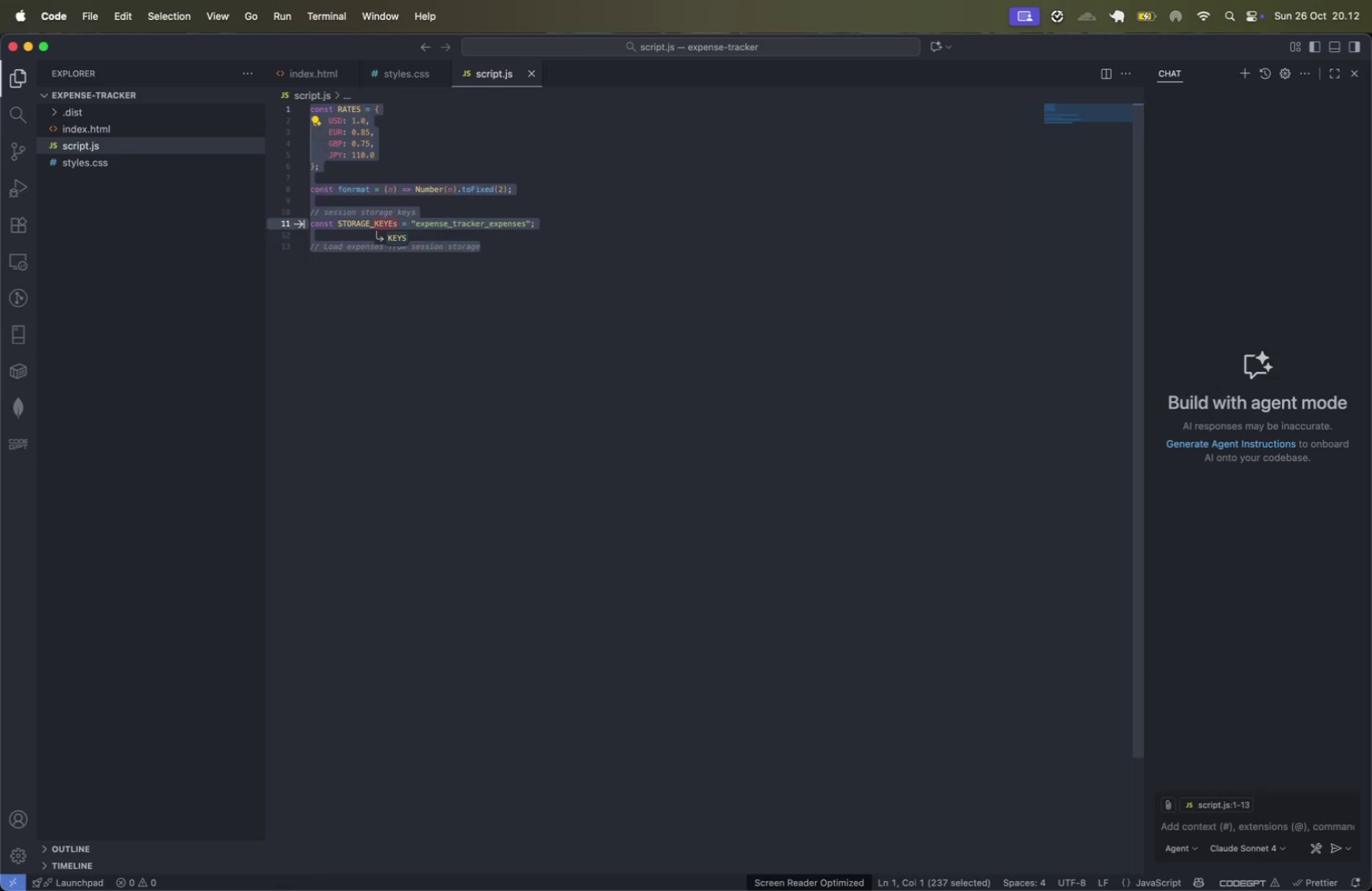 
key(ArrowDown)
 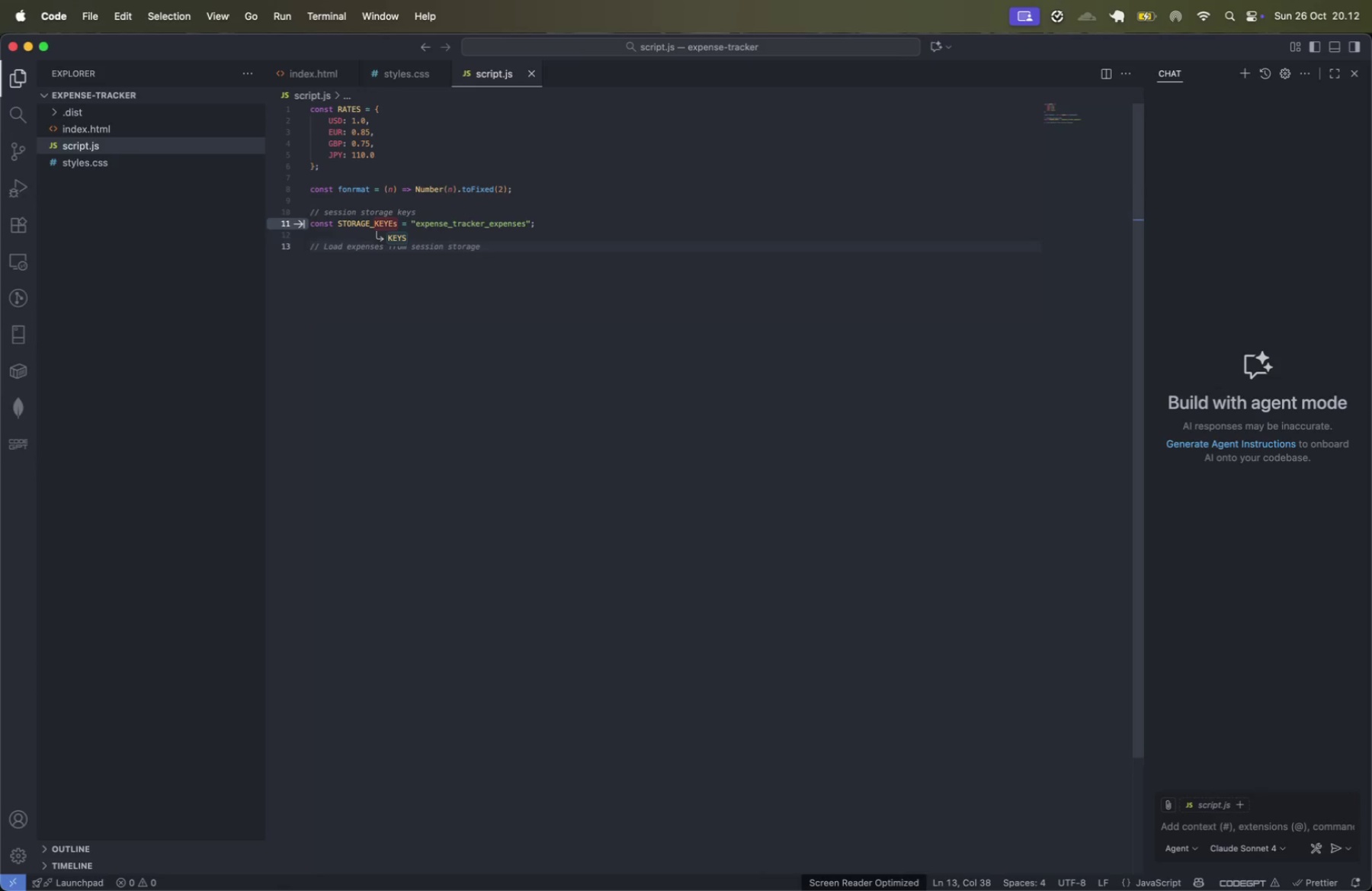 
key(Shift+ShiftLeft)
 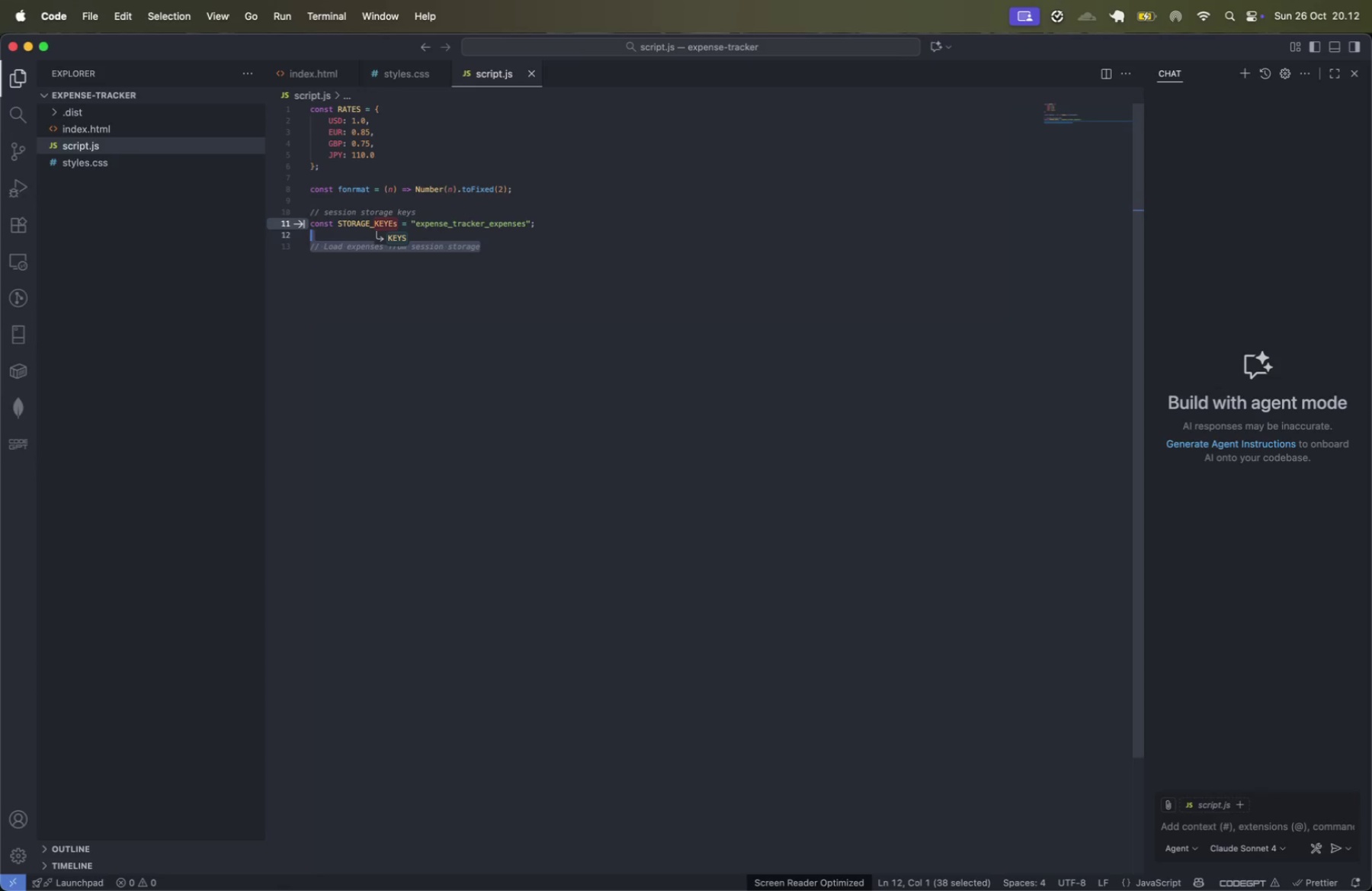 
key(Shift+ArrowUp)
 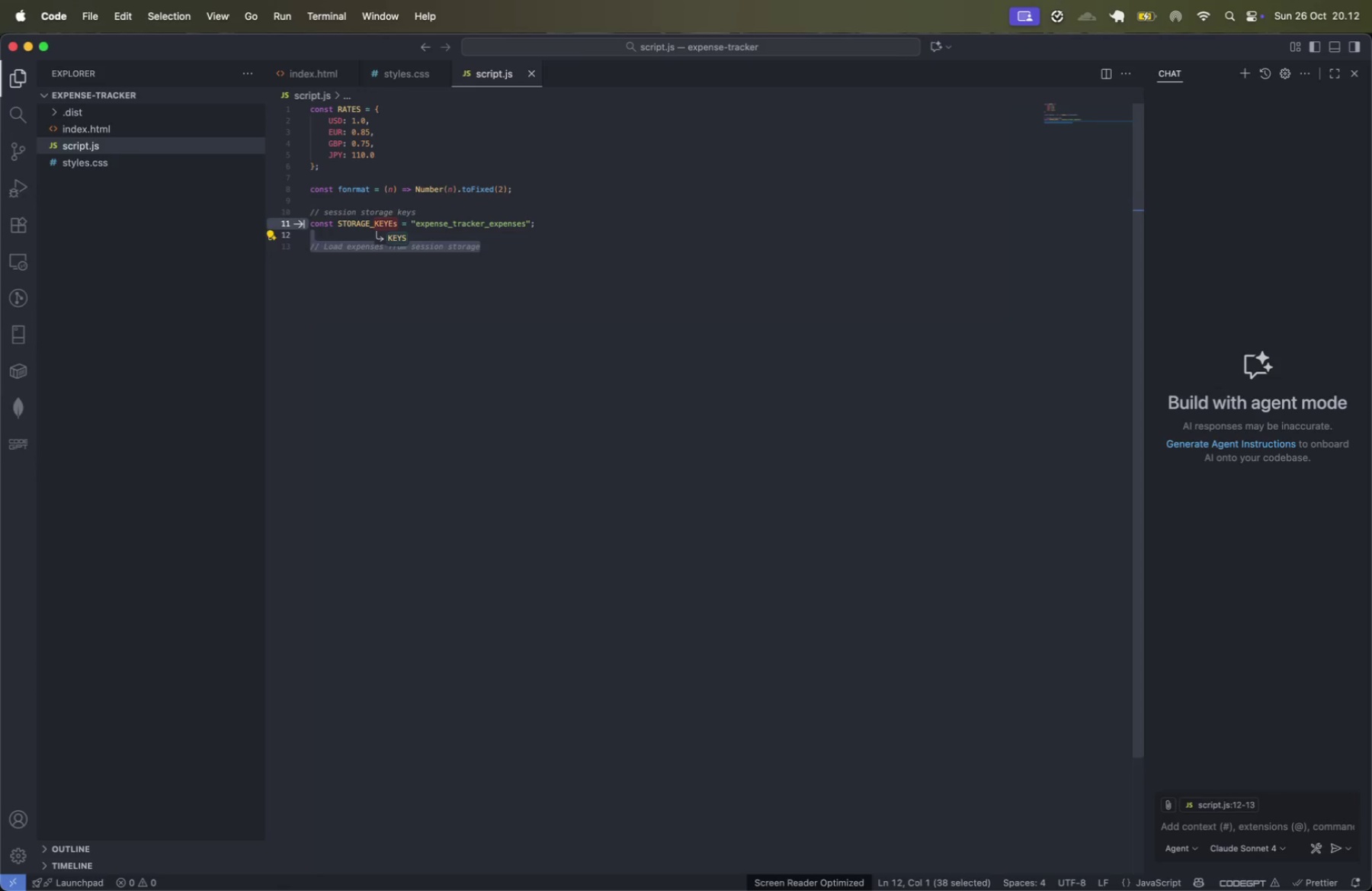 
key(Backspace)
 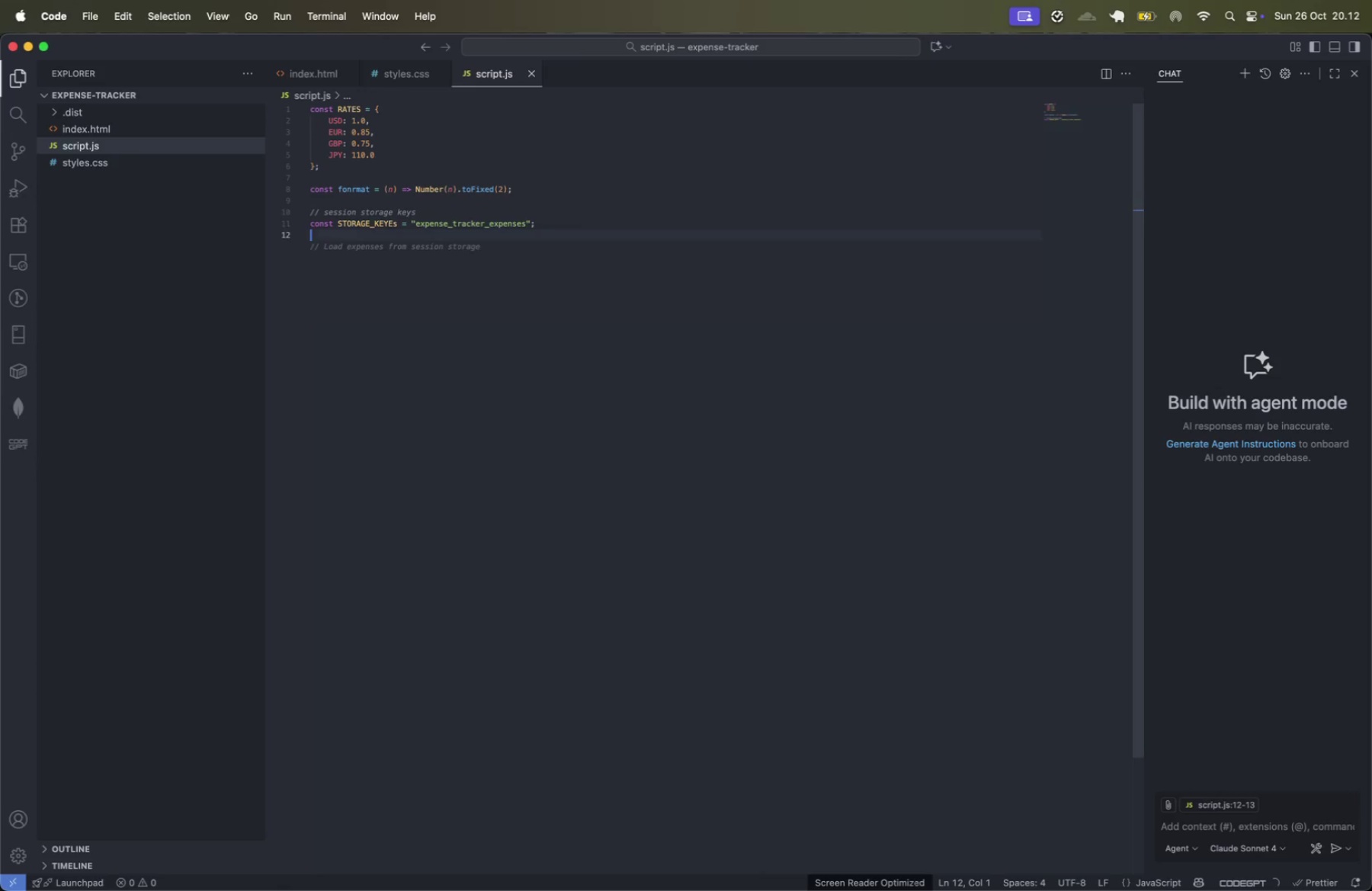 
key(Enter)
 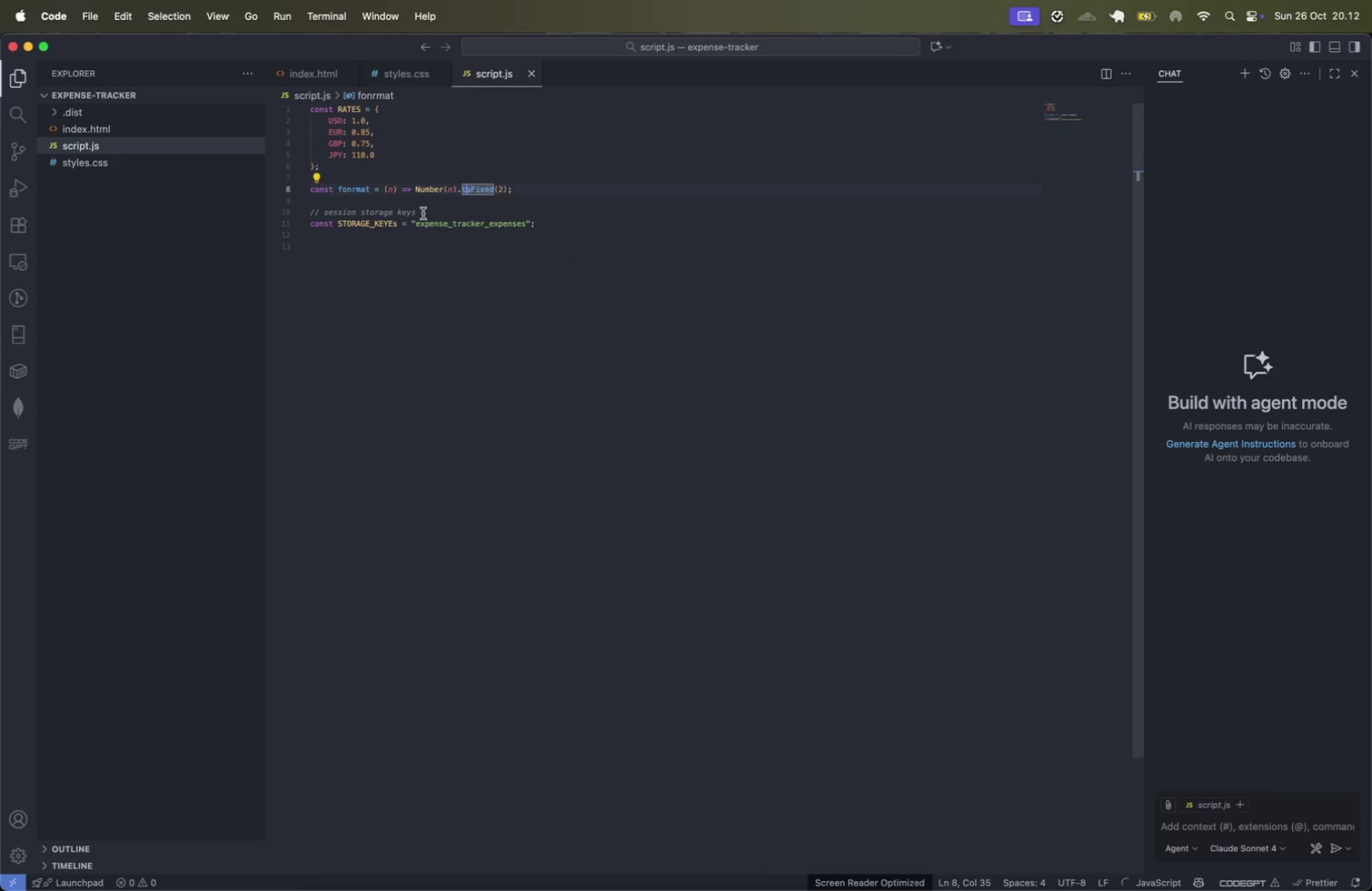 
left_click([393, 220])
 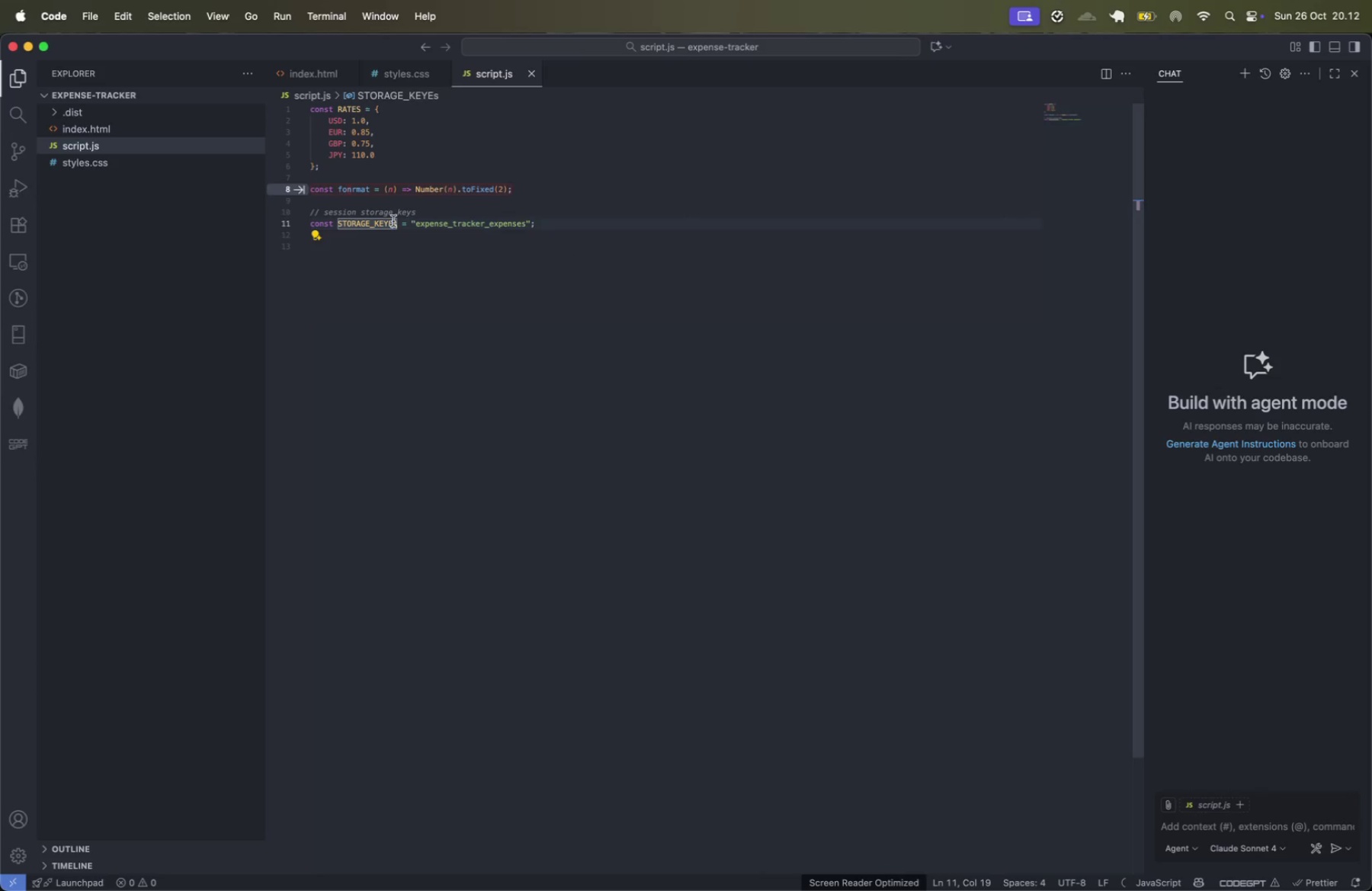 
key(ArrowRight)
 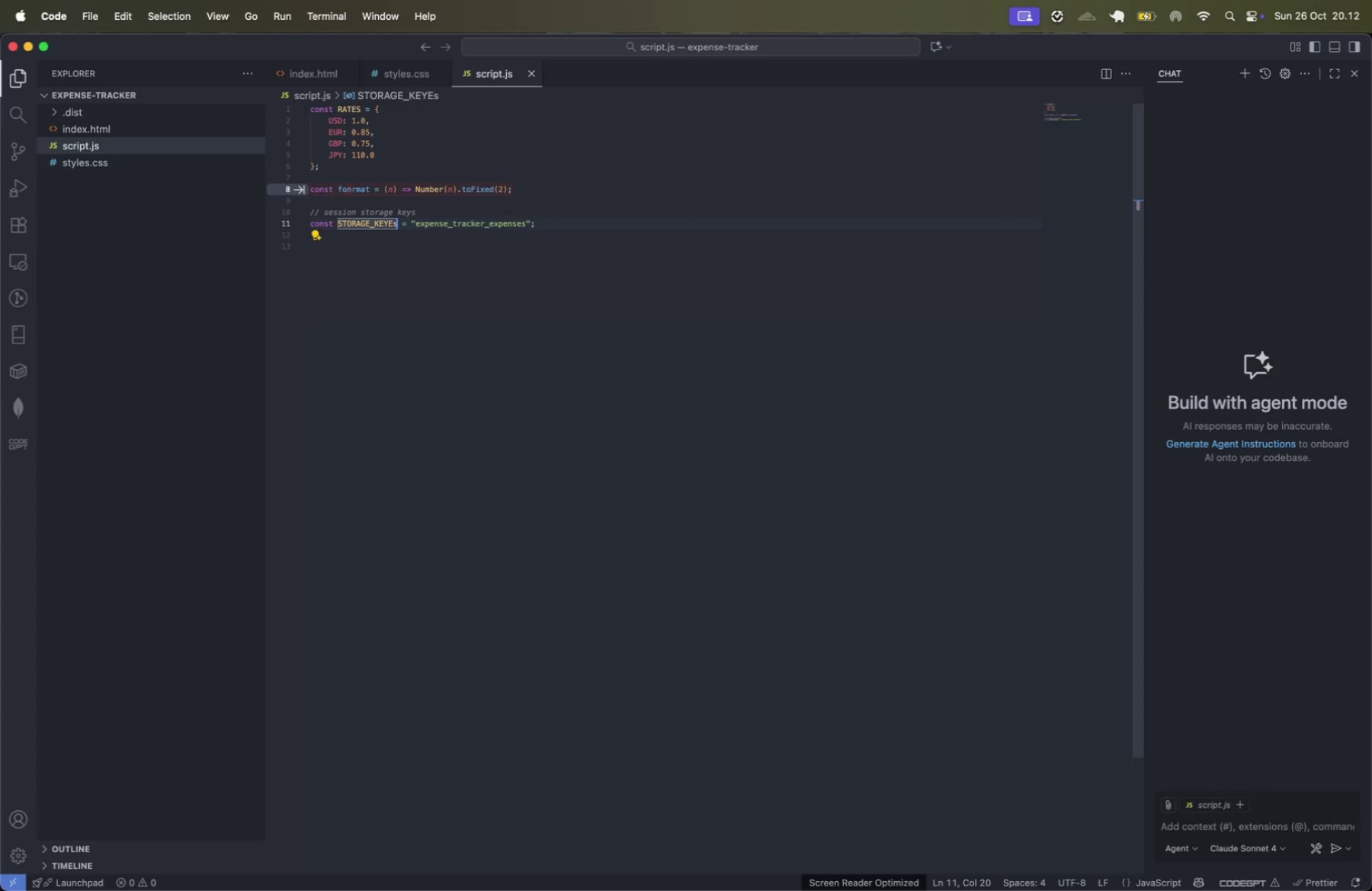 
key(Backspace)
 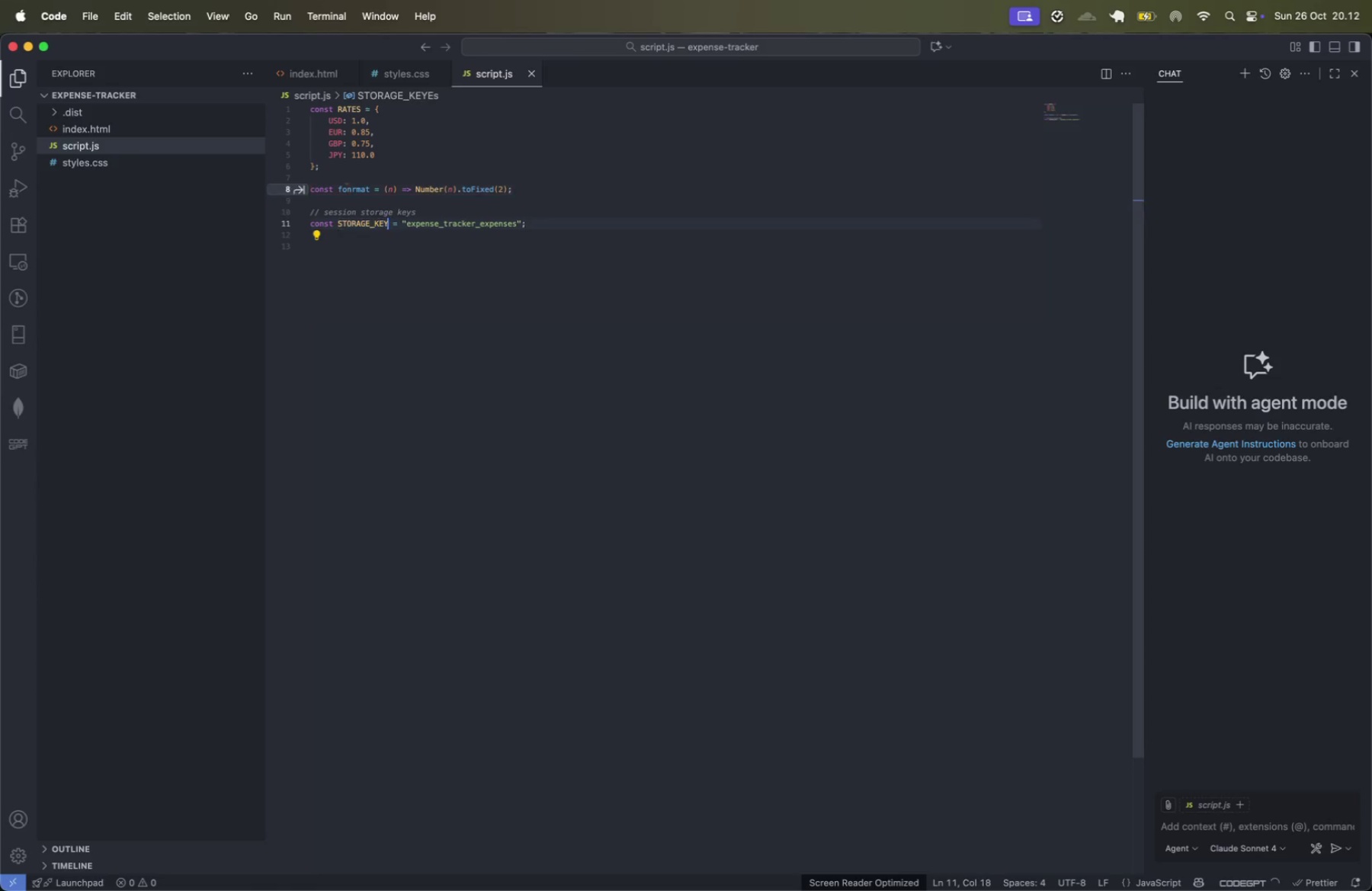 
key(Backspace)
 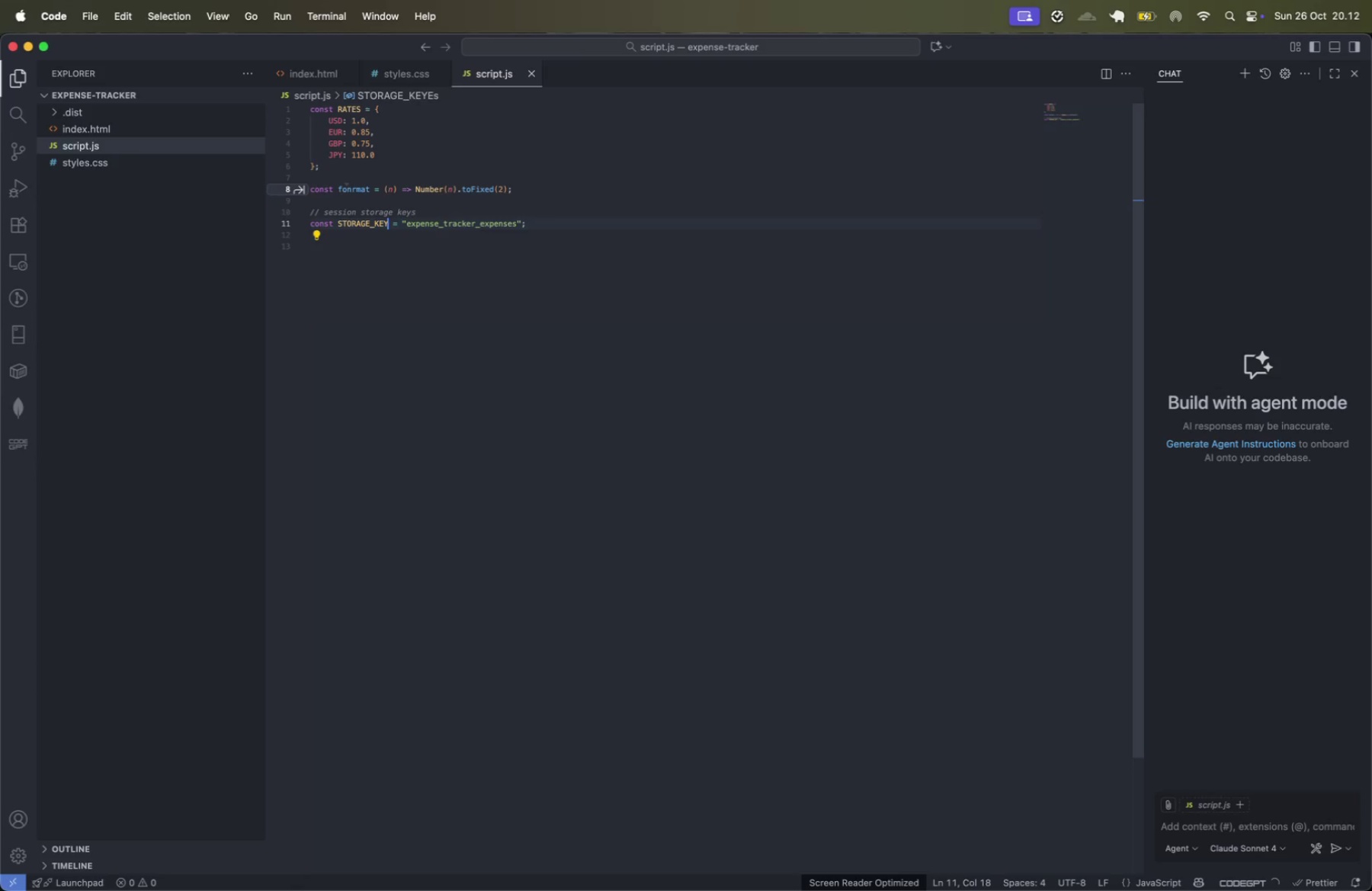 
key(S)
 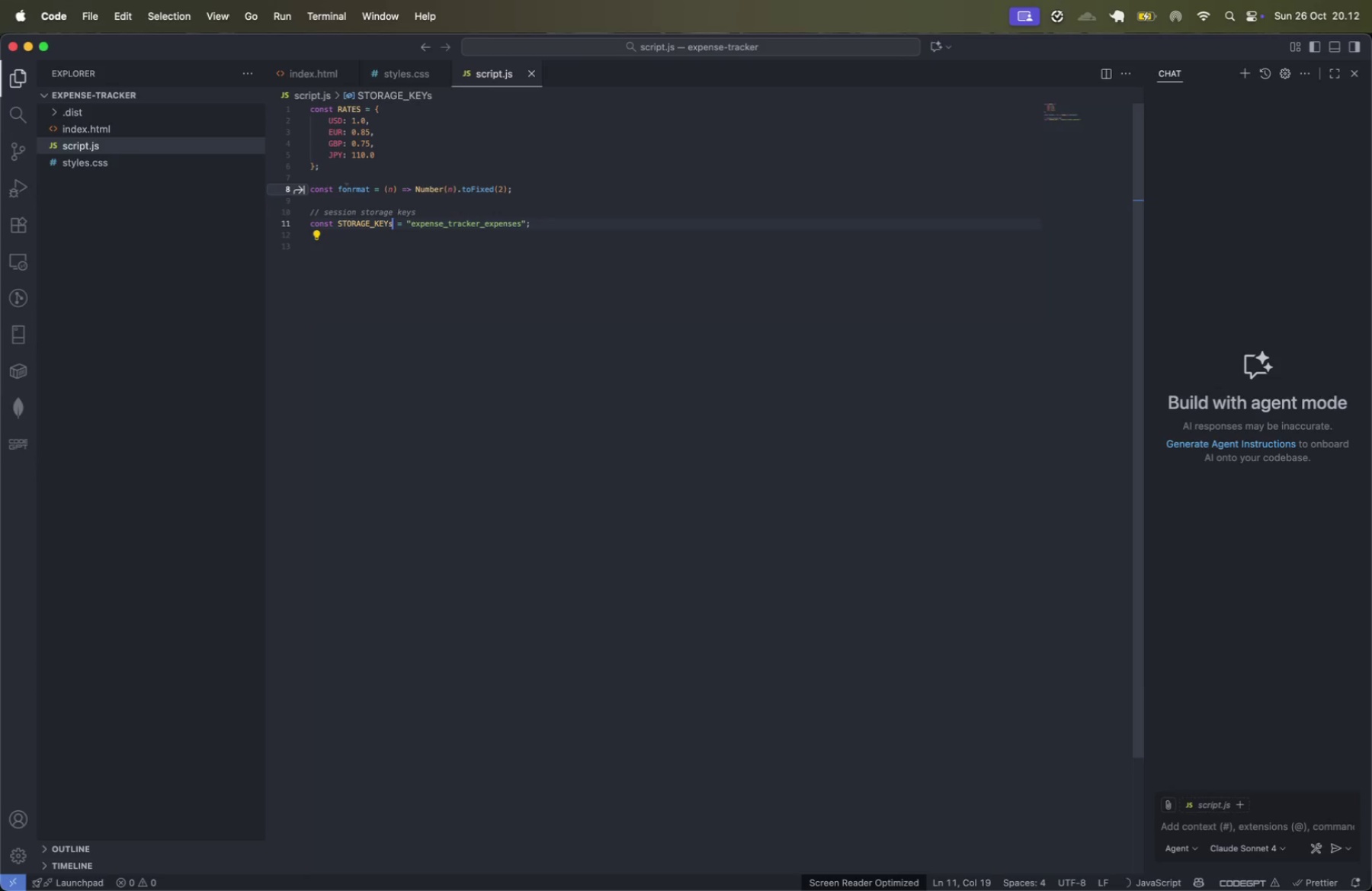 
key(Backspace)
 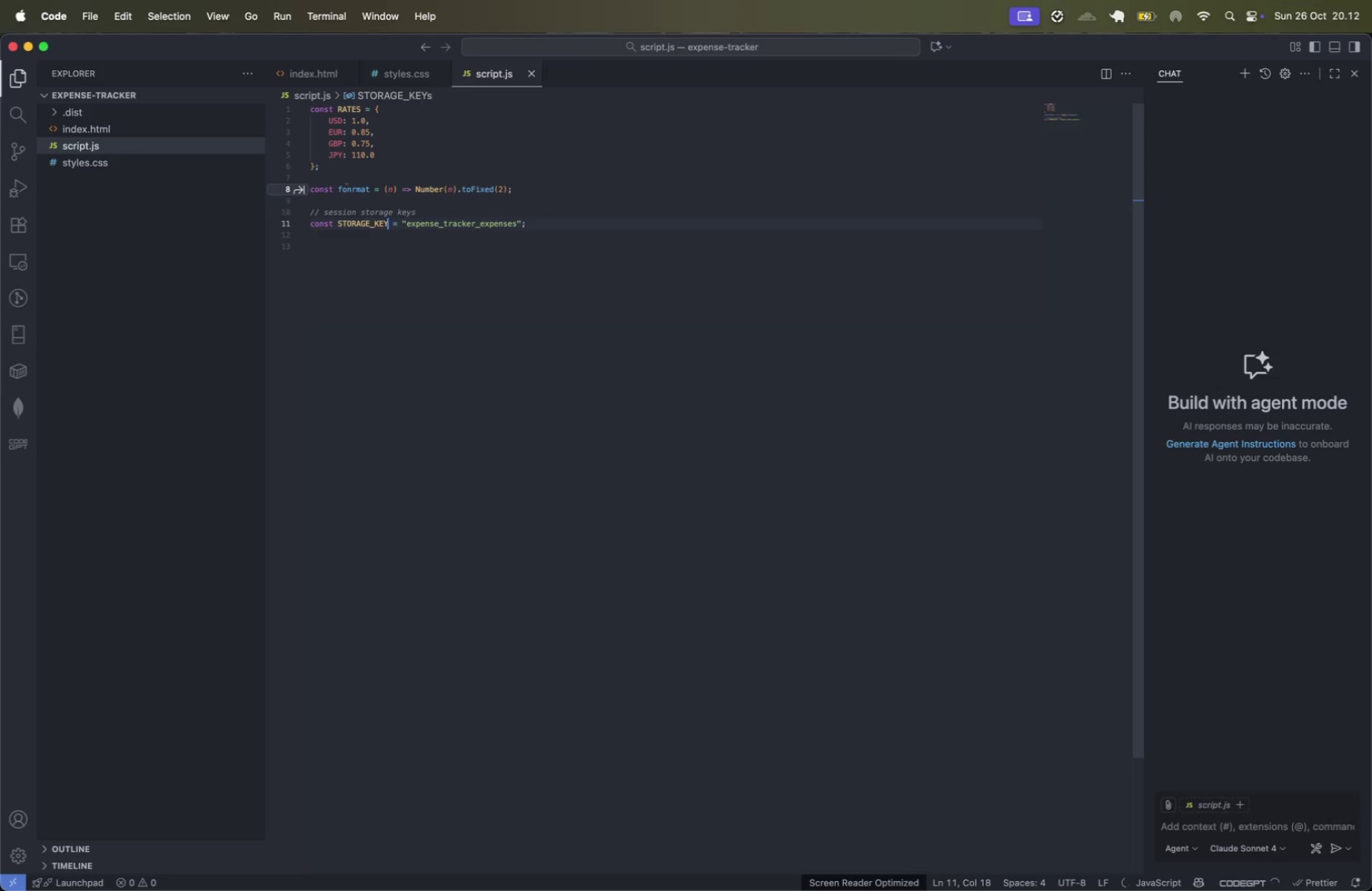 
key(Shift+ShiftLeft)
 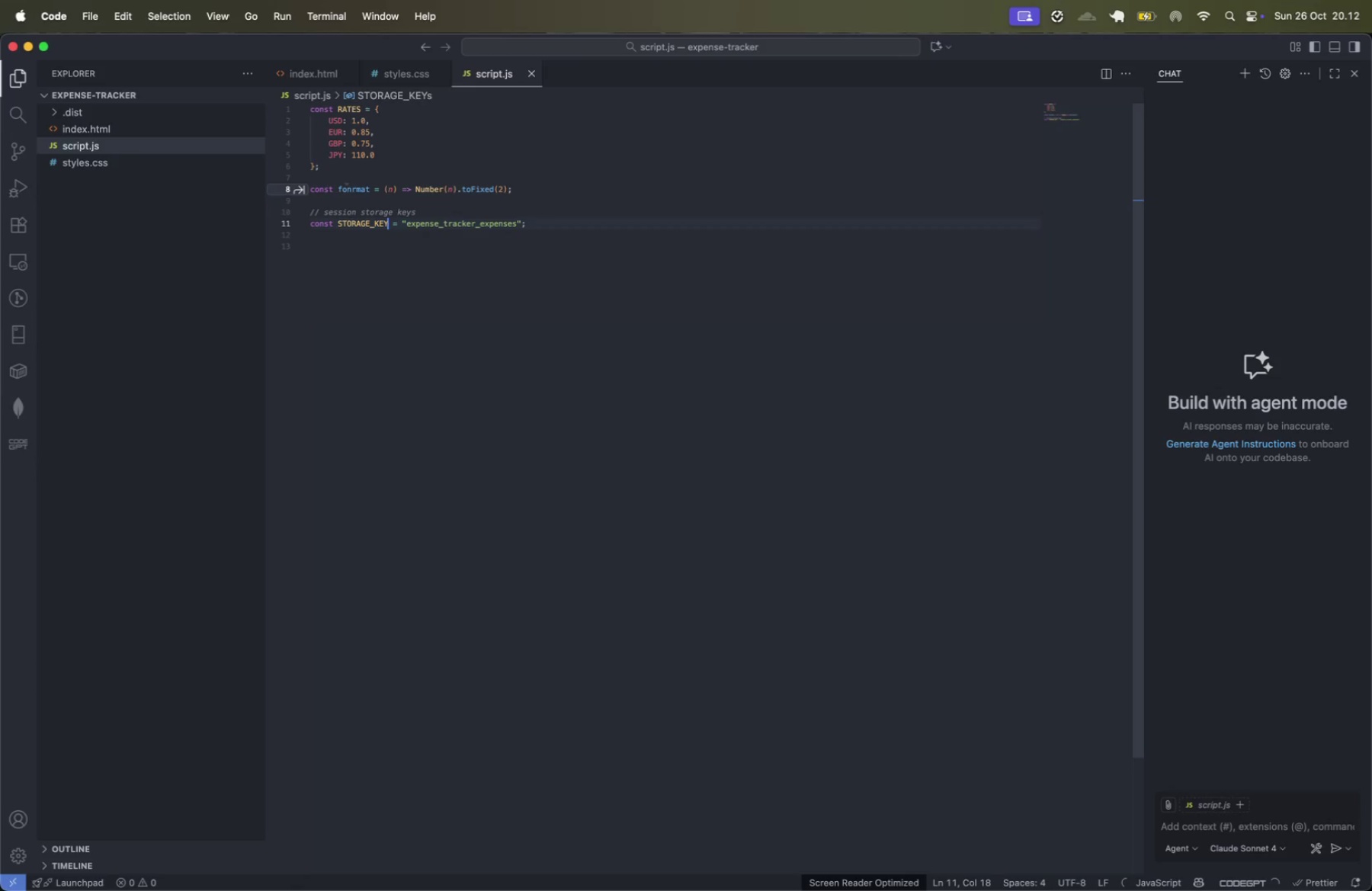 
key(Shift+S)
 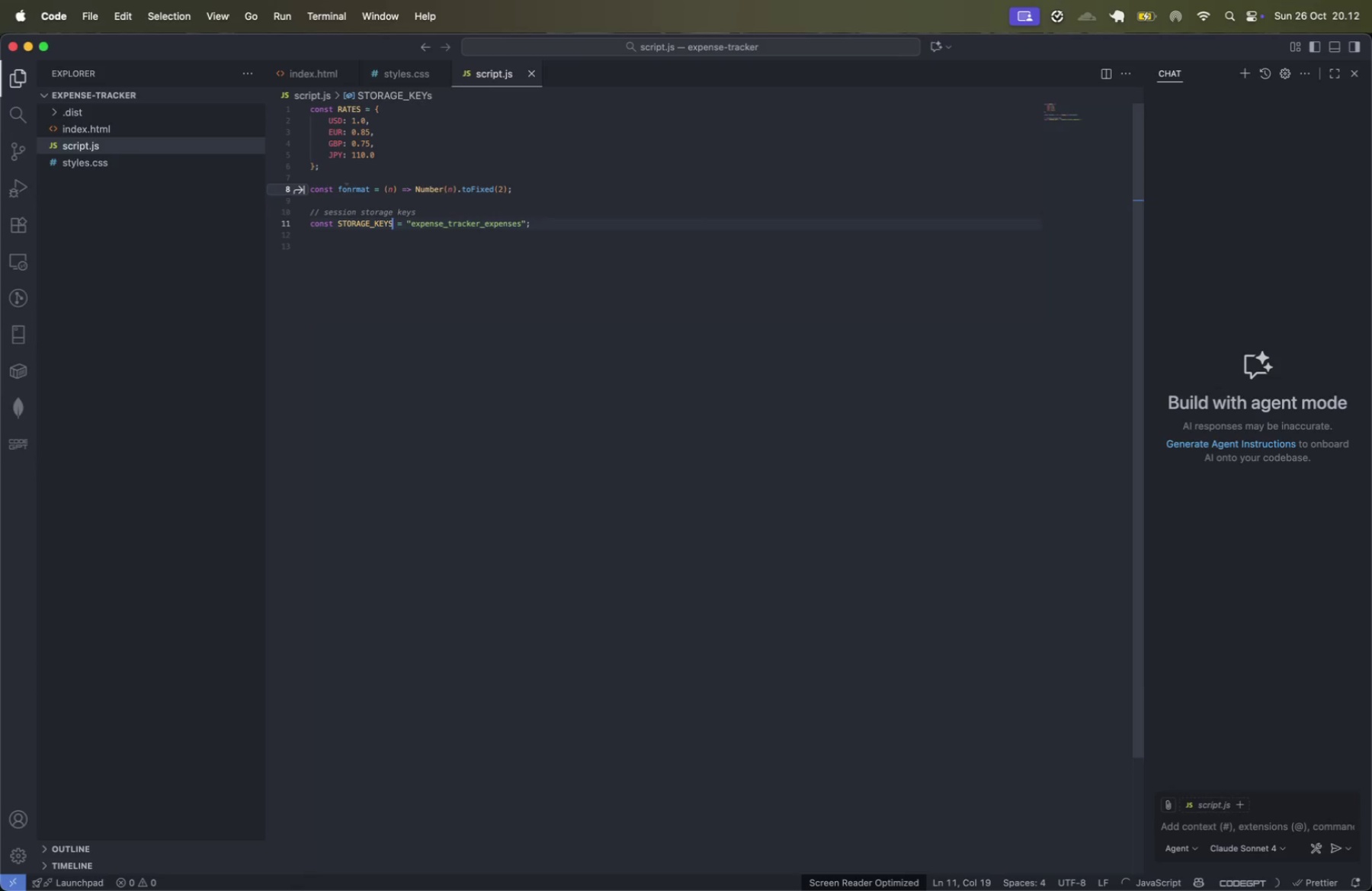 
key(ArrowRight)
 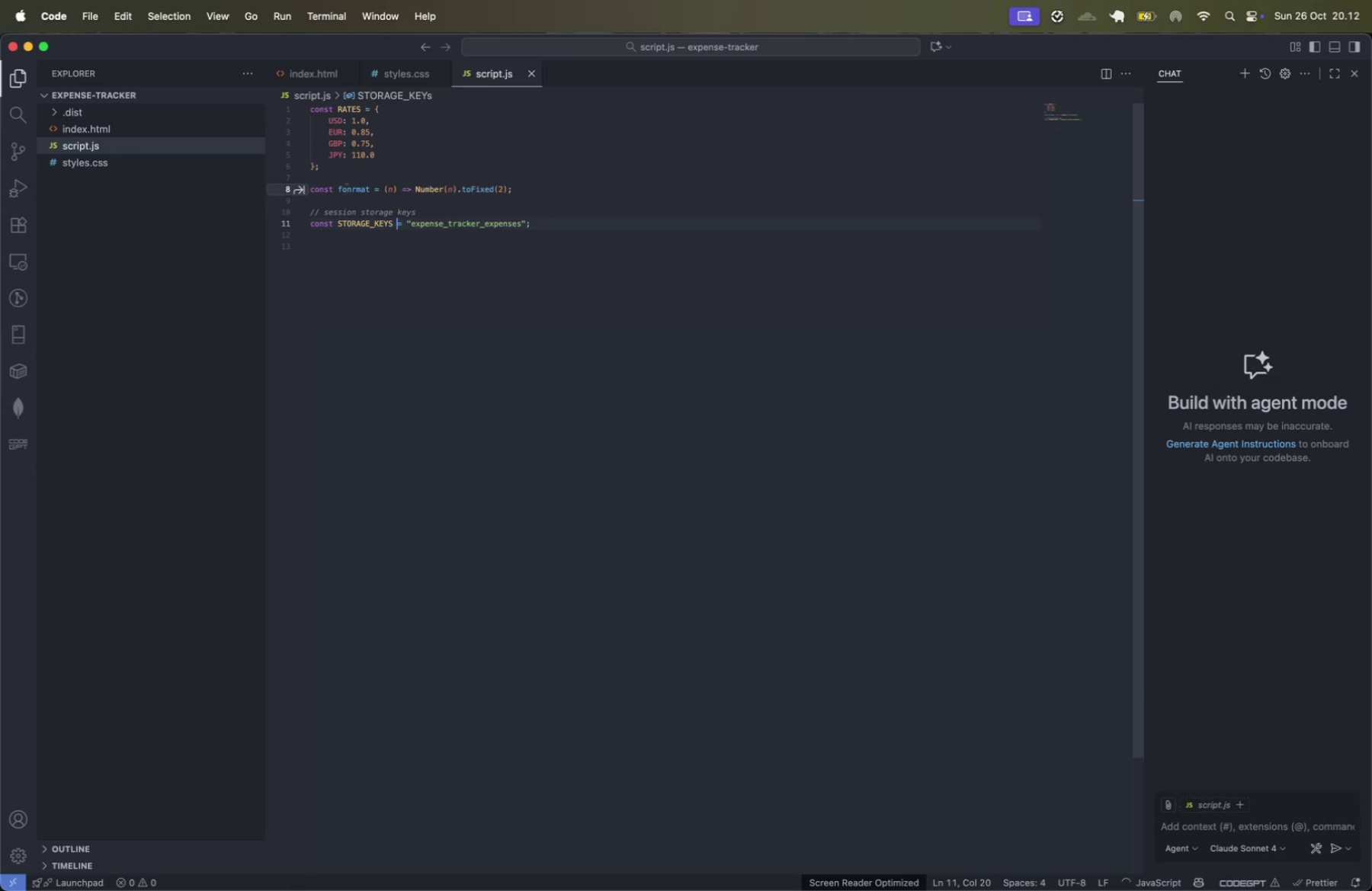 
key(Meta+CommandLeft)
 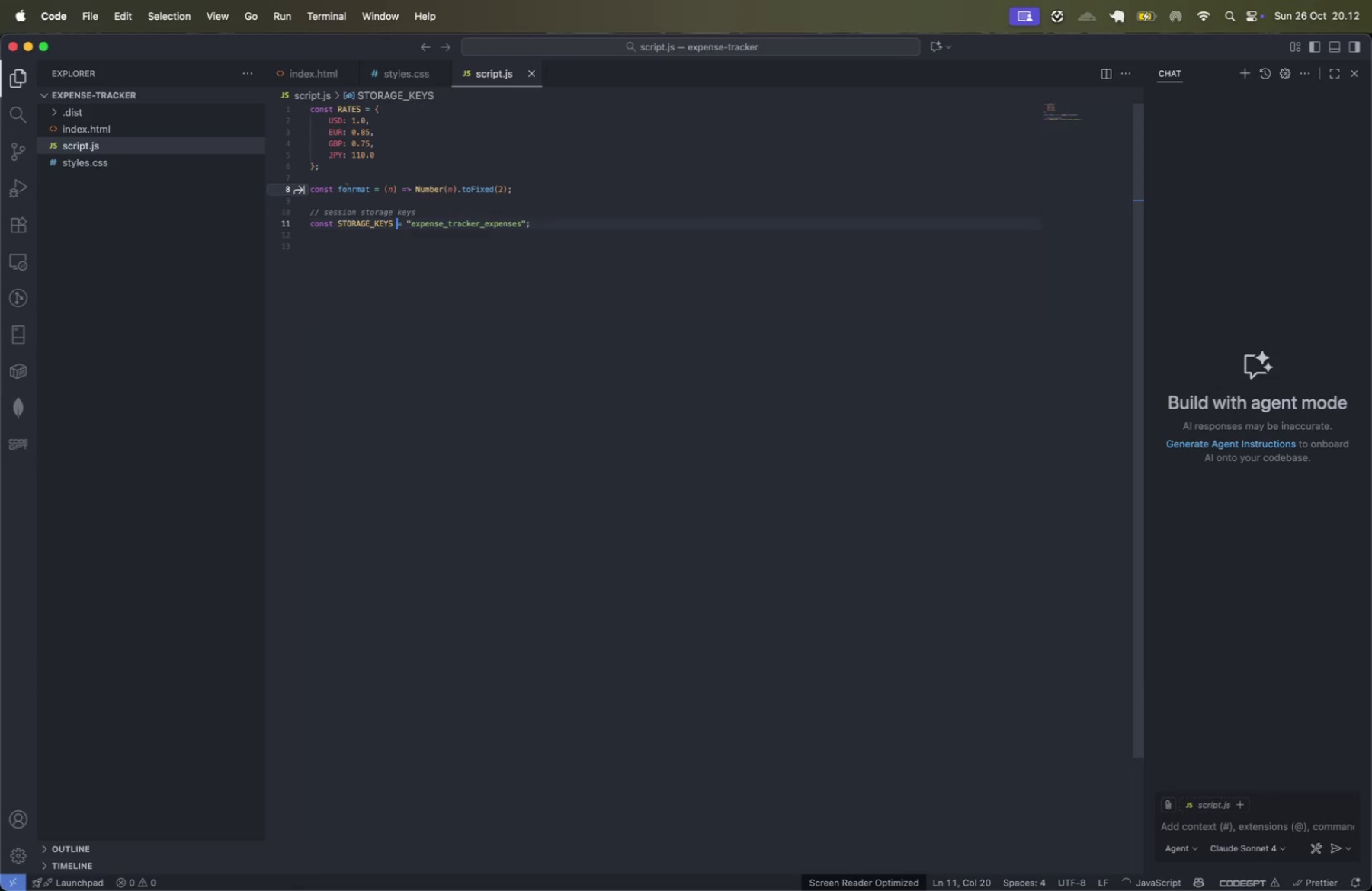 
key(Meta+ArrowRight)
 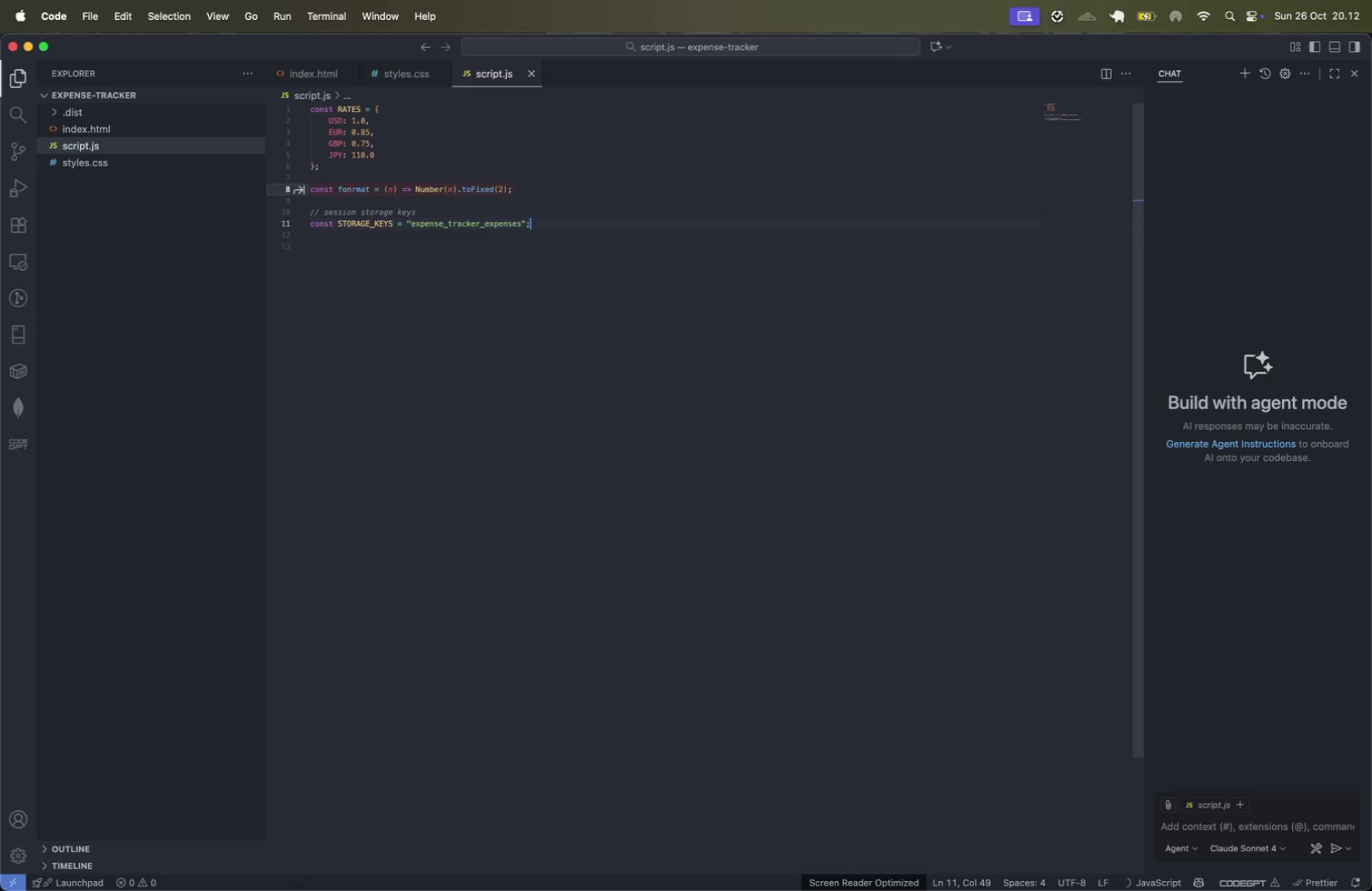 
key(ArrowDown)
 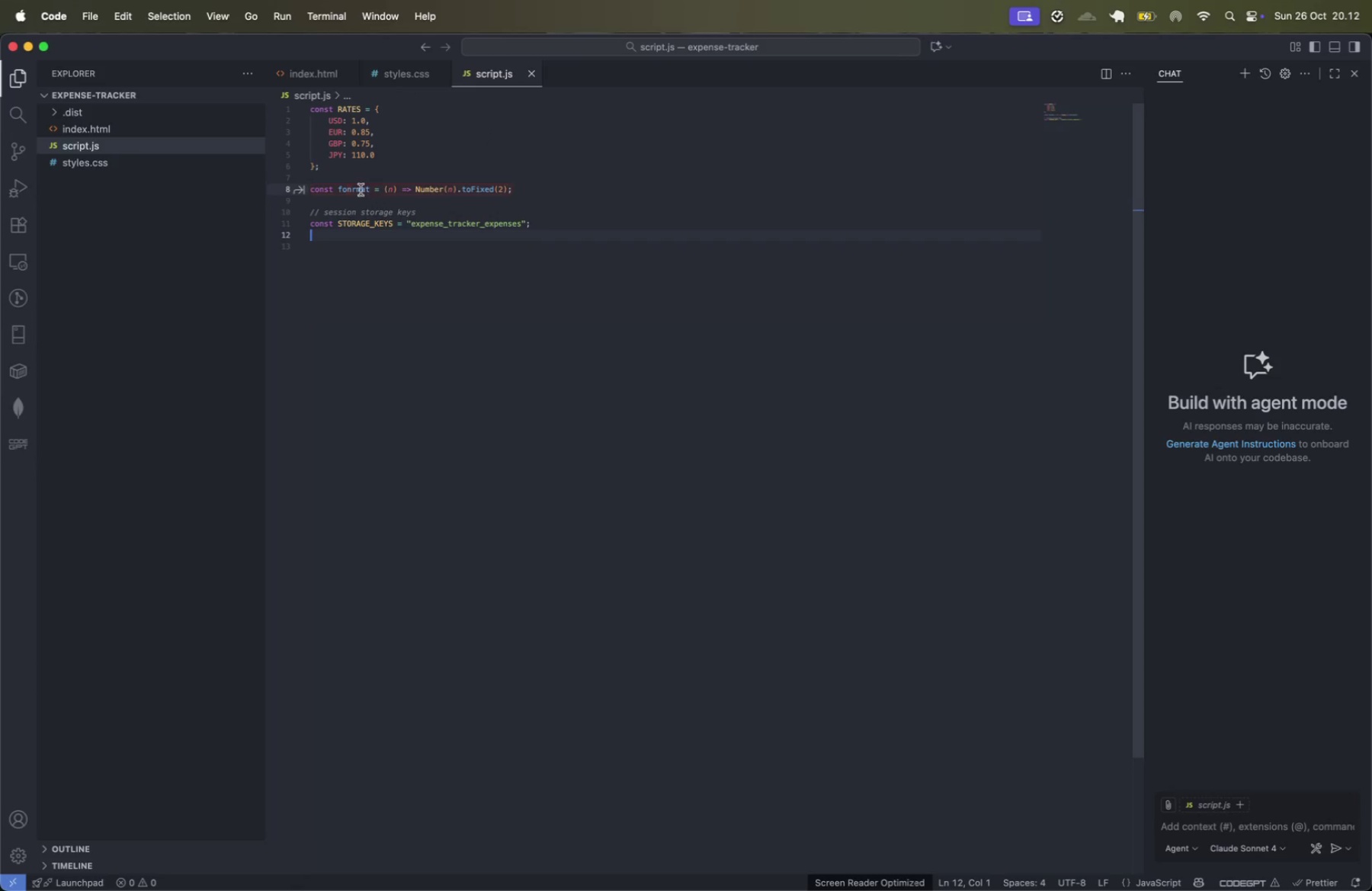 
left_click([351, 187])
 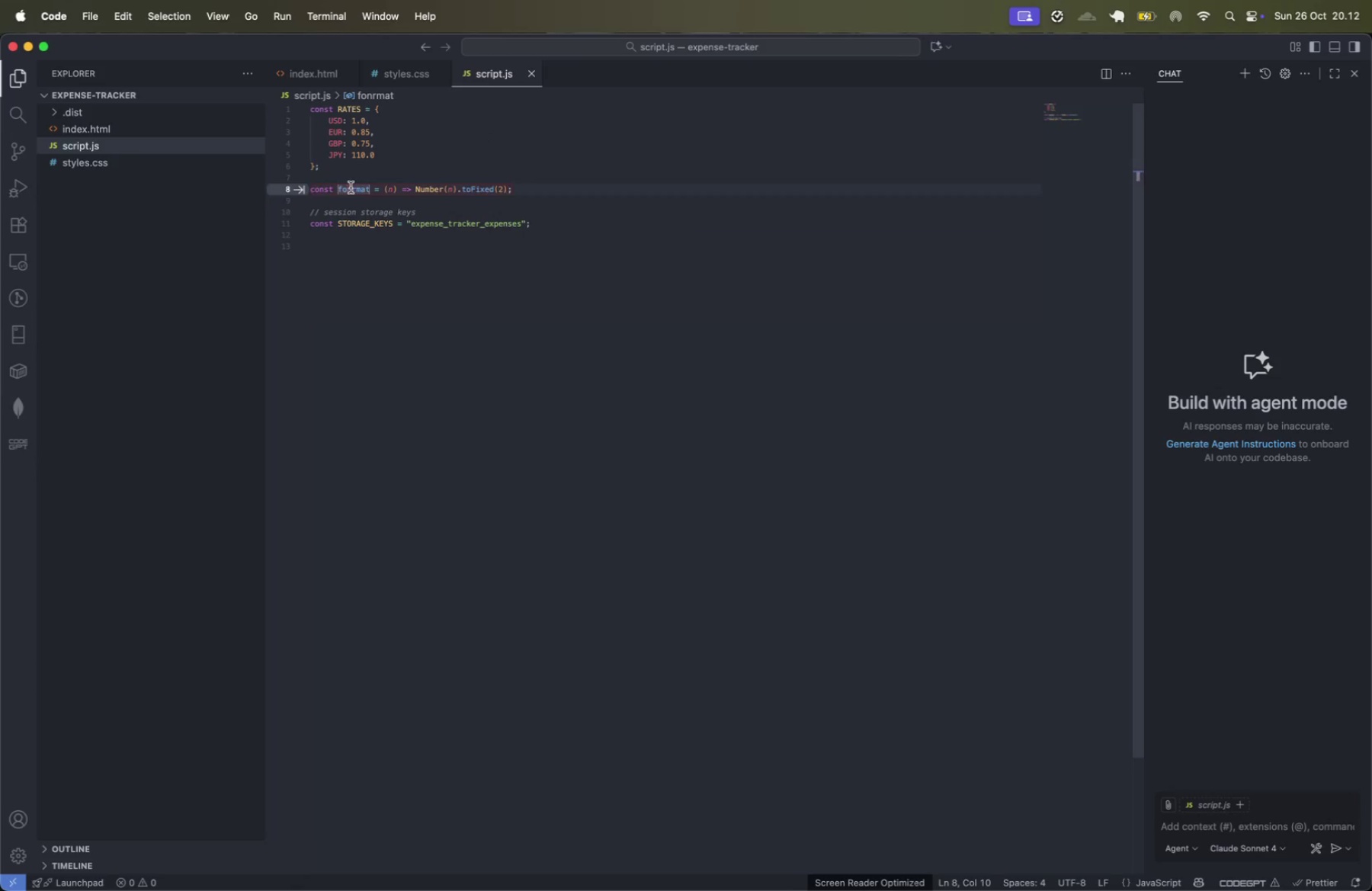 
key(Tab)
 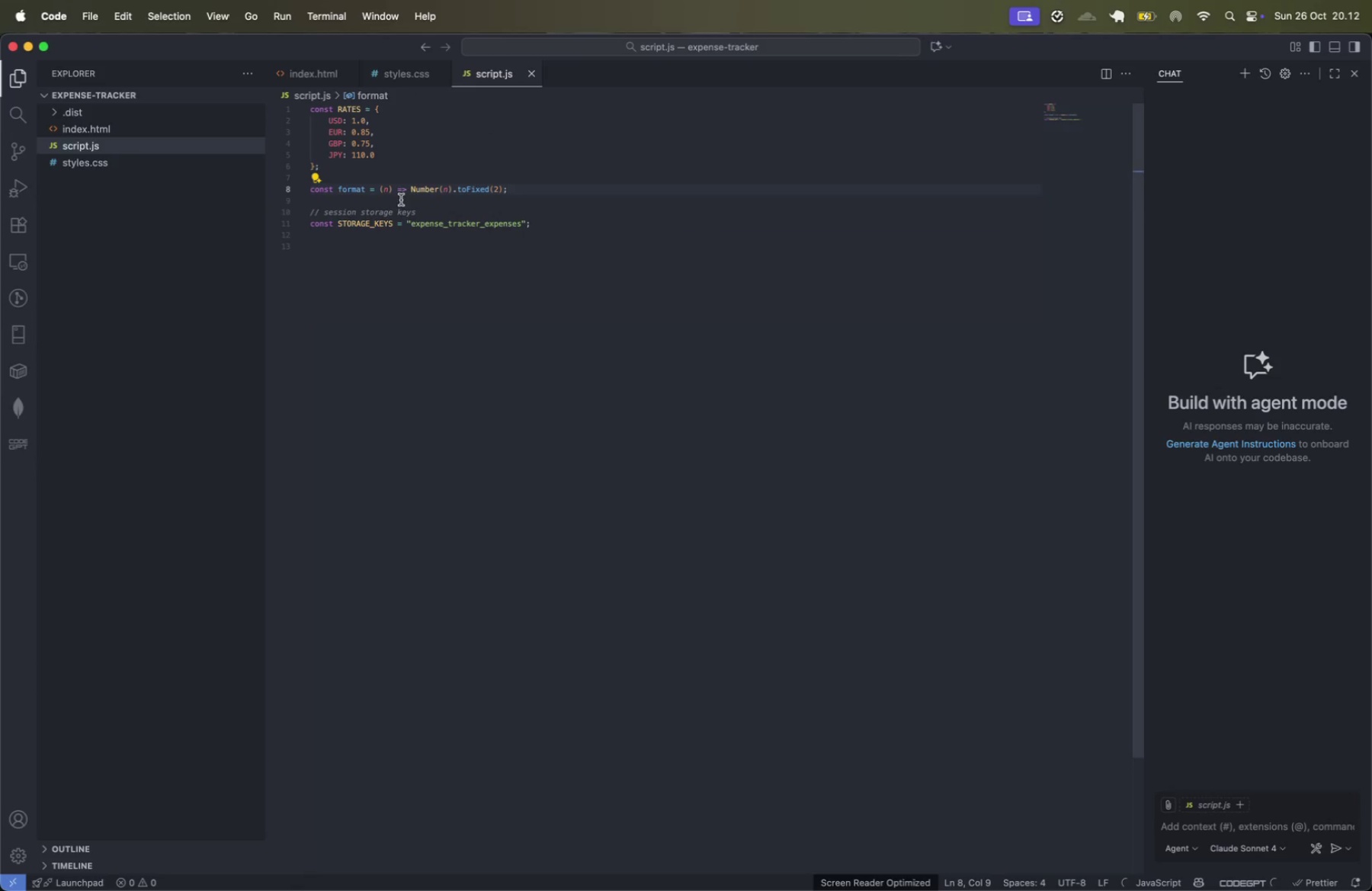 
left_click([402, 195])
 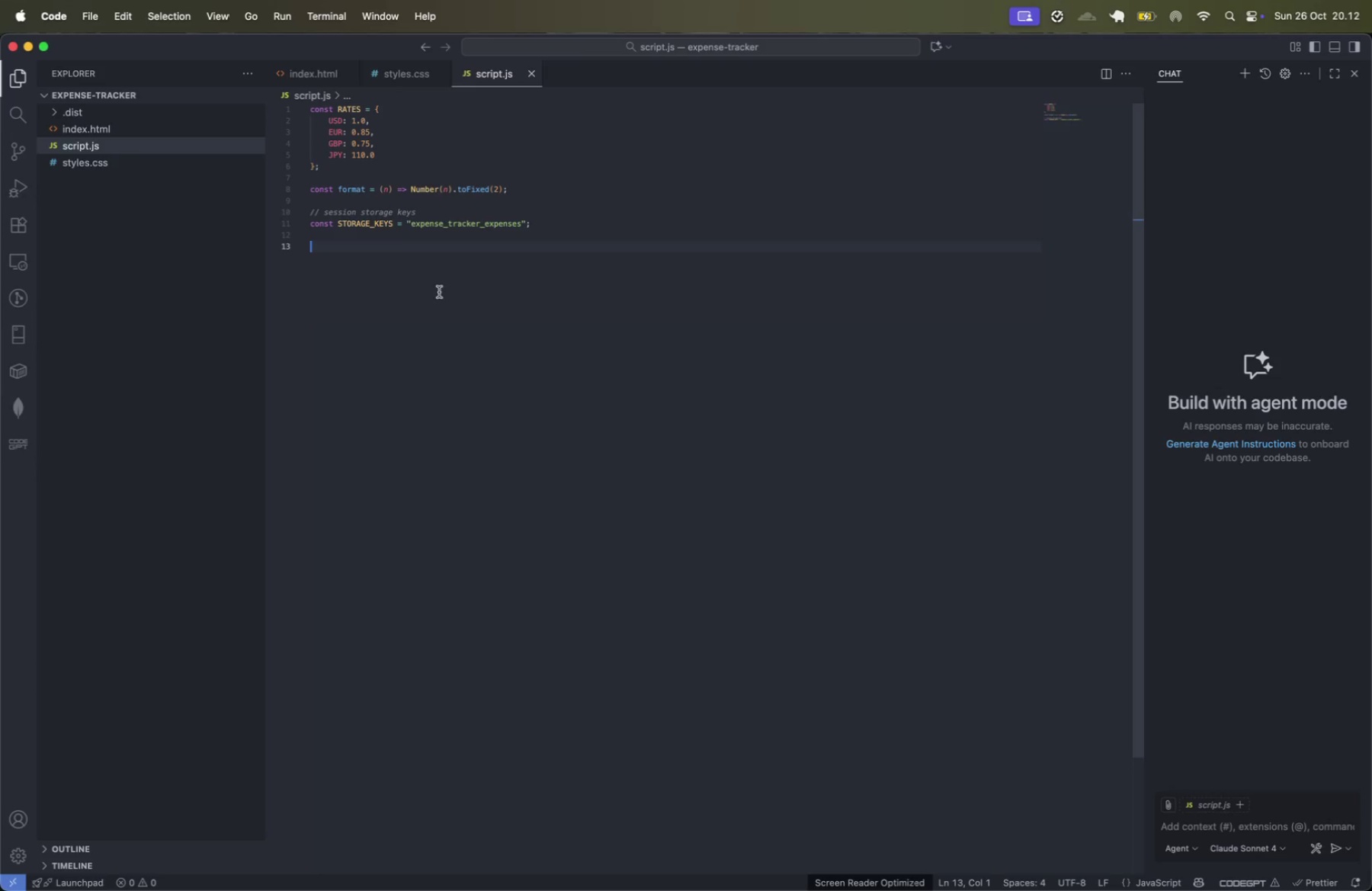 
wait(7.9)
 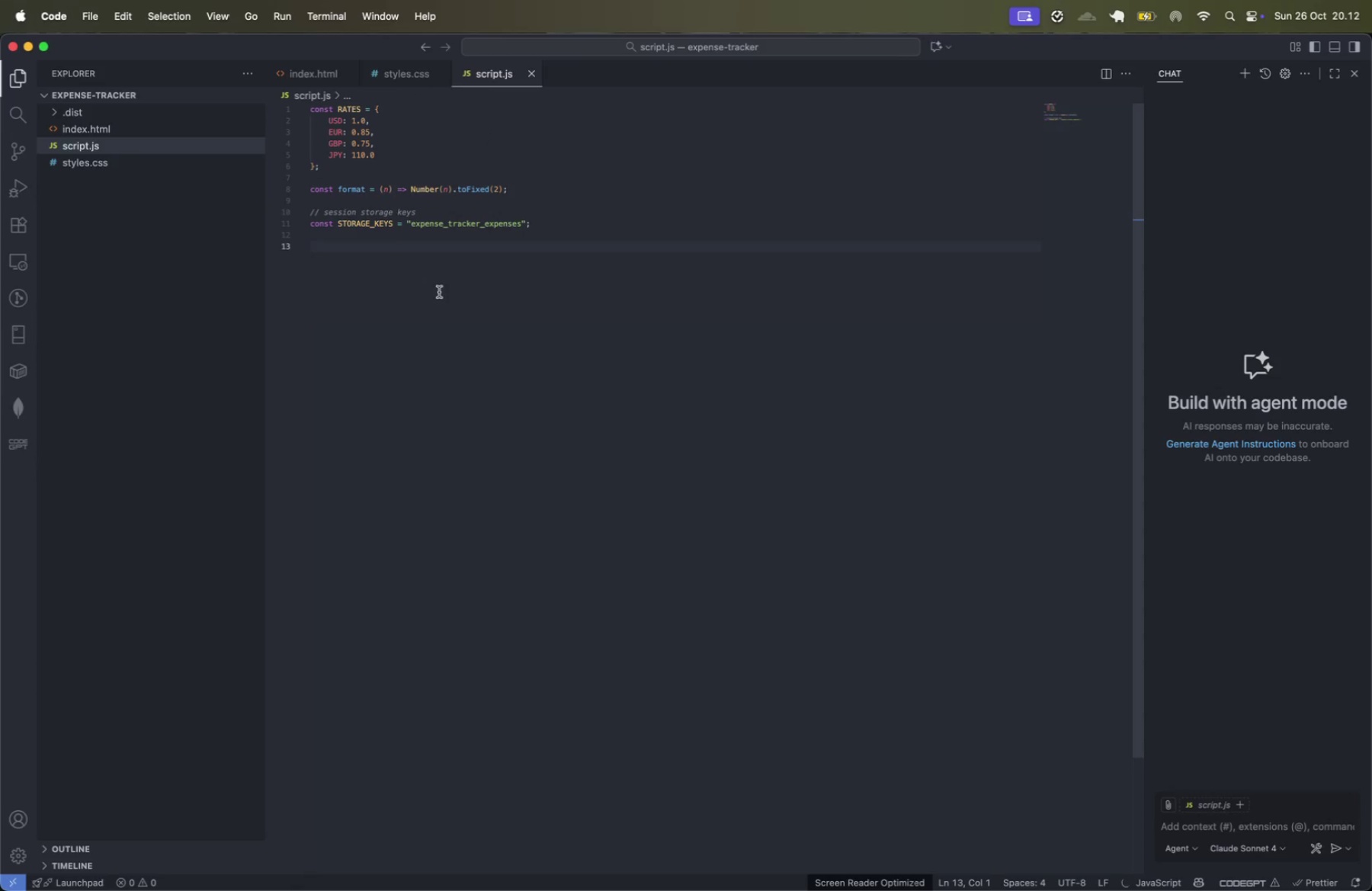 
type(// DOM)
 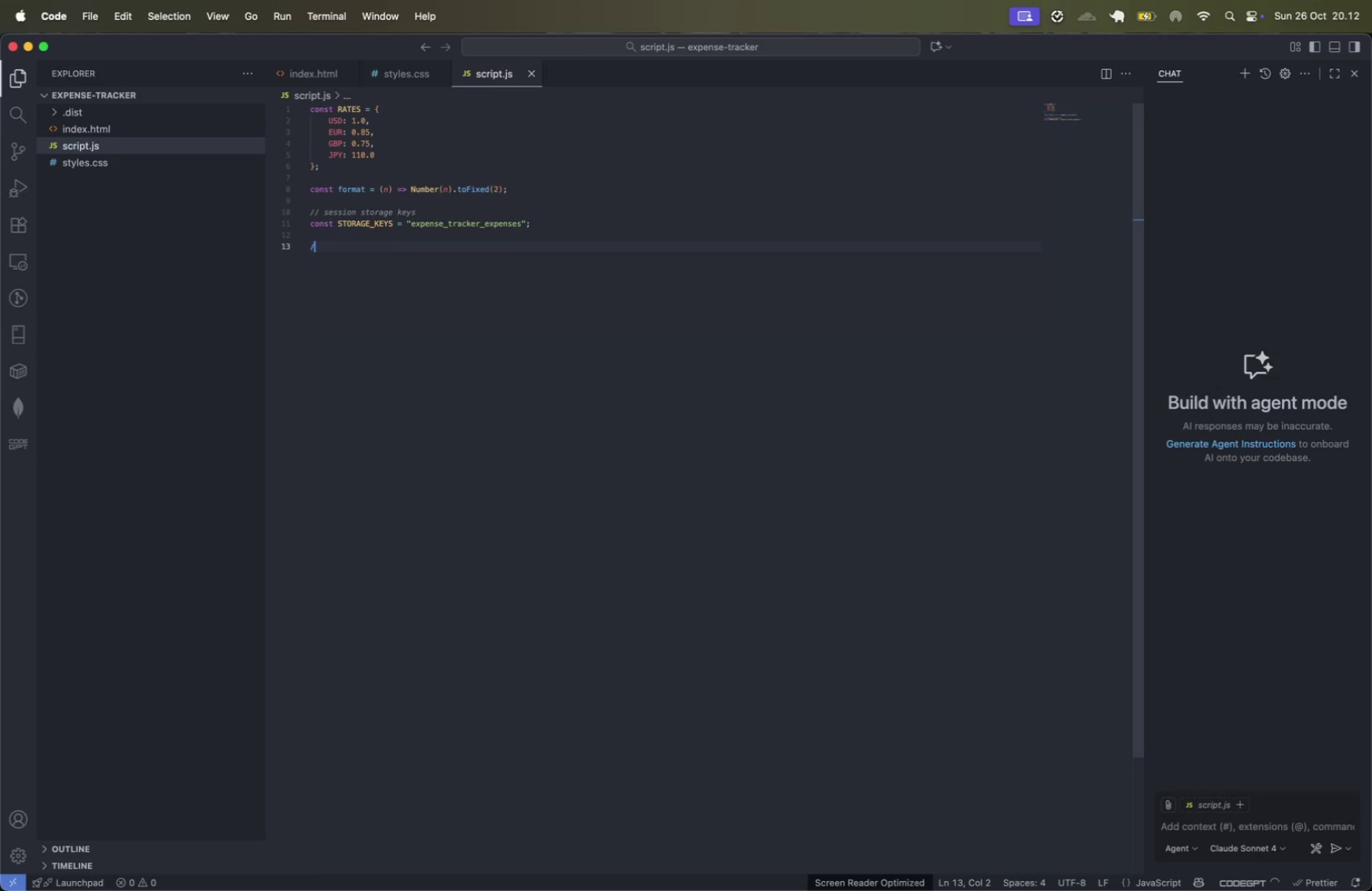 
 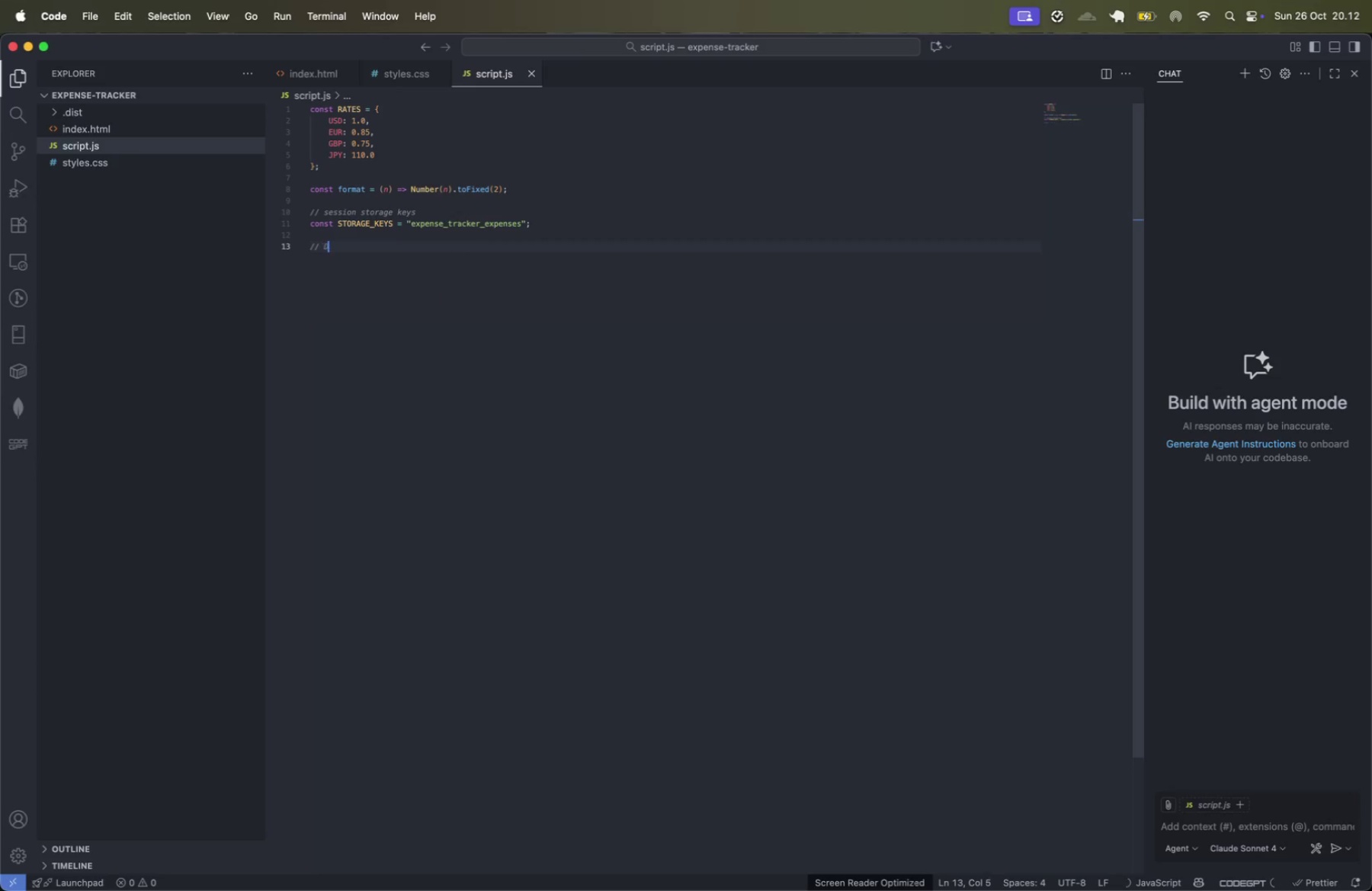 
key(Enter)
 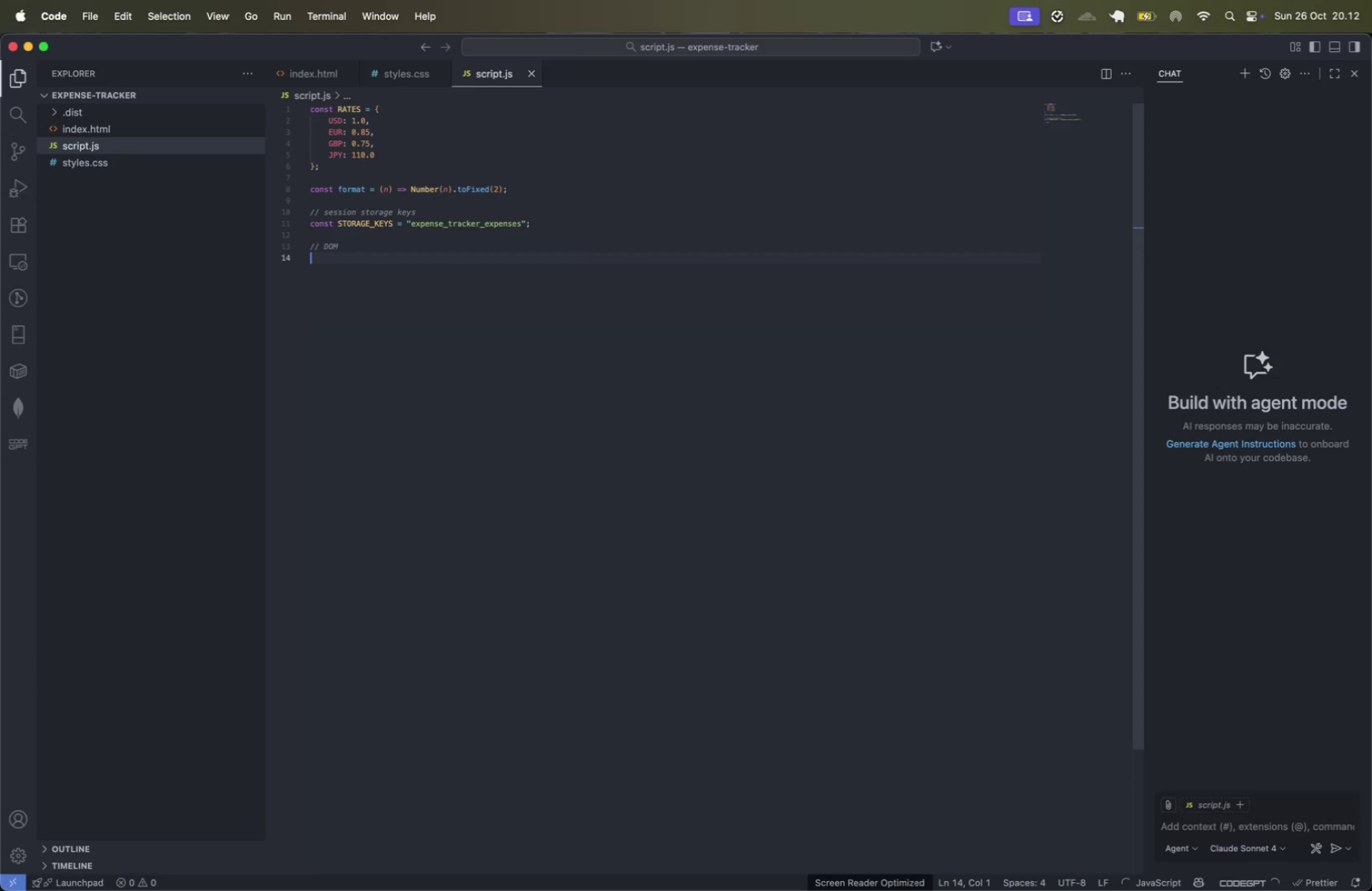 
type(cn)
key(Backspace)
type(onst form )
key(Tab)
 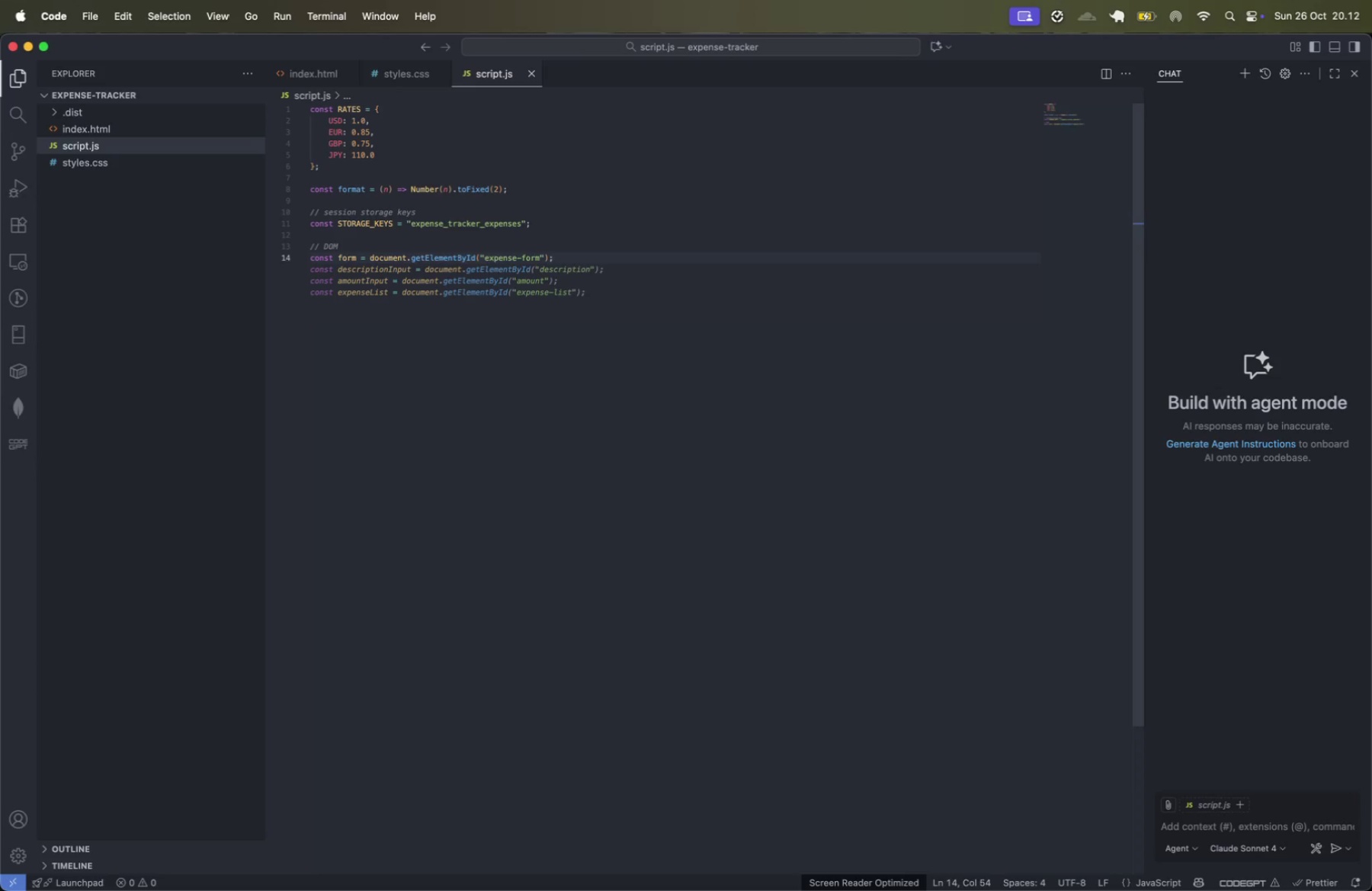 
wait(6.73)
 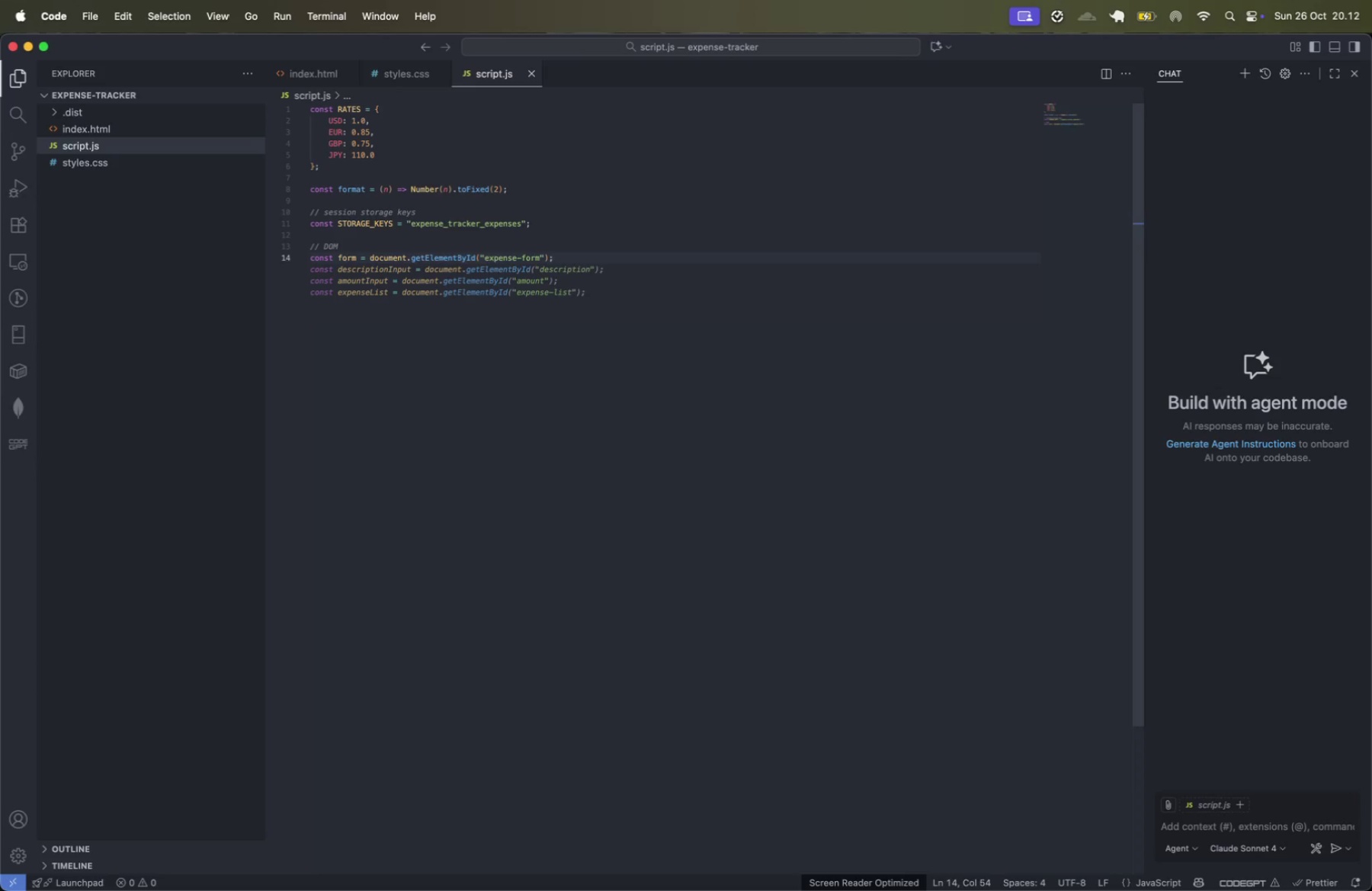 
key(Tab)
 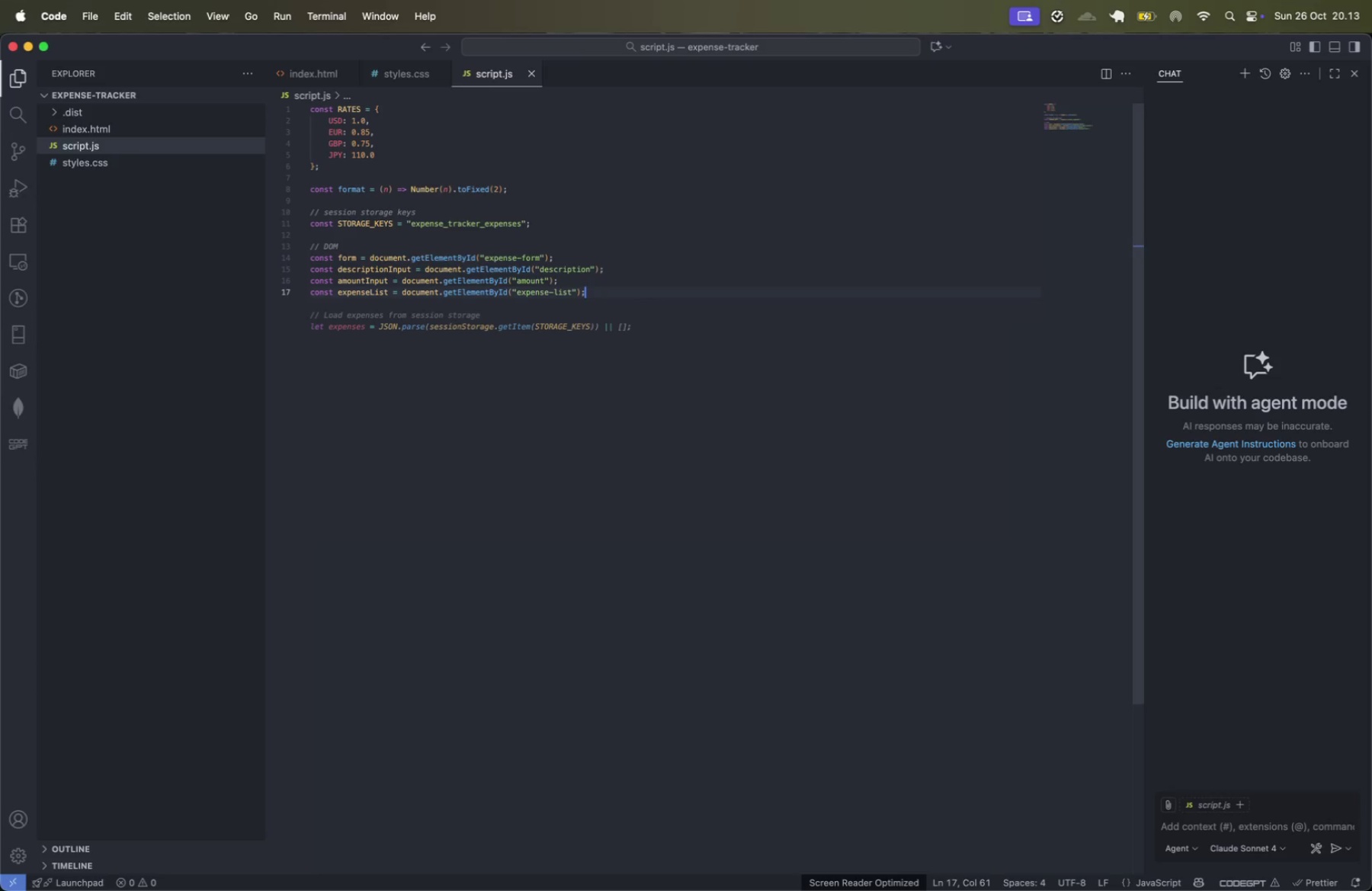 
wait(7.86)
 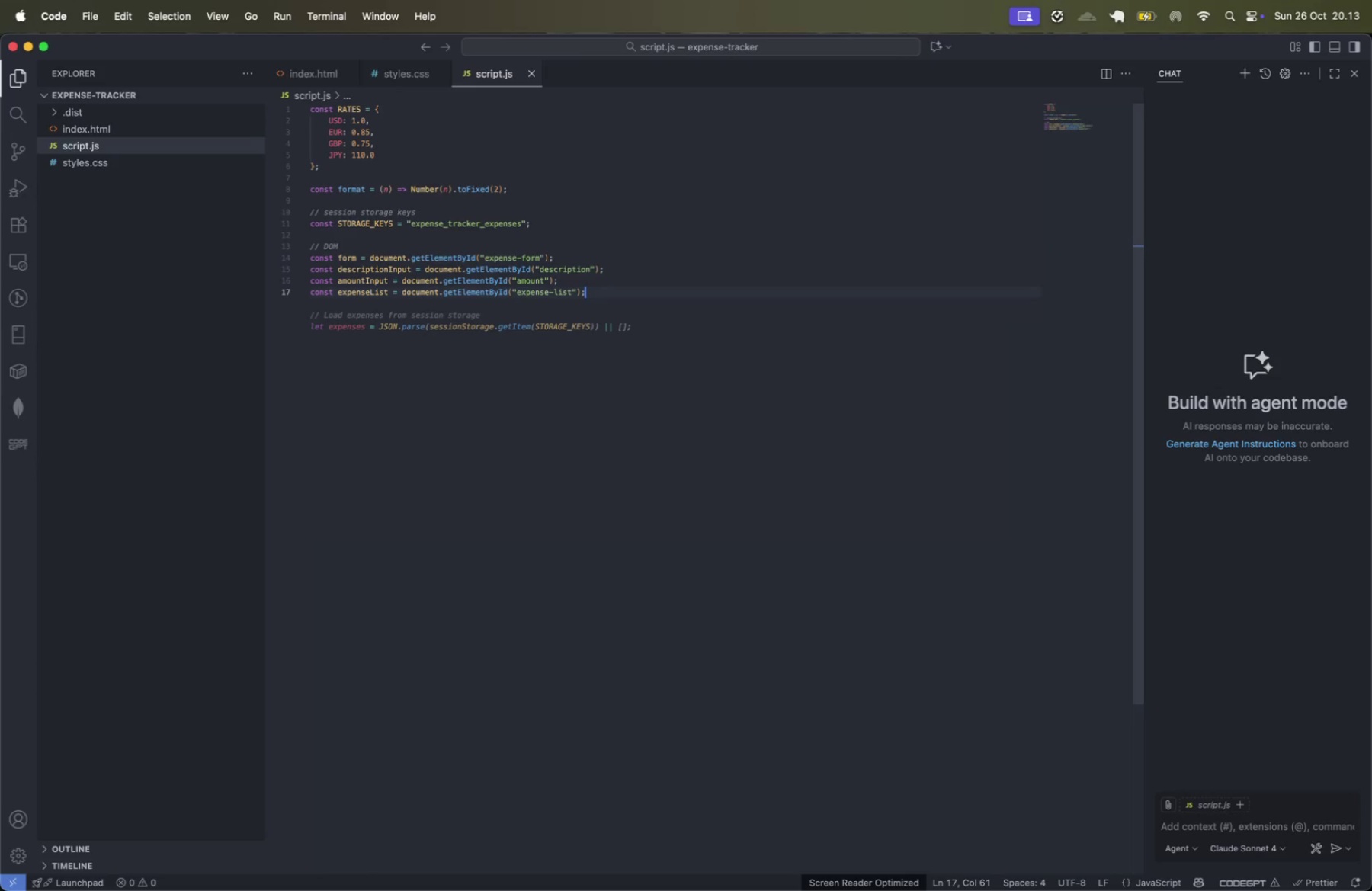 
key(Enter)
 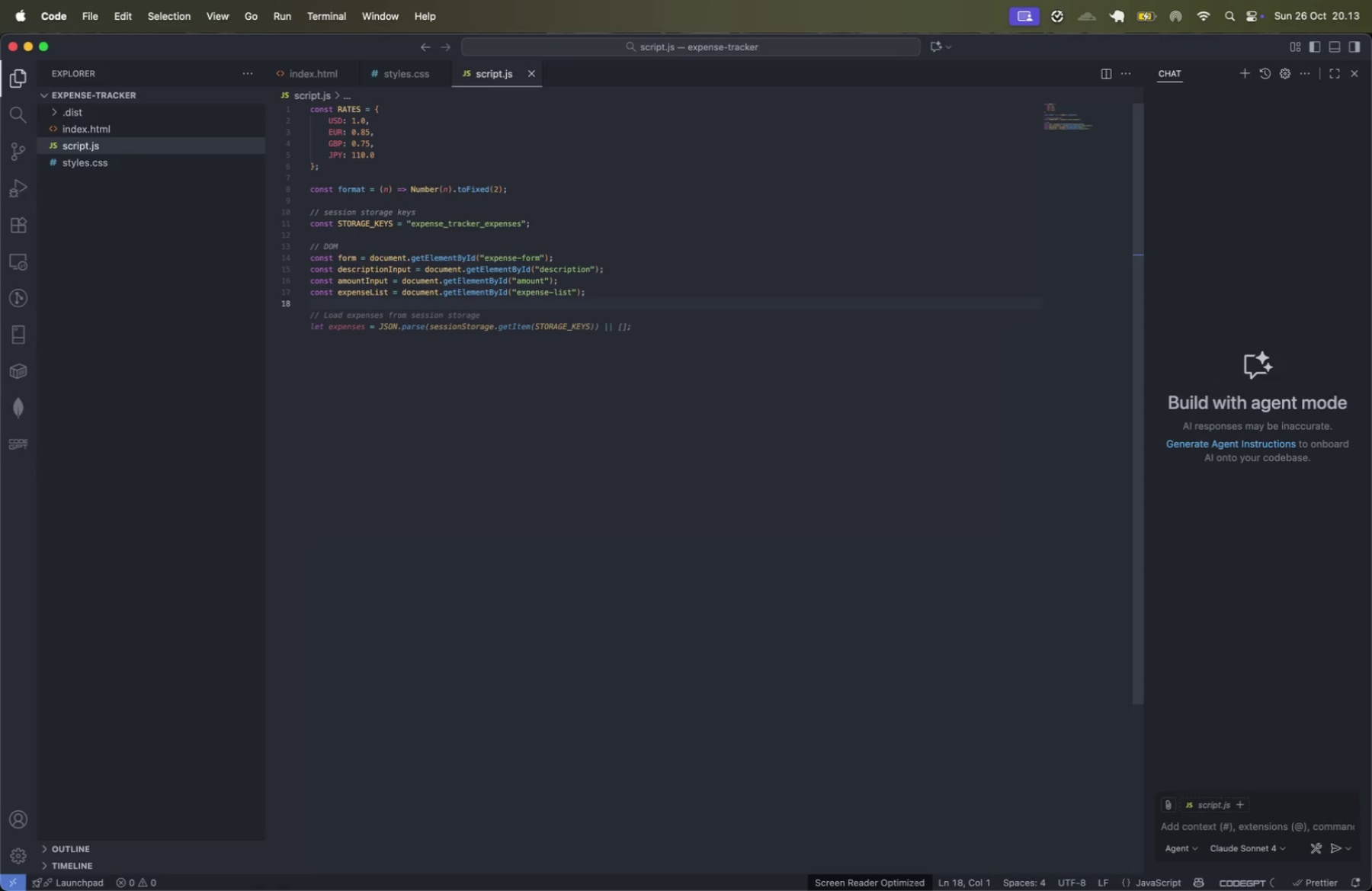 
key(CapsLock)
 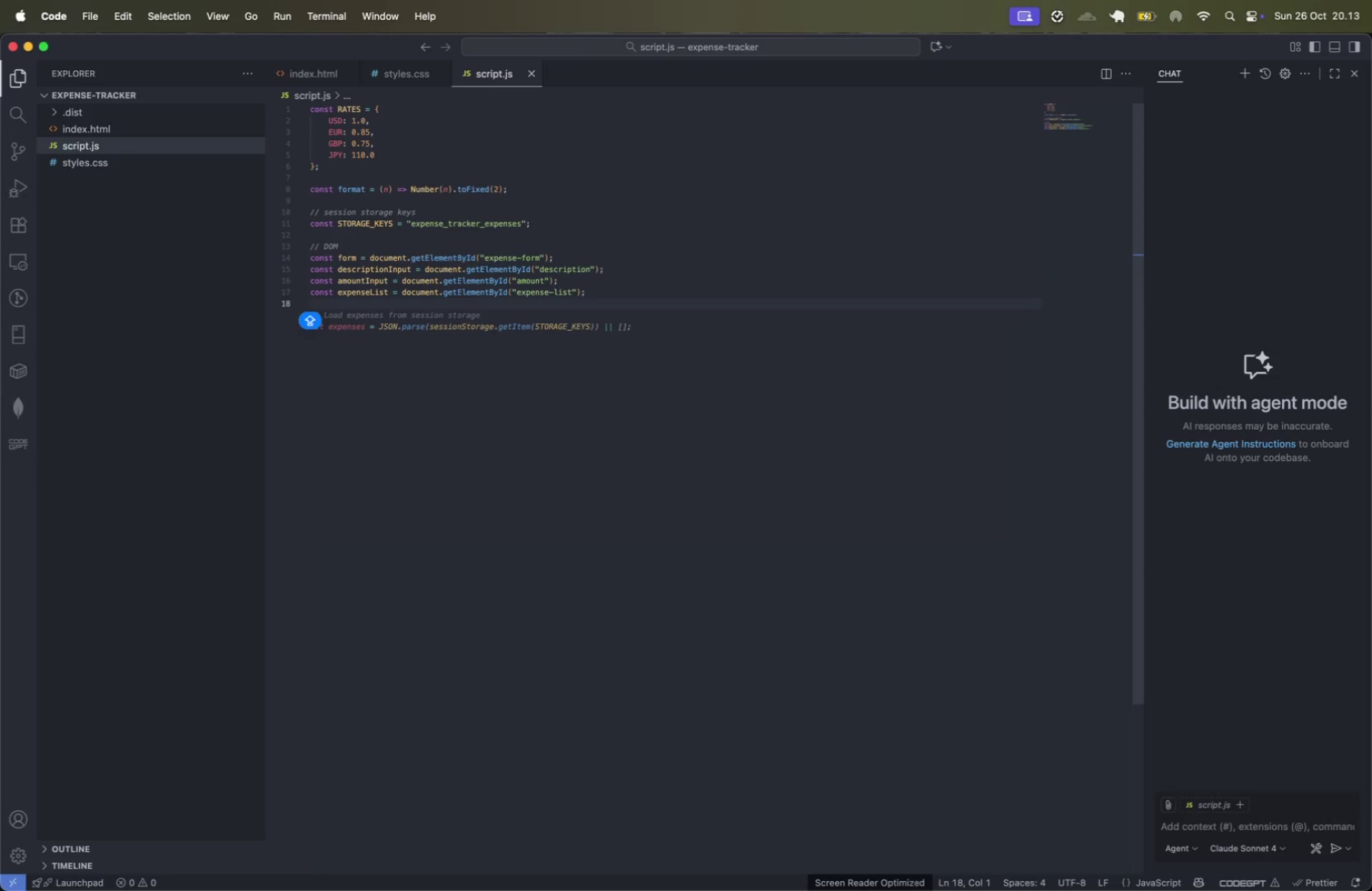 
key(CapsLock)
 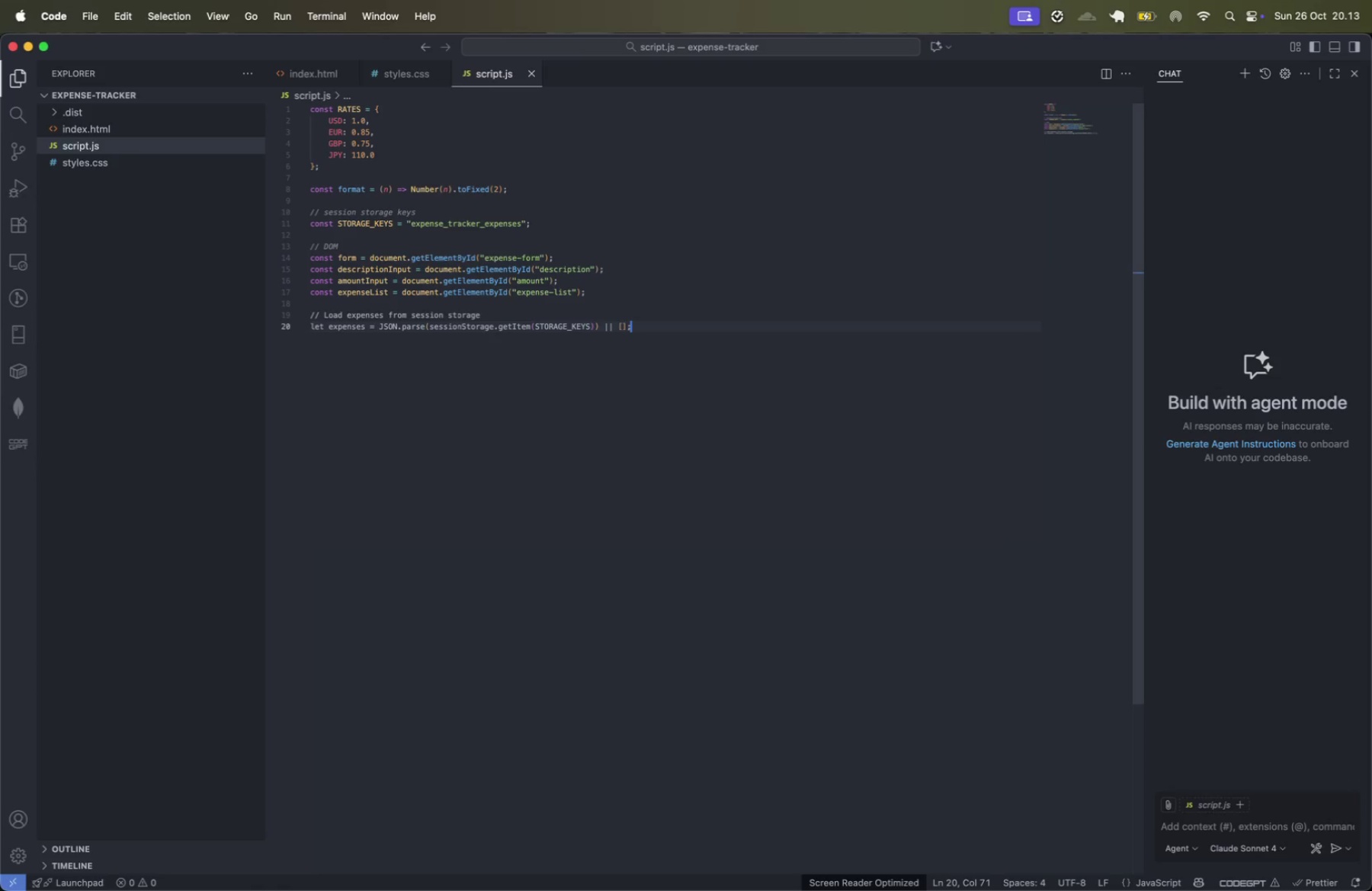 
key(Tab)
 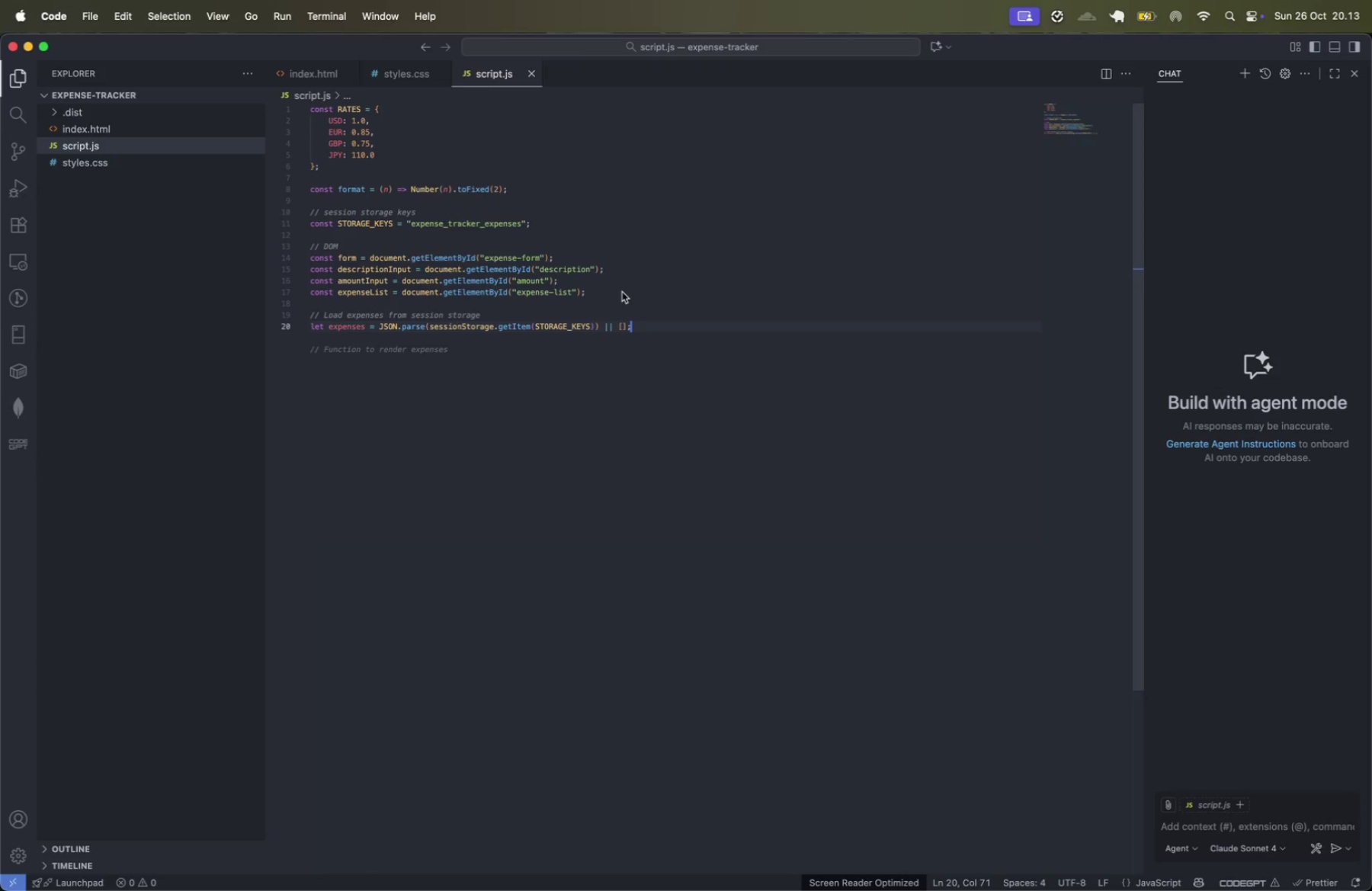 
key(Enter)
 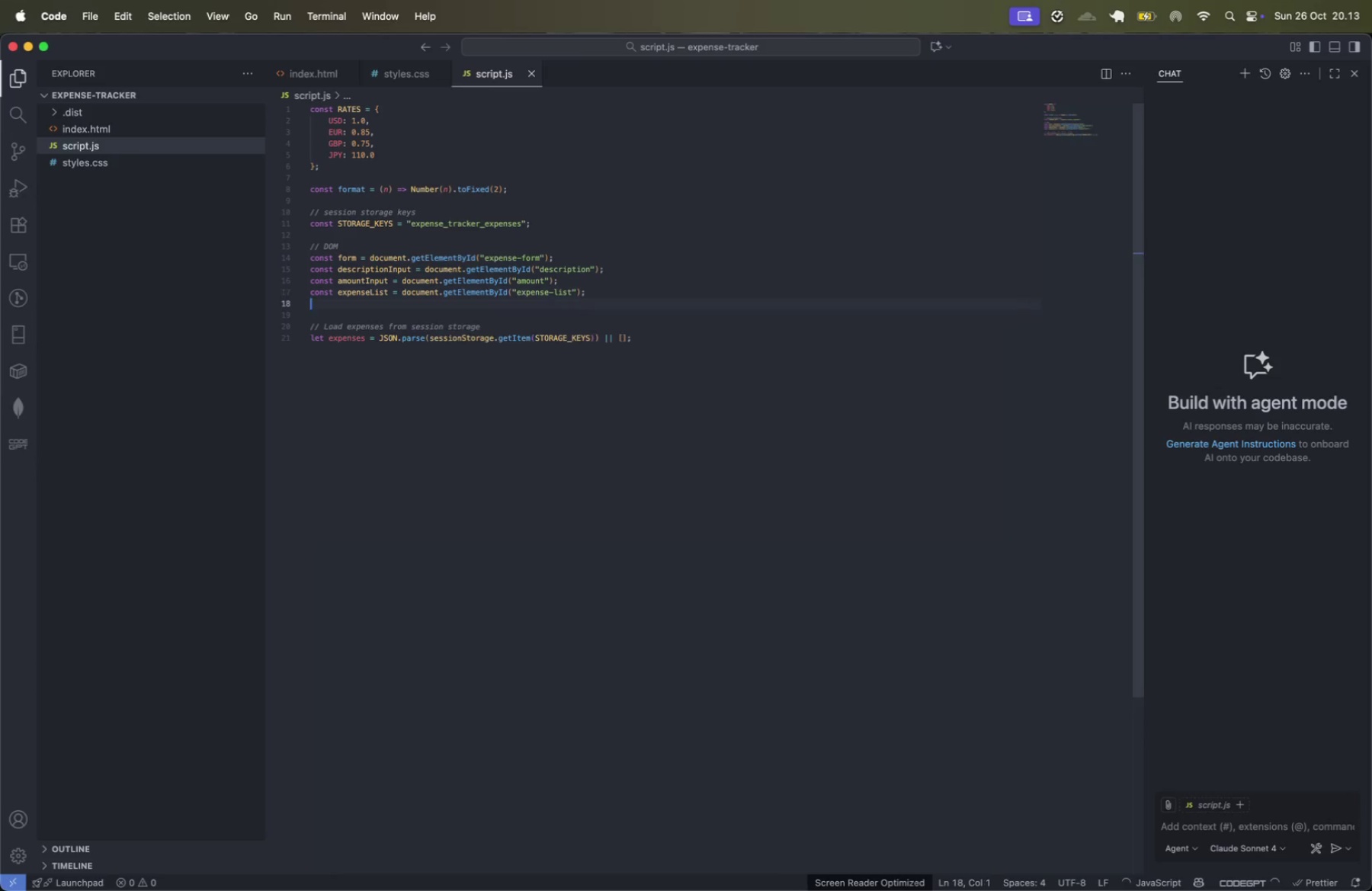 
type(const currency)
key(Tab)
 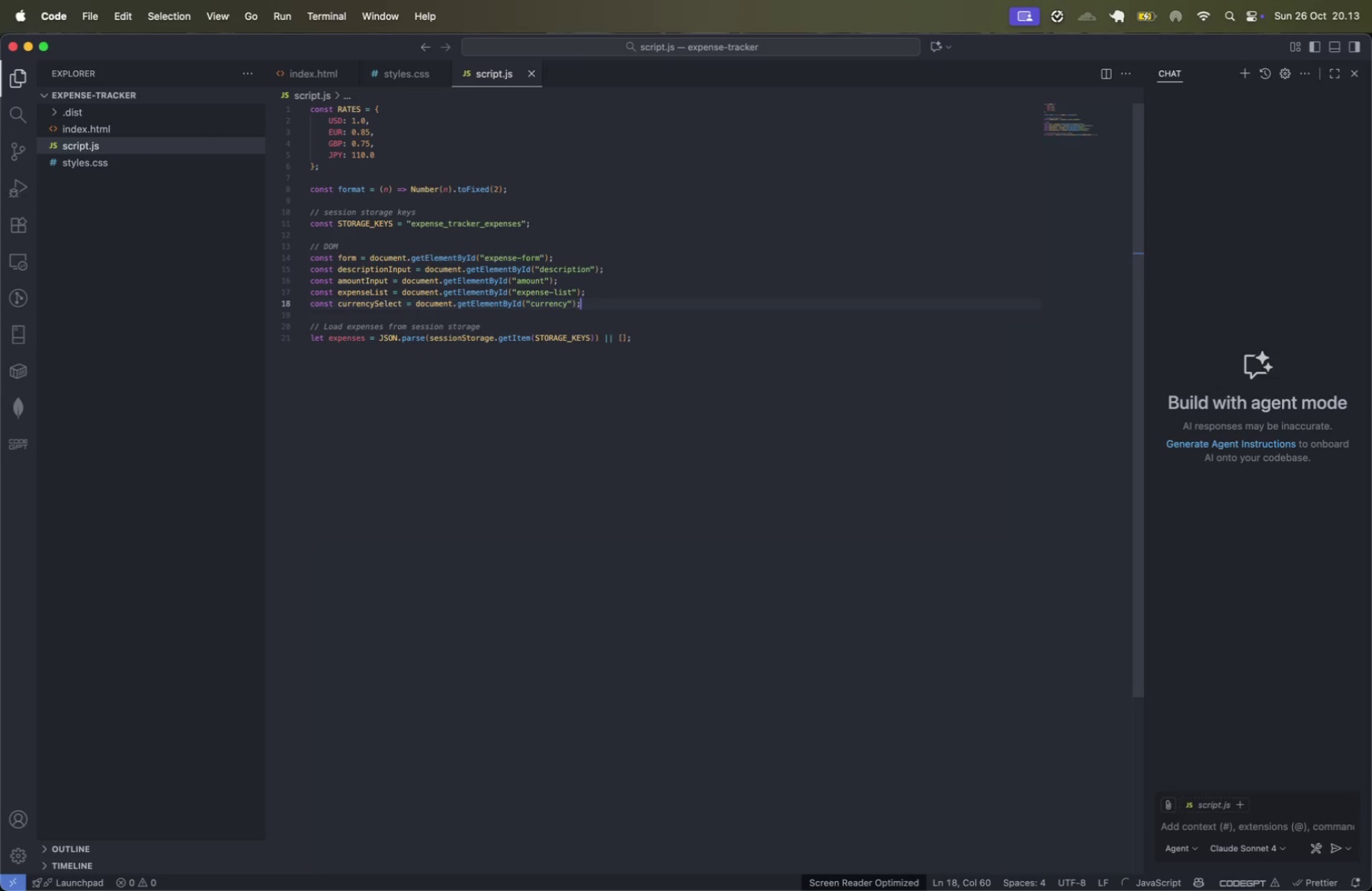 
key(Enter)
 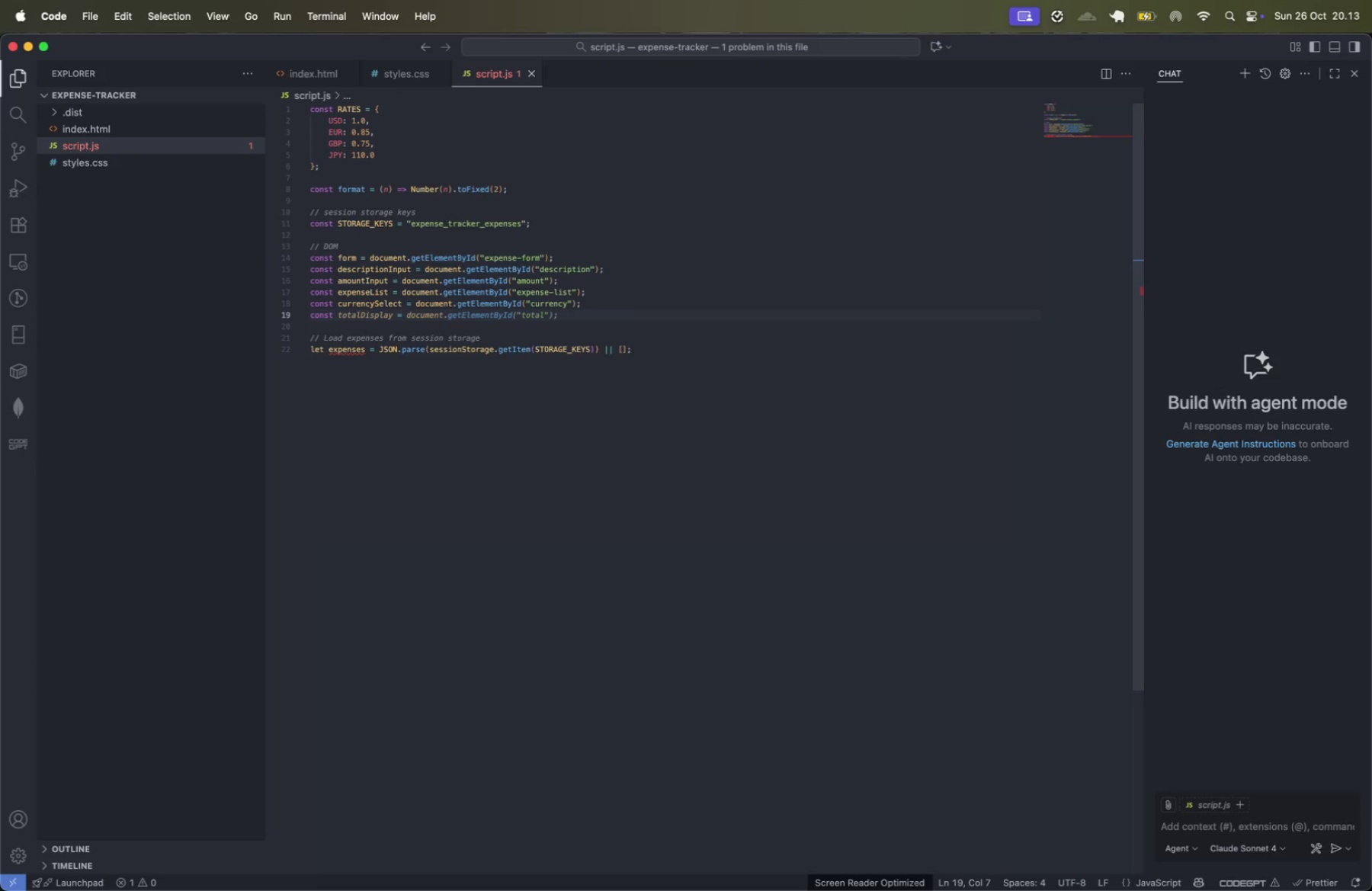 
type(const )
 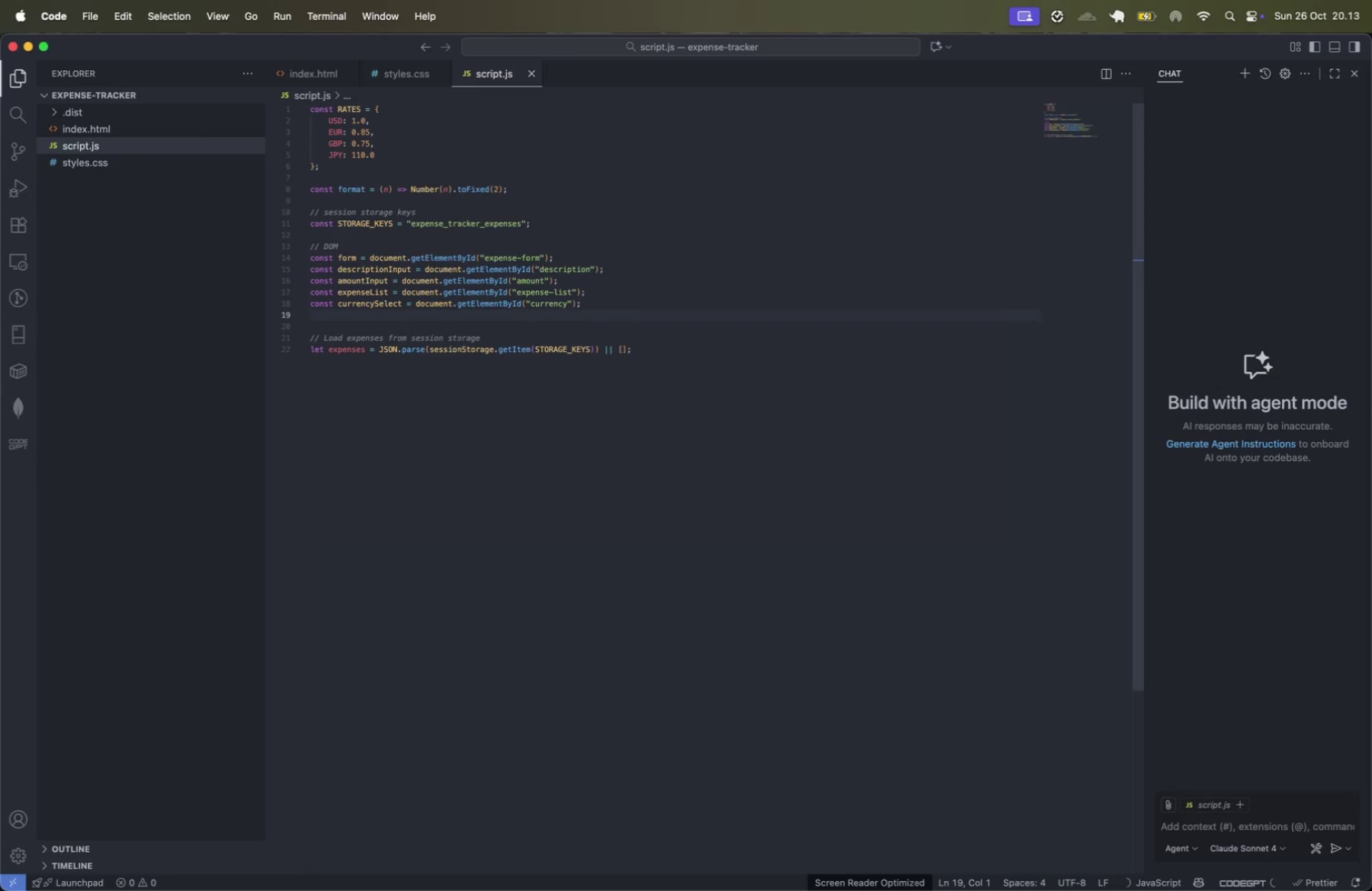 
wait(19.7)
 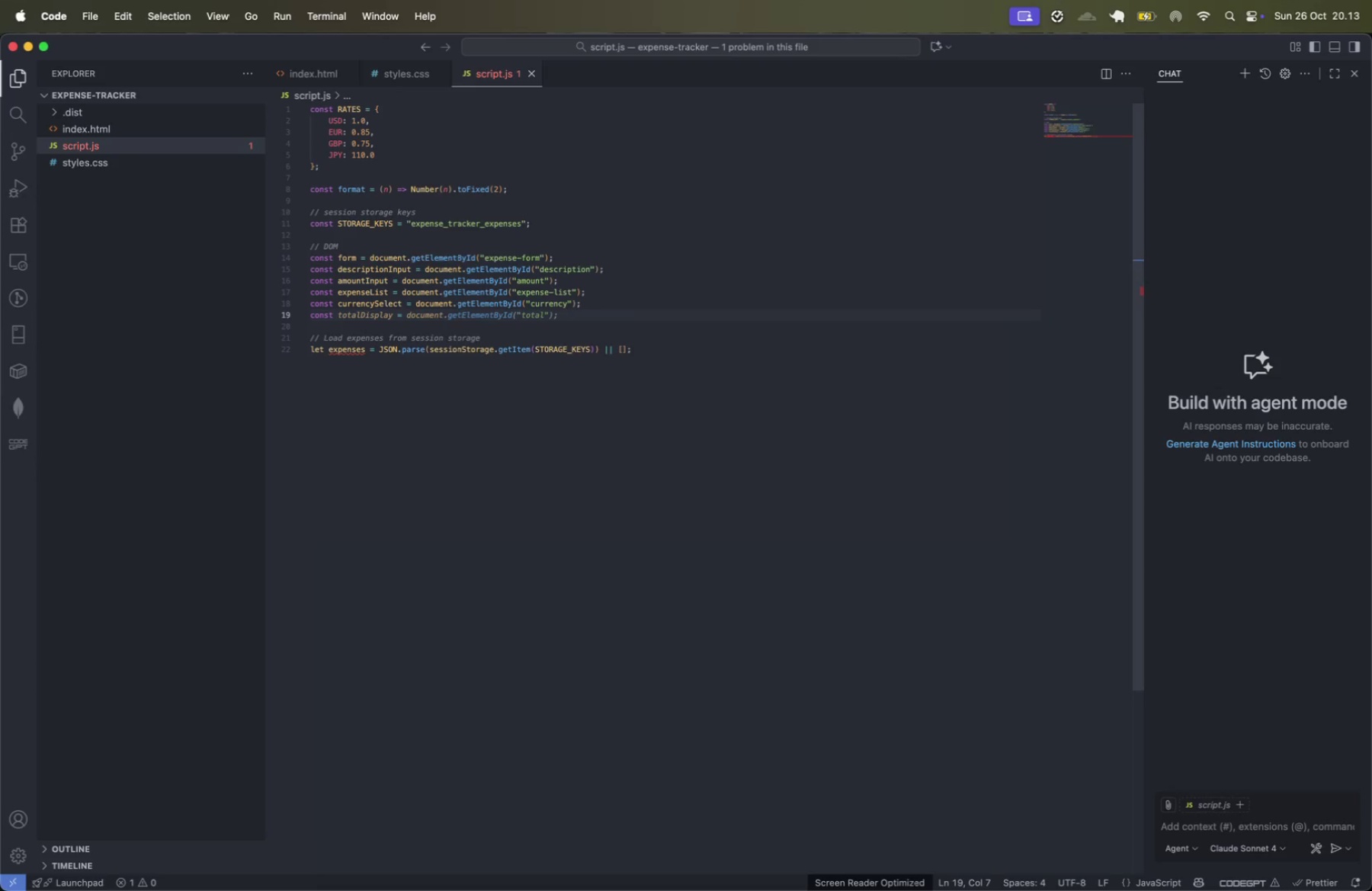 
left_click([725, 274])
 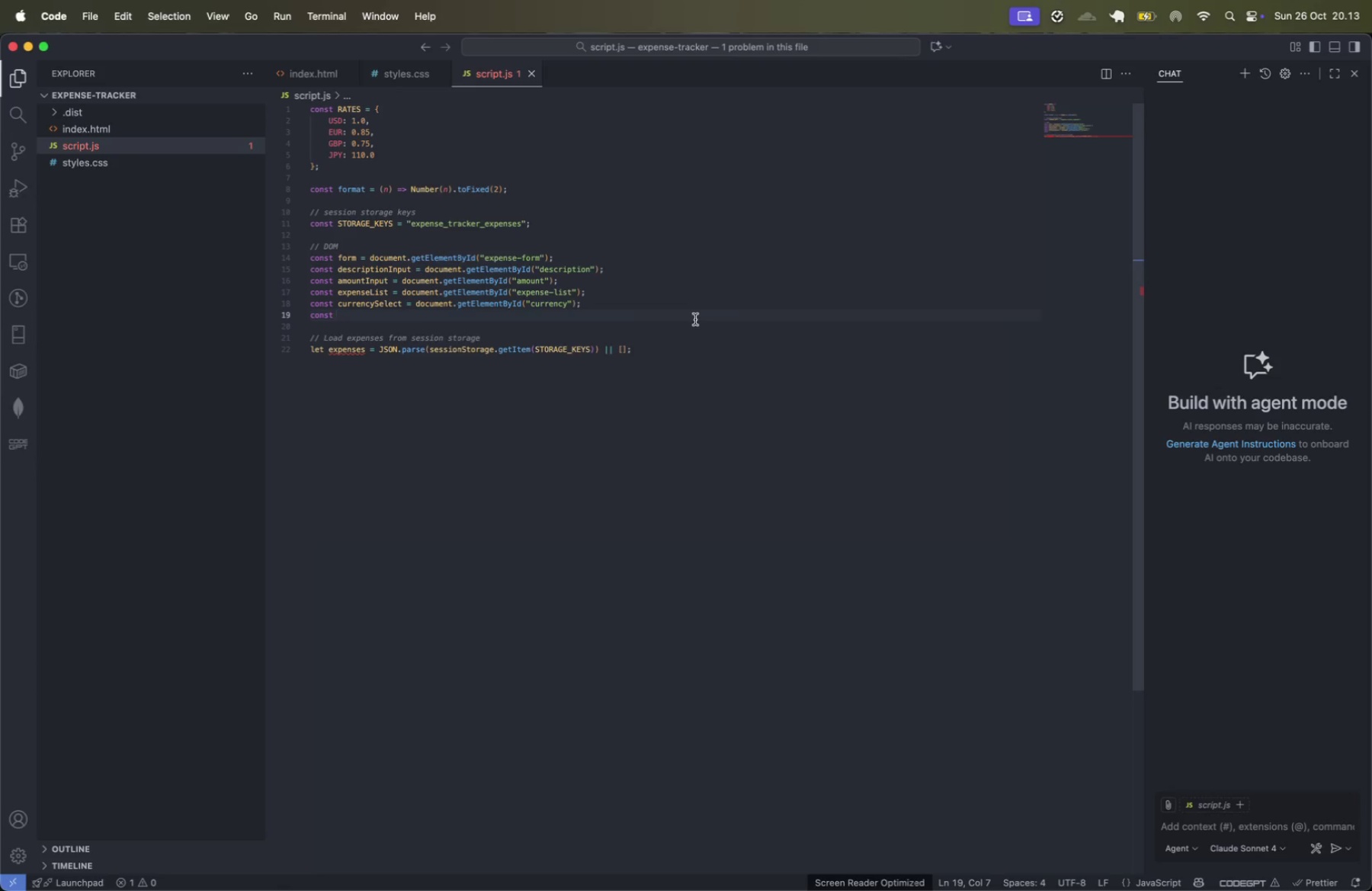 
key(Backspace)
 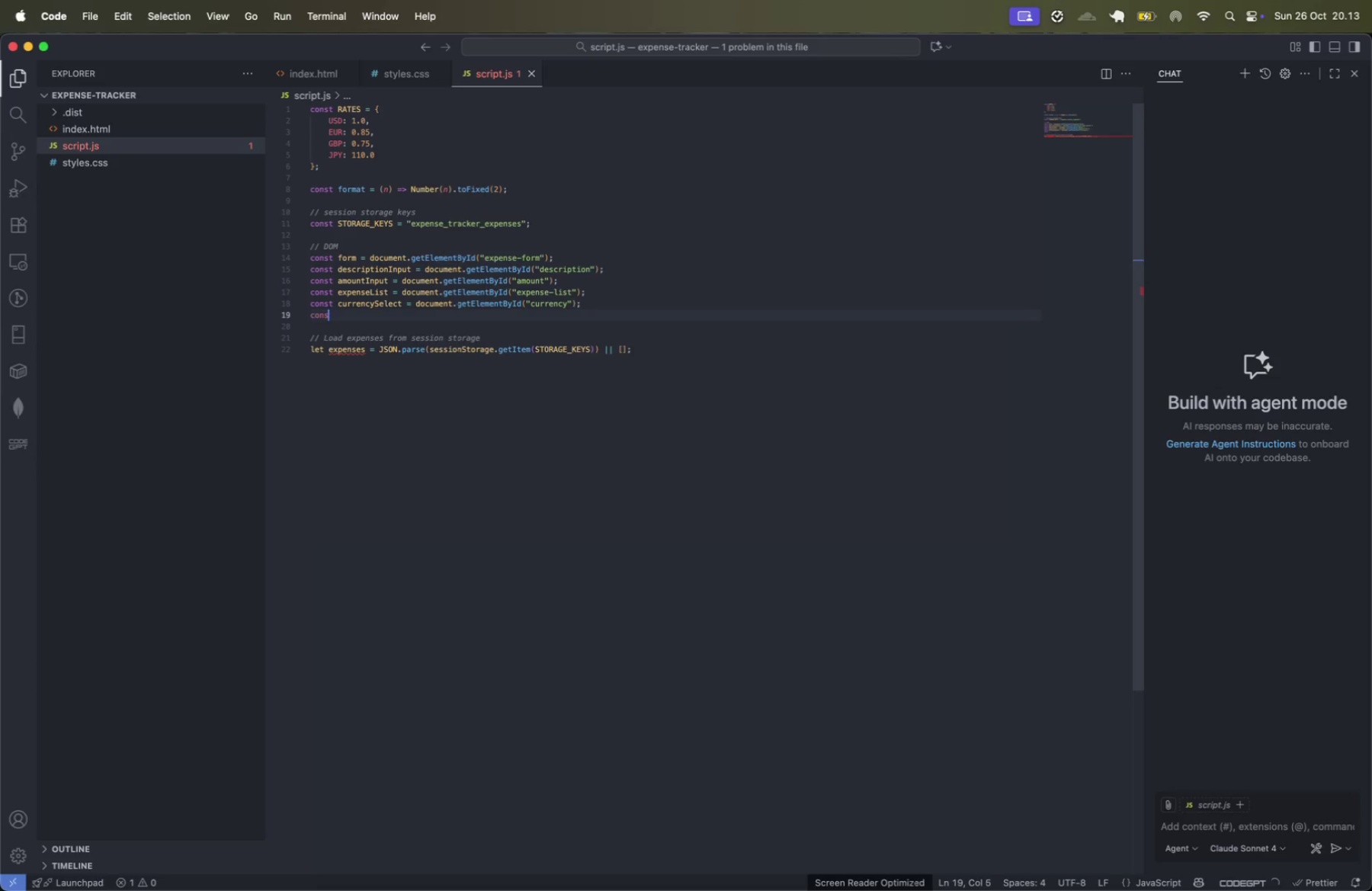 
key(Backspace)
 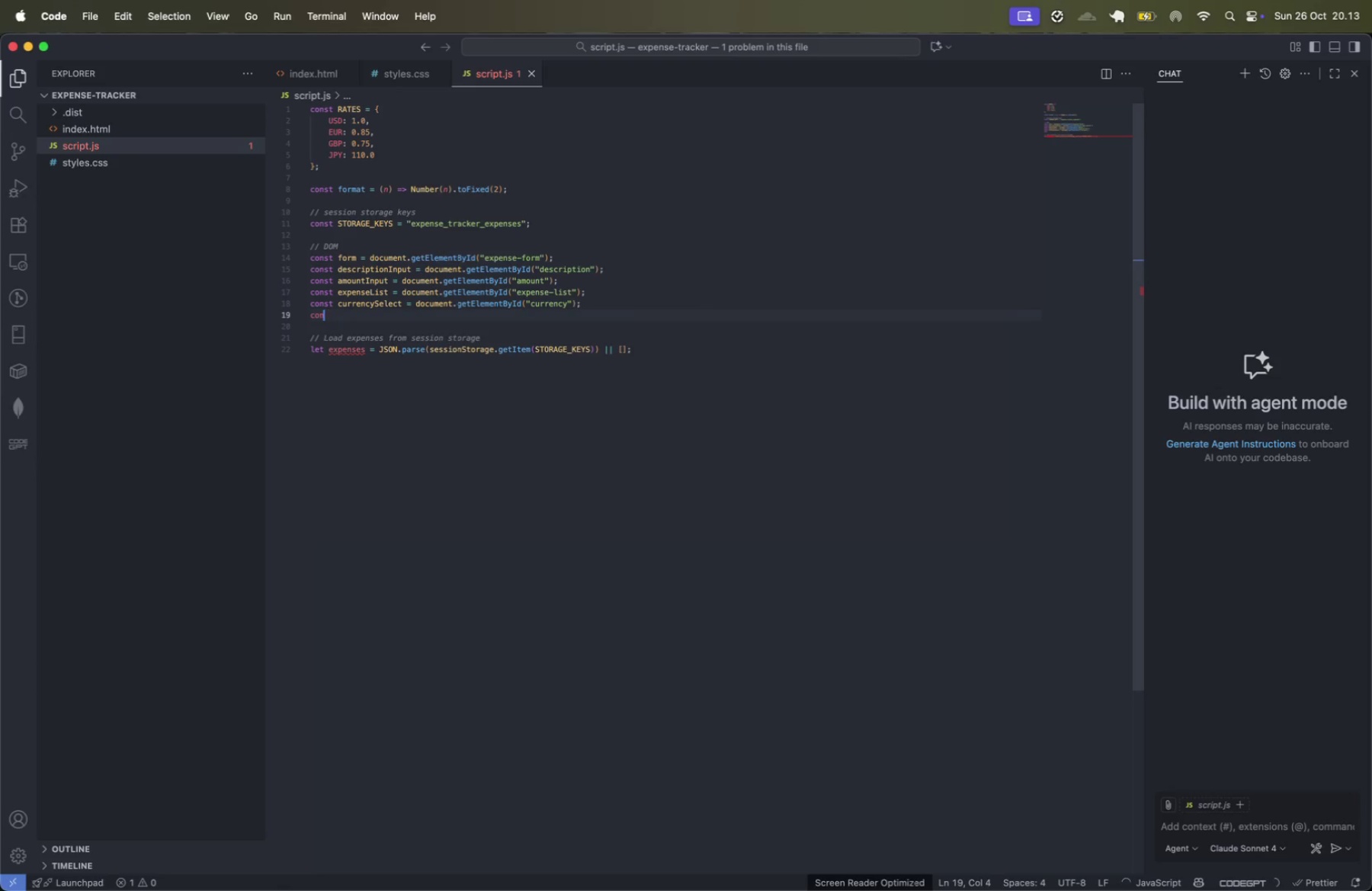 
key(Backspace)
 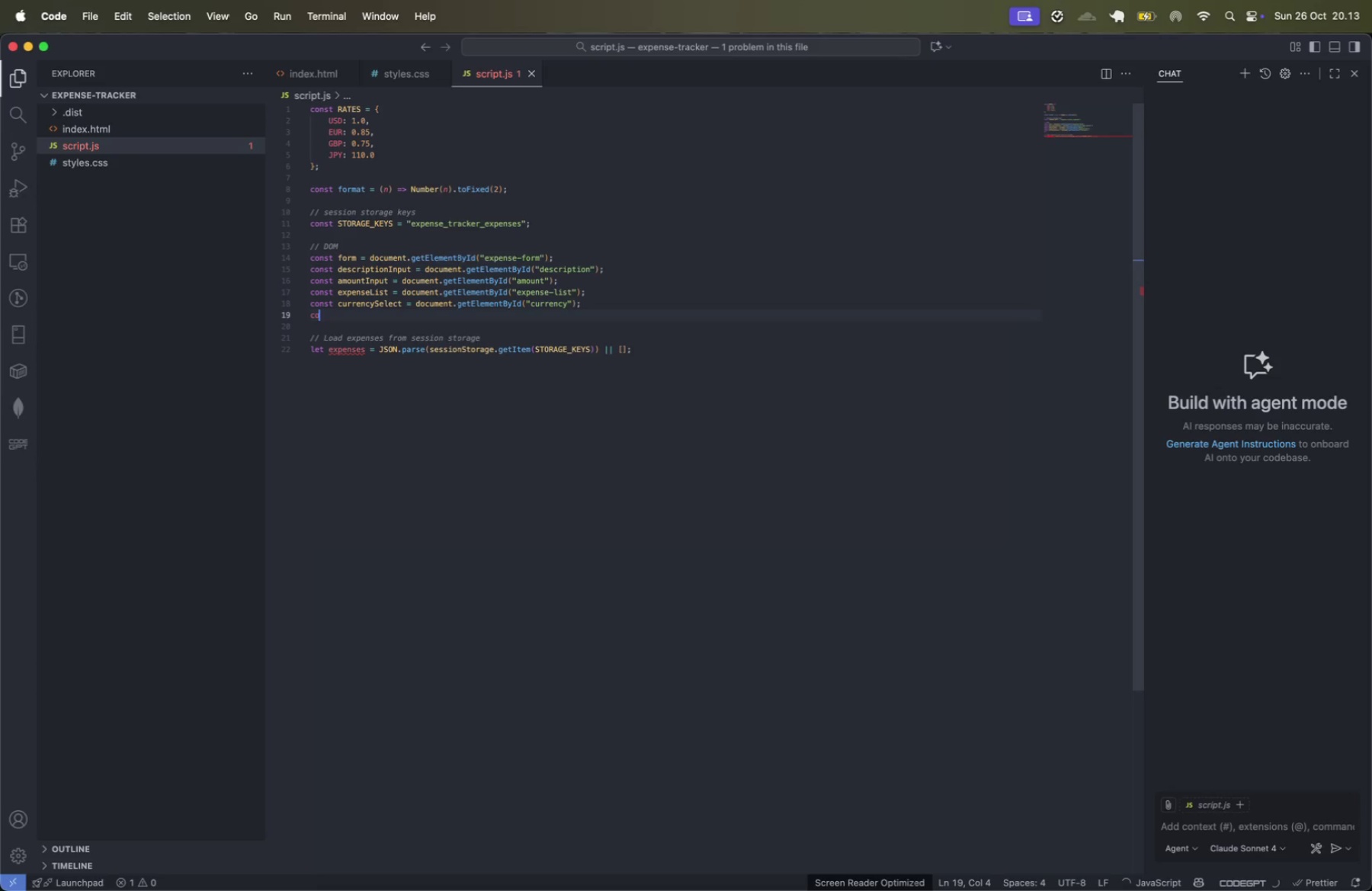 
key(Backspace)
 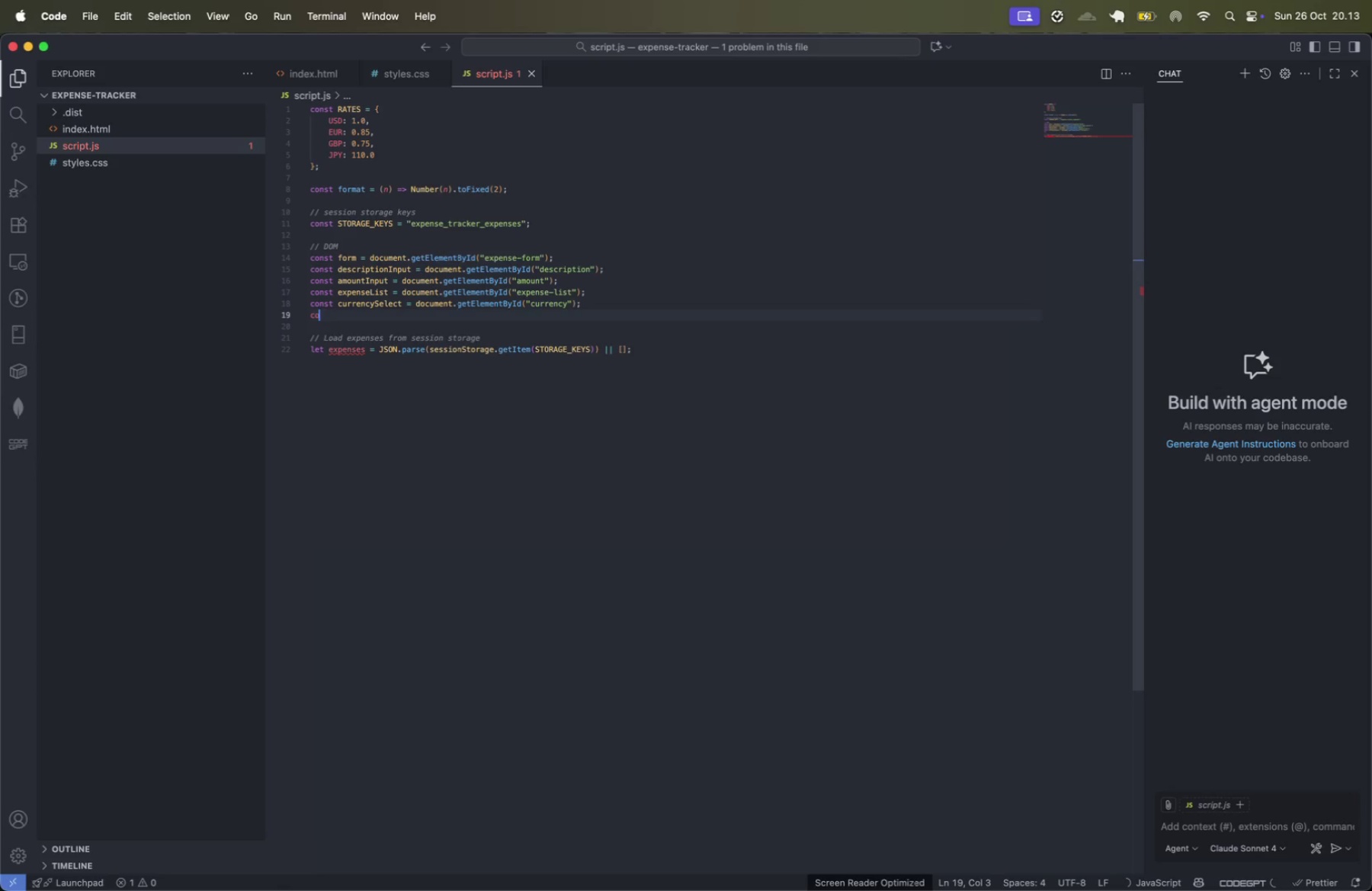 
key(Backspace)
 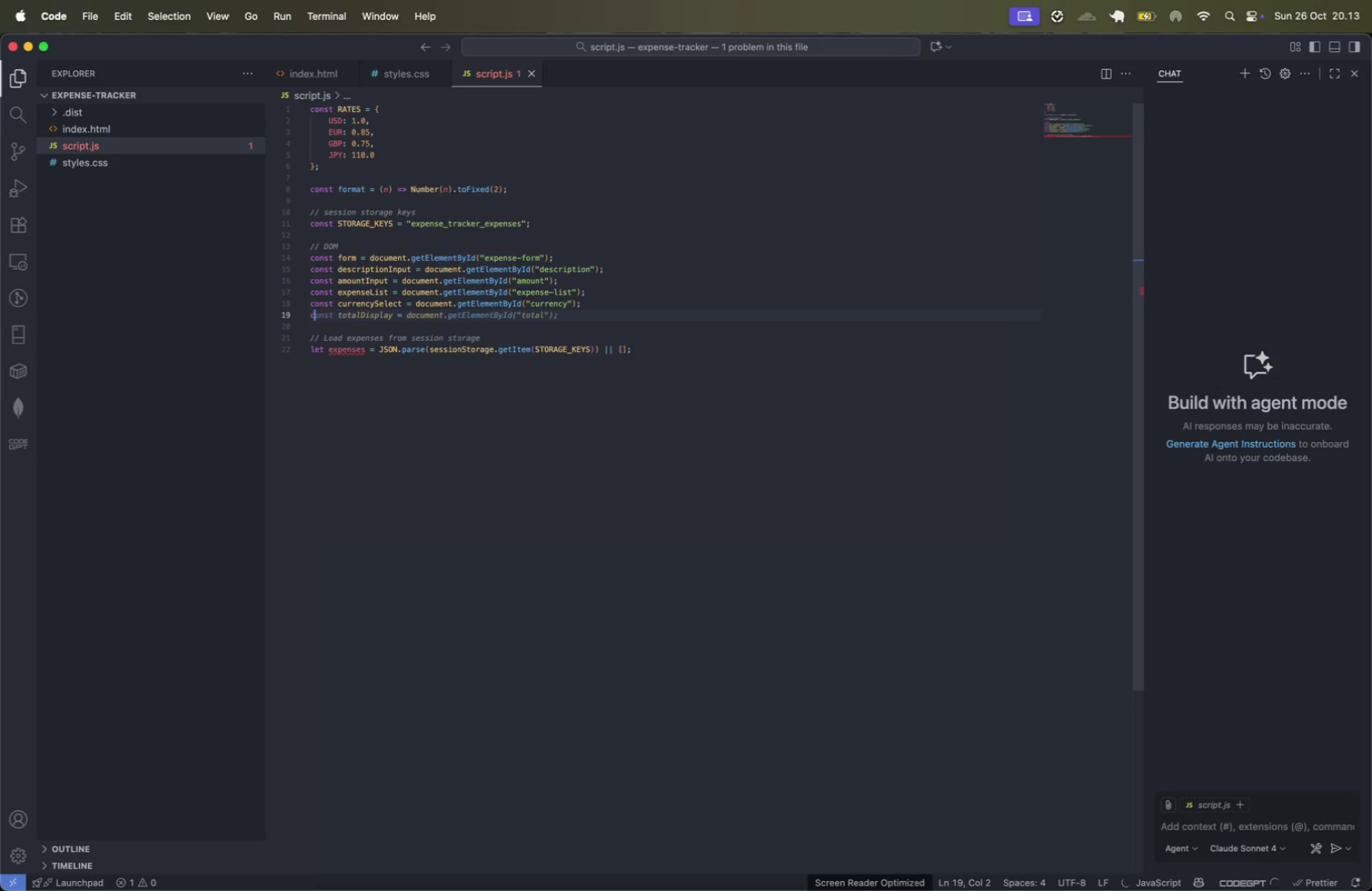 
key(Backspace)
 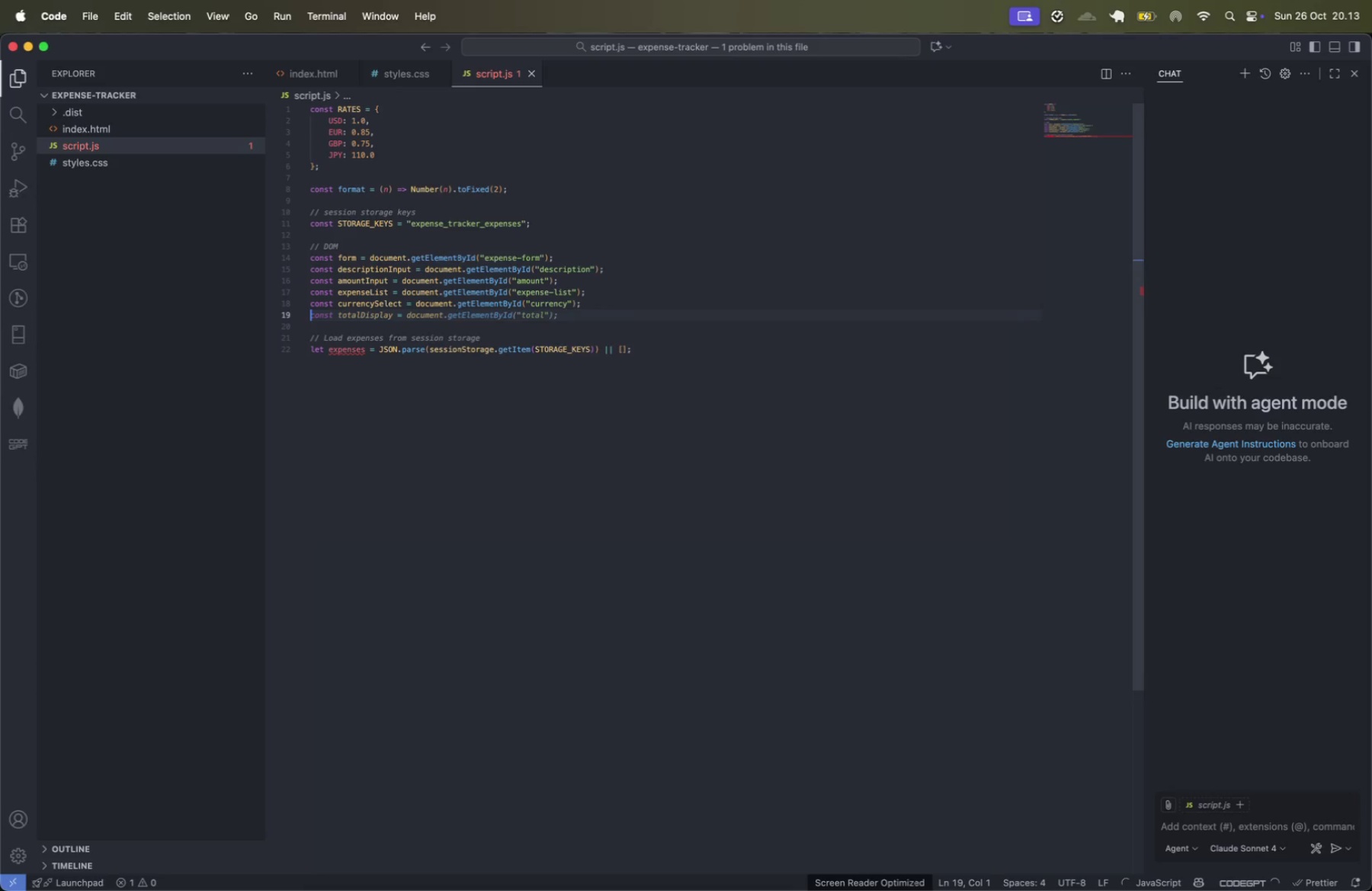 
key(Backspace)
 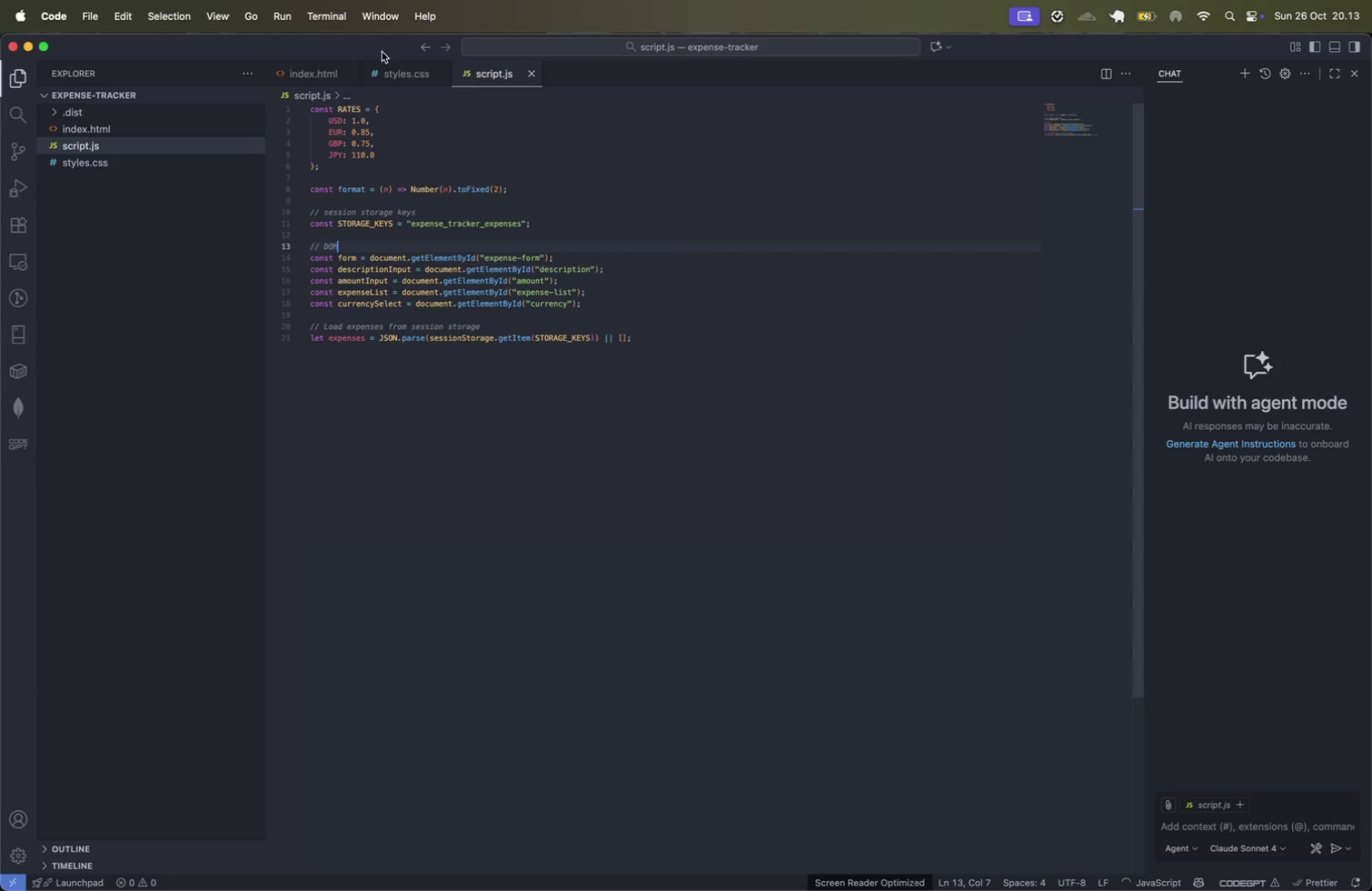 
left_click([319, 83])
 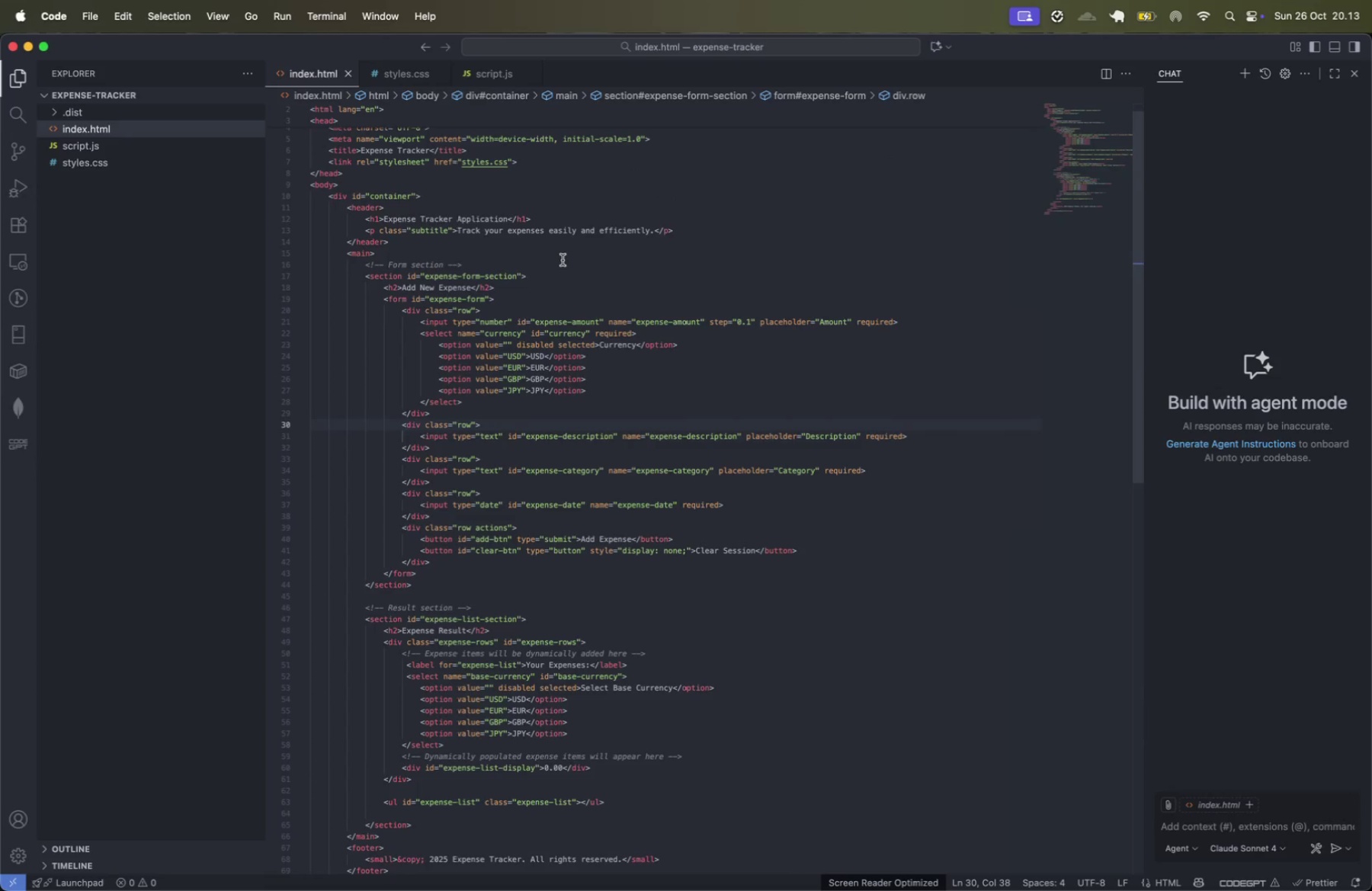 
scroll: coordinate [563, 260], scroll_direction: up, amount: 18.0
 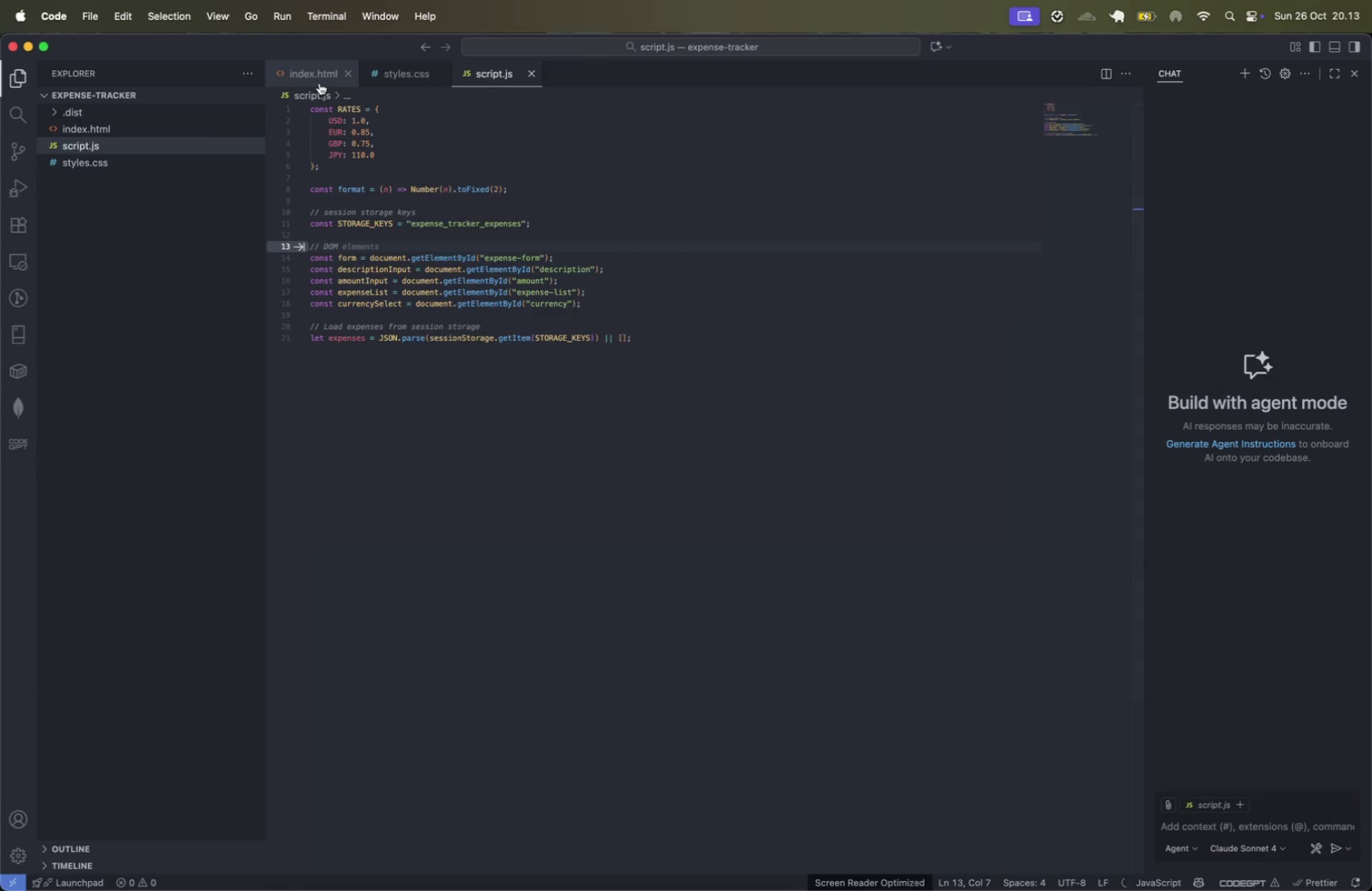 
left_click([556, 303])
 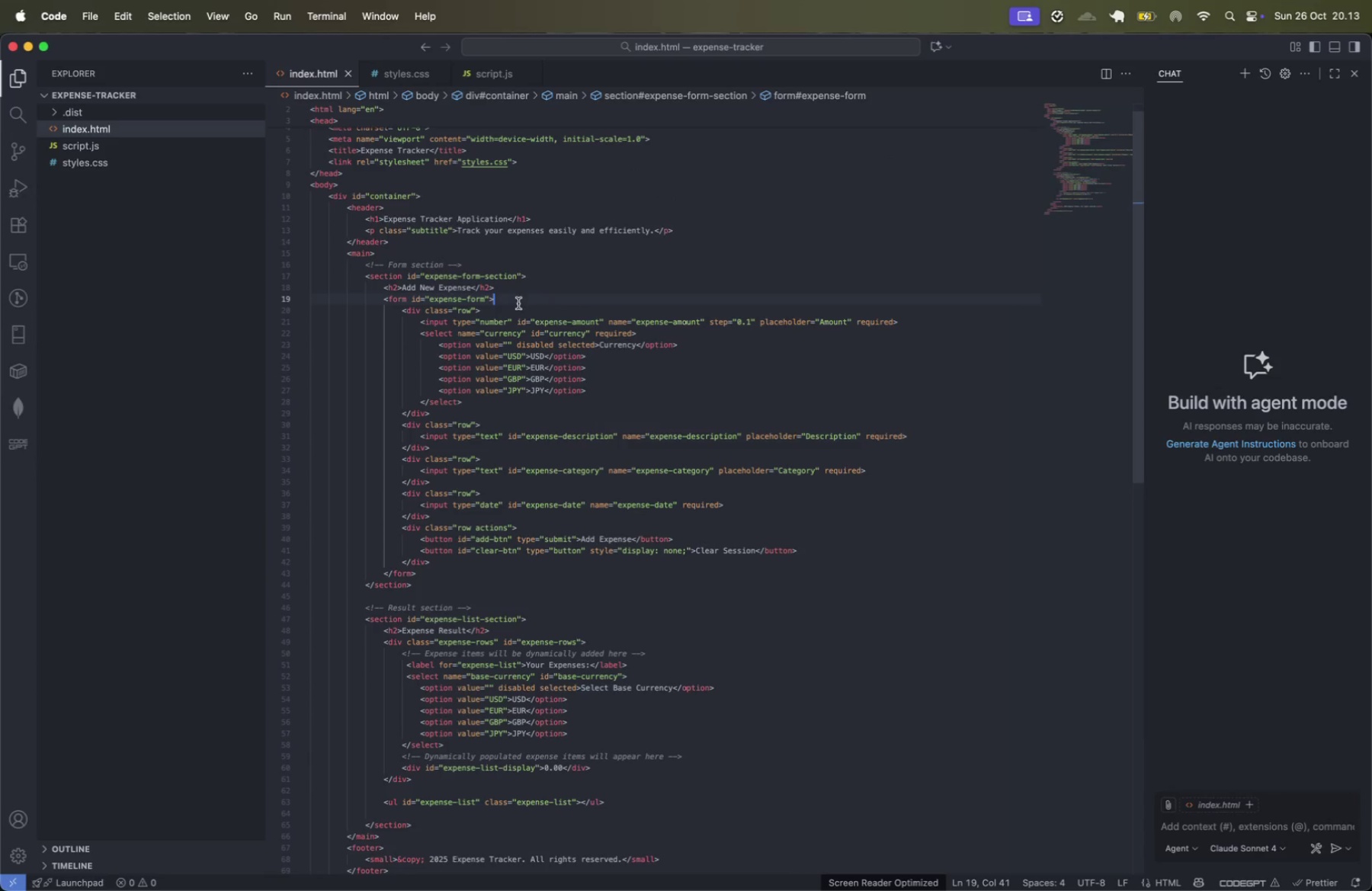 
double_click([450, 297])
 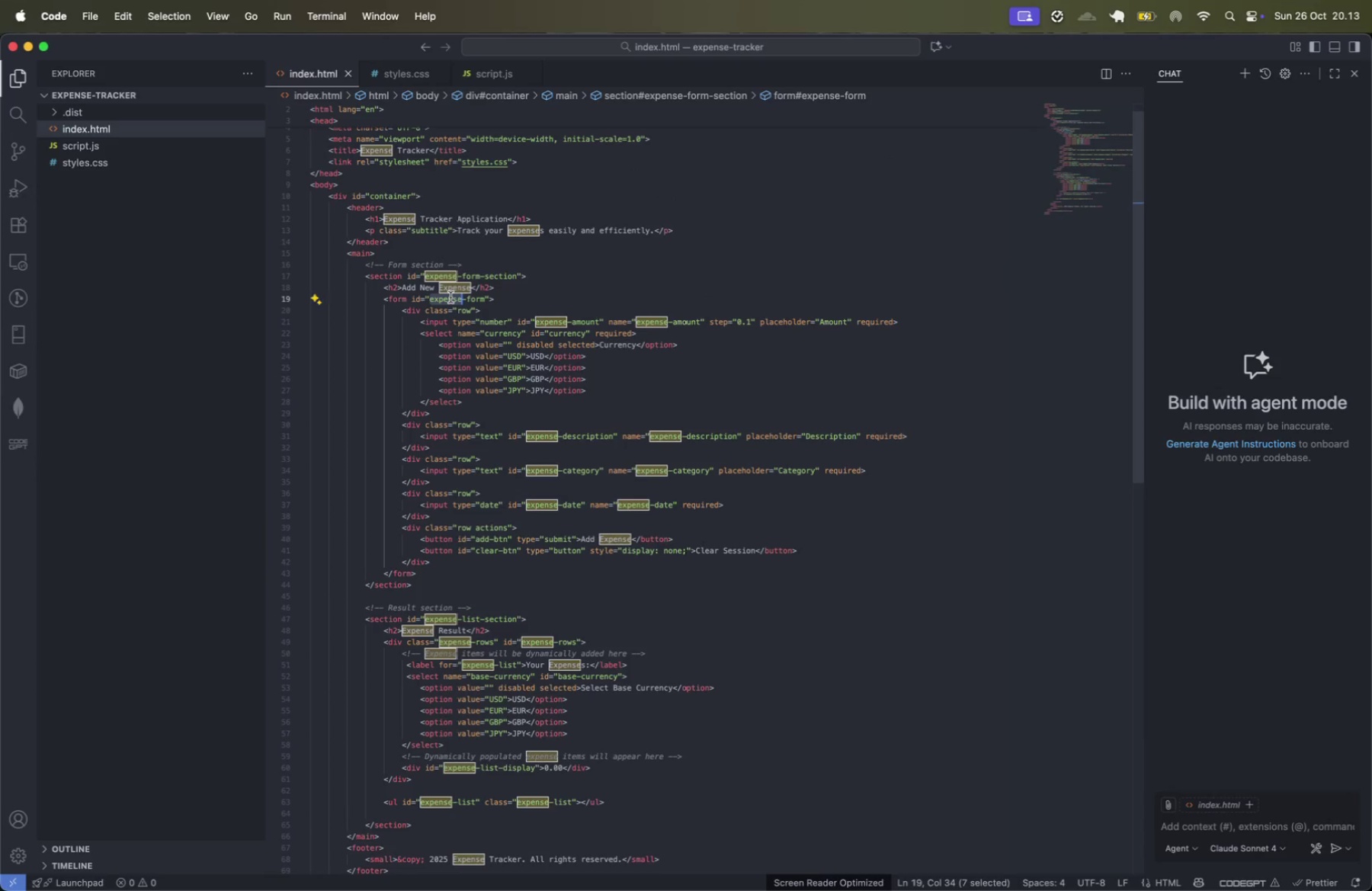 
hold_key(key=ShiftLeft, duration=0.42)
 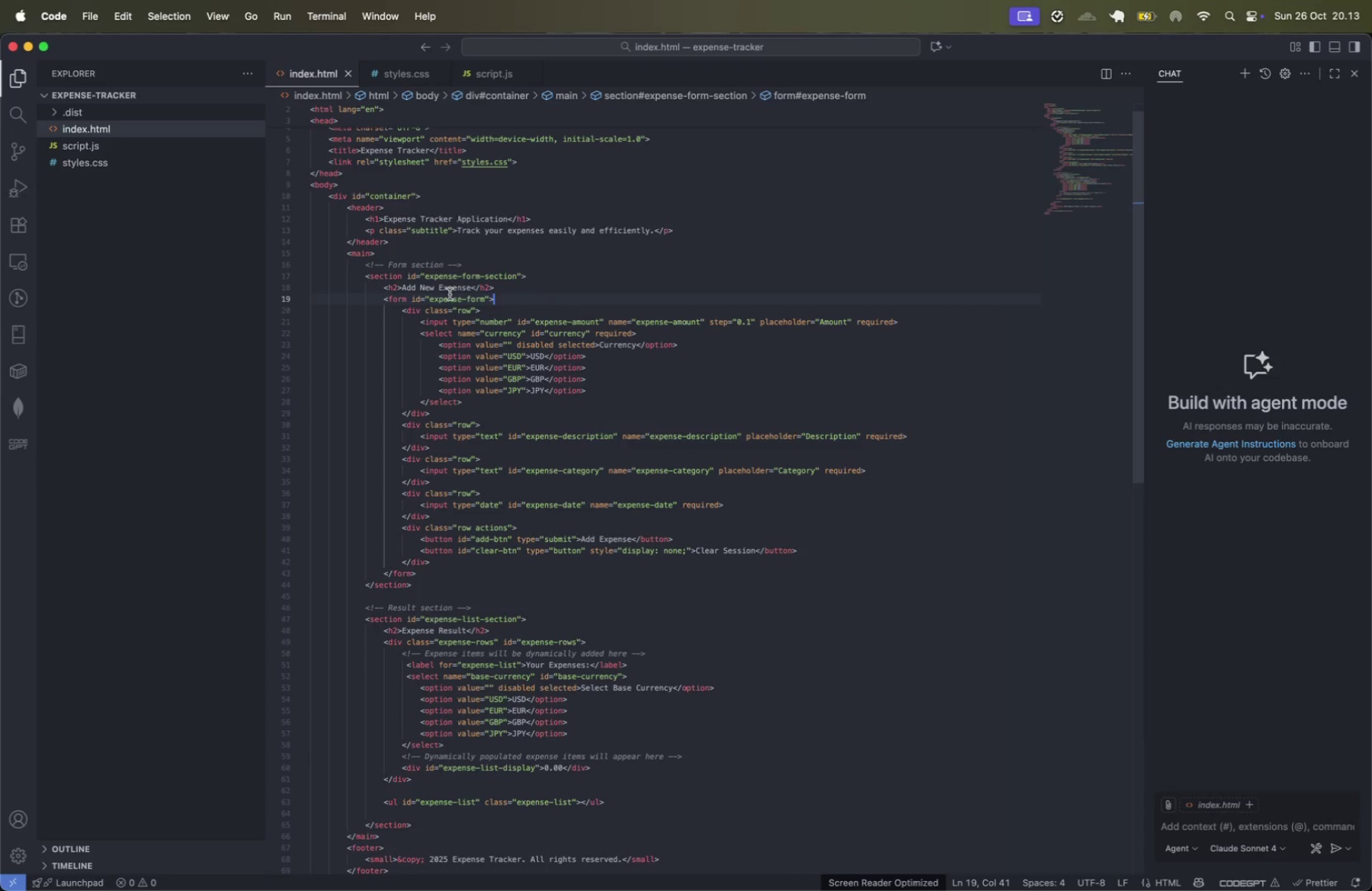 
key(Alt+Shift+OptionLeft)
 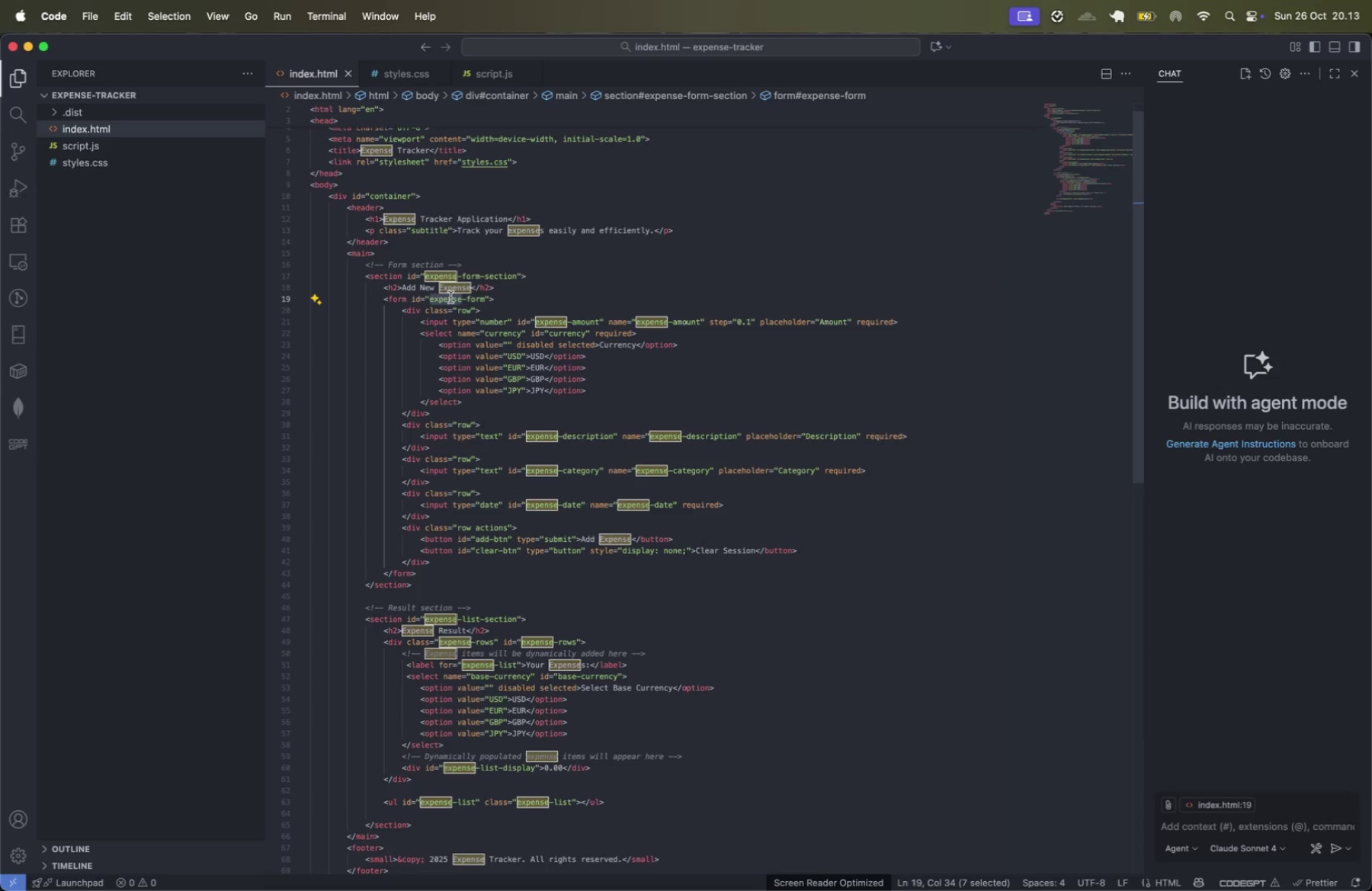 
key(Alt+Shift+OptionLeft)
 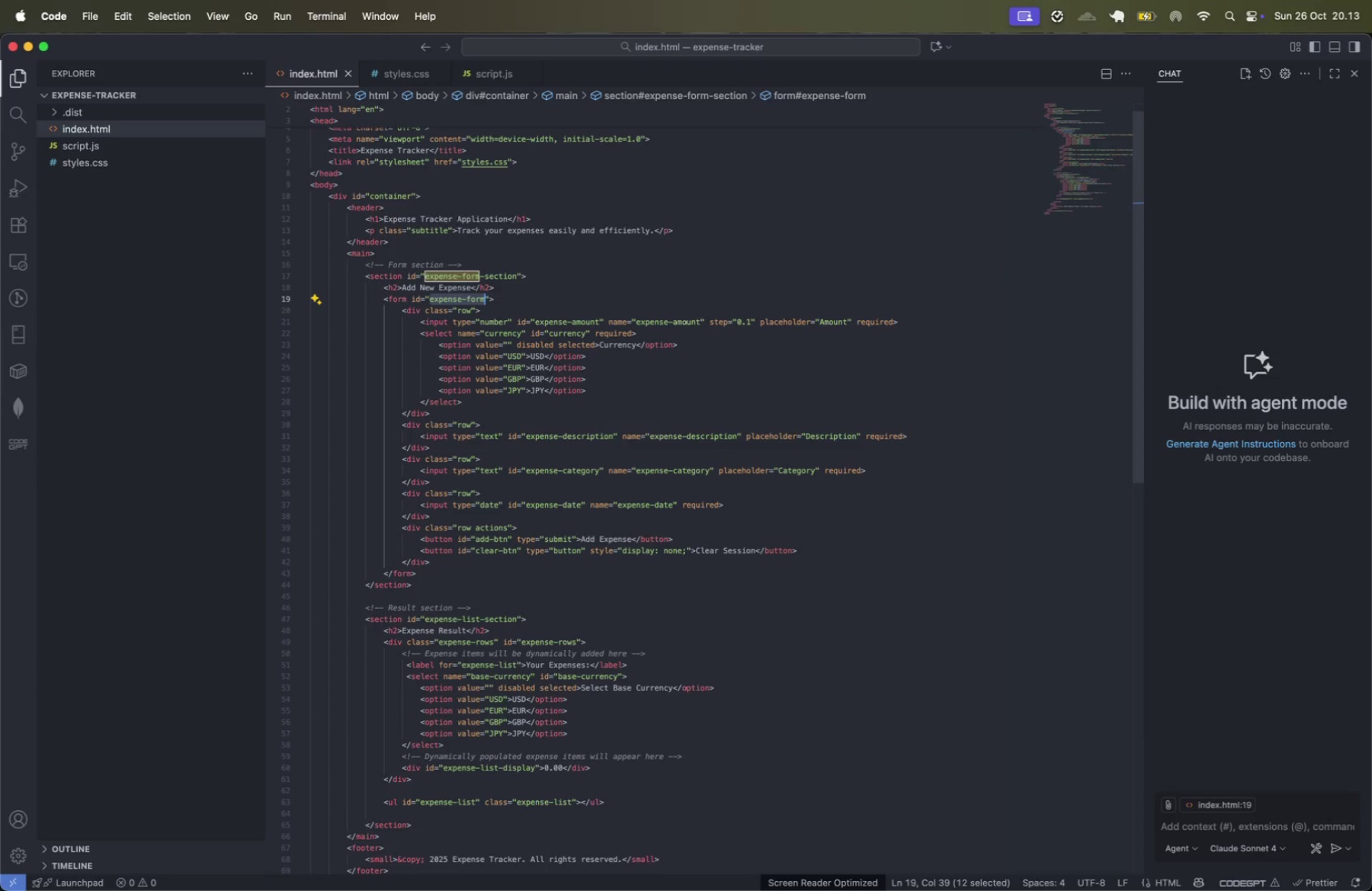 
key(Alt+Shift+ArrowRight)
 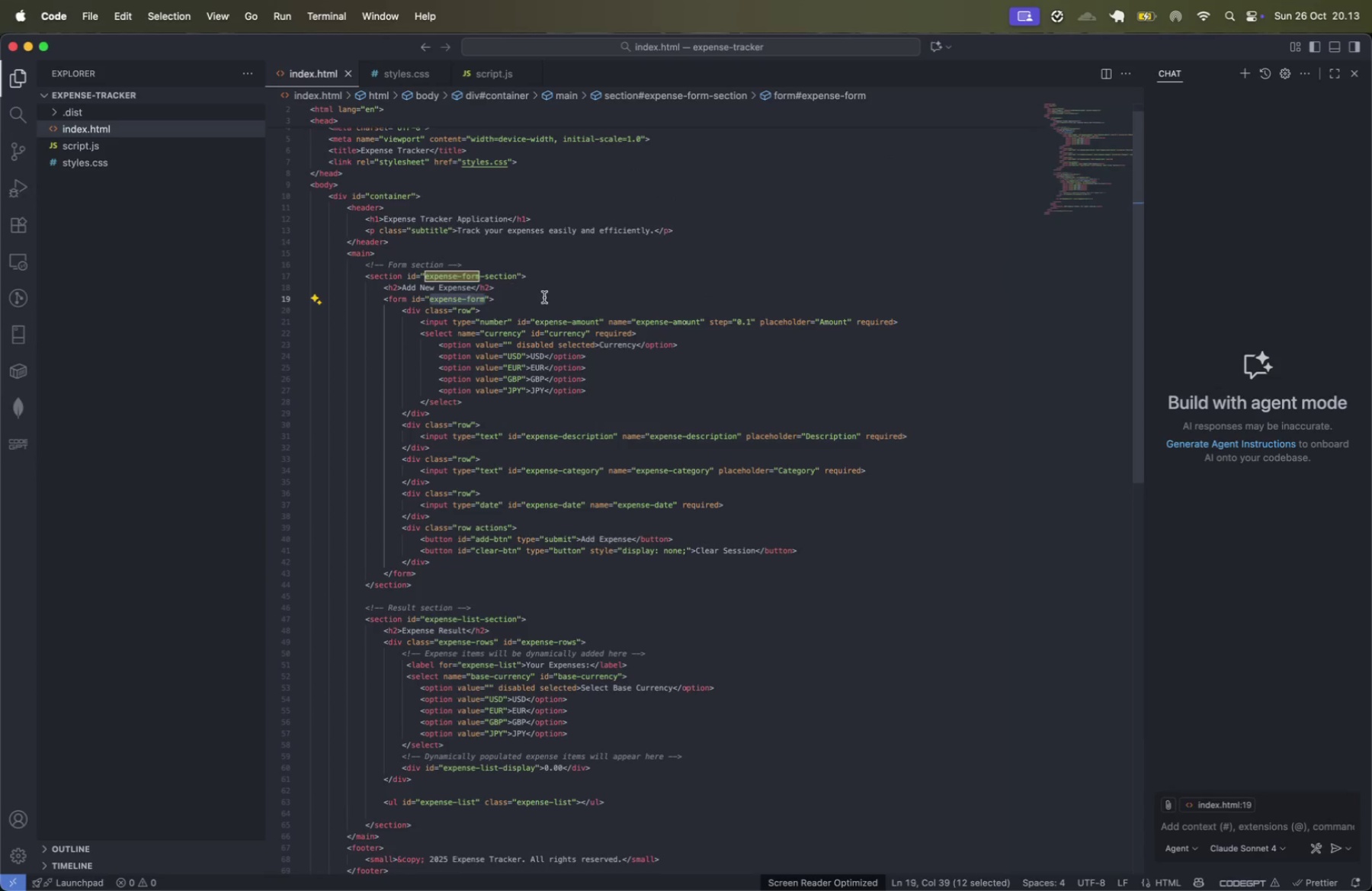 
left_click([494, 318])
 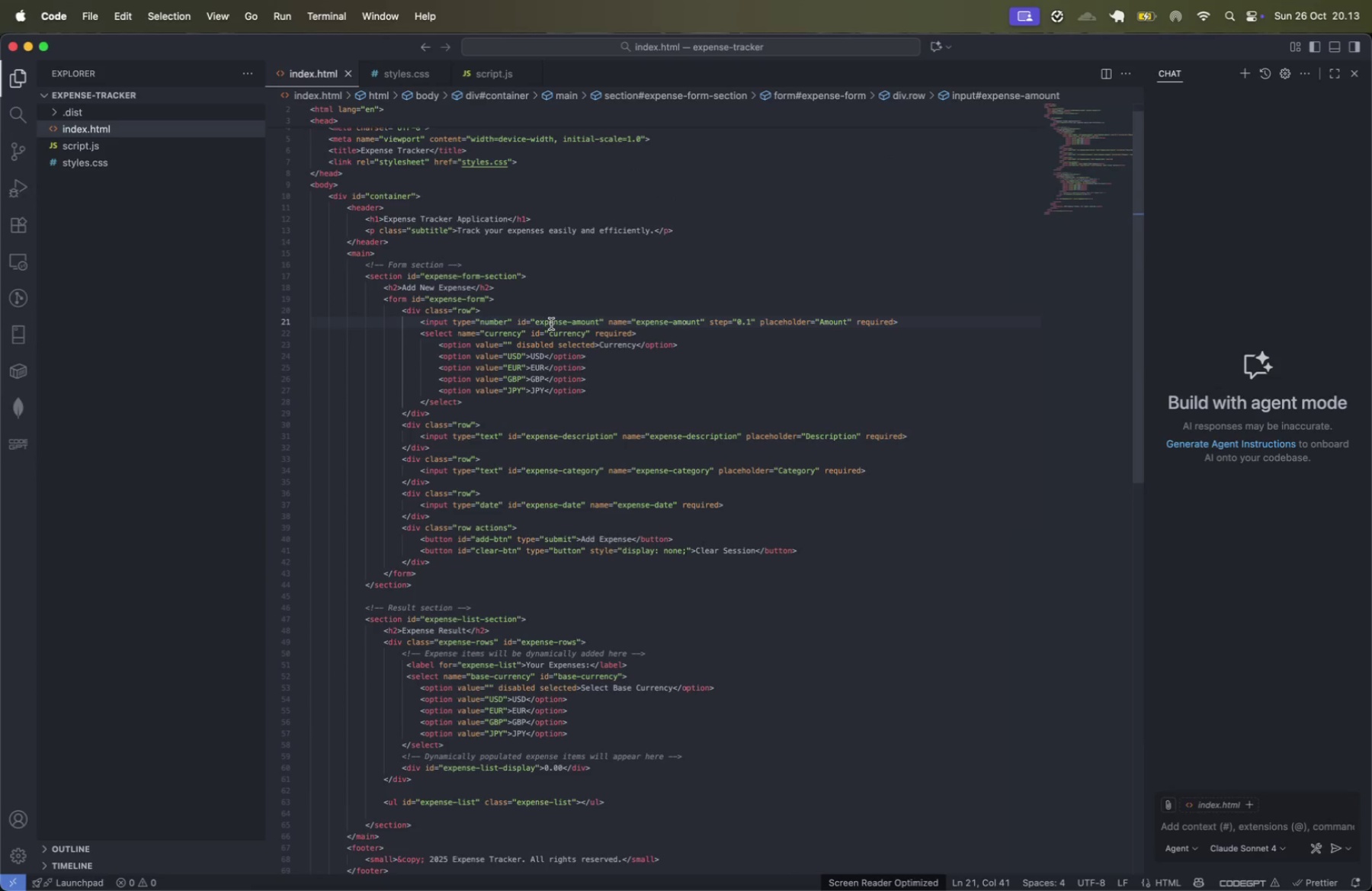 
double_click([551, 324])
 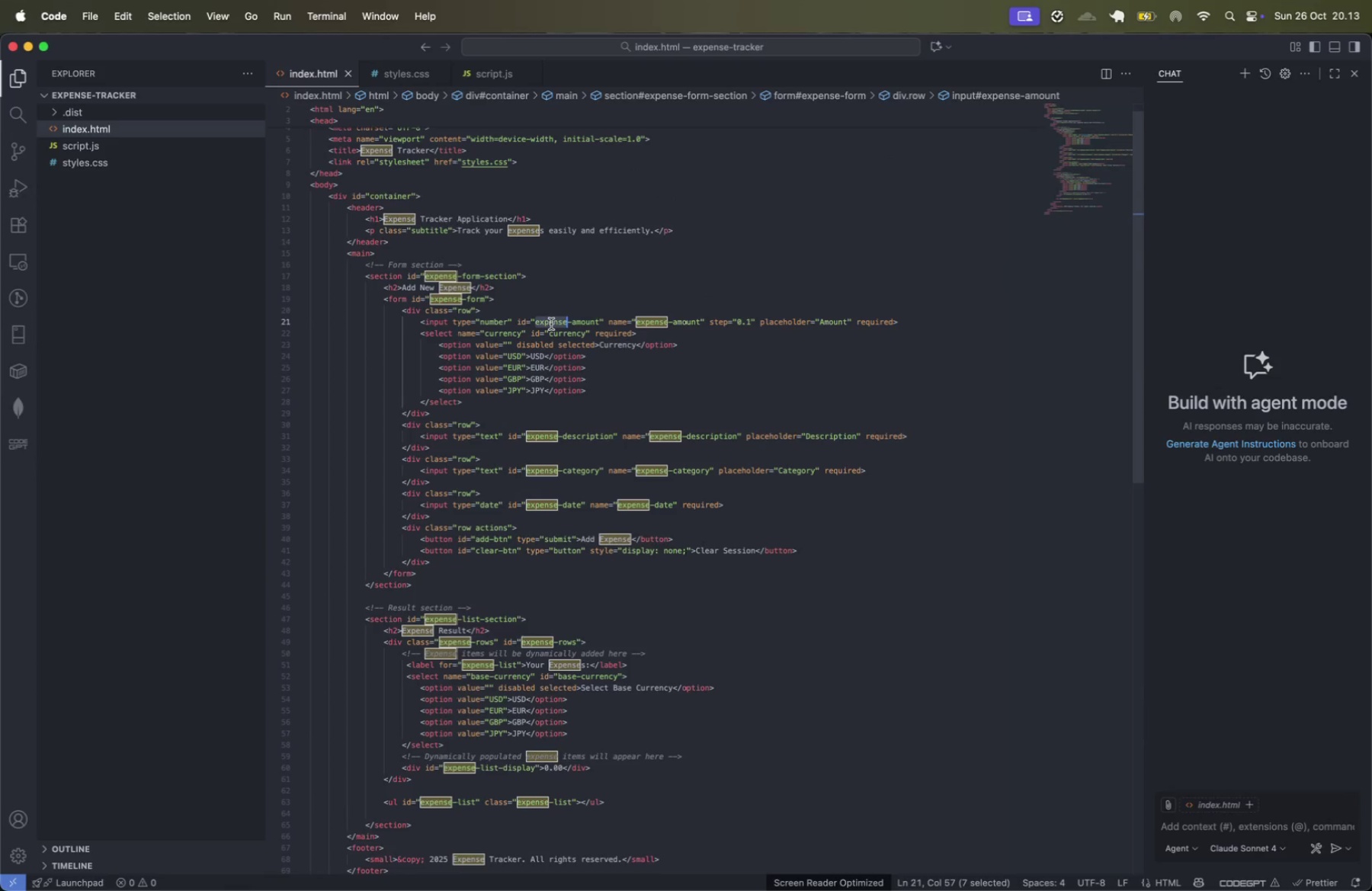 
key(Alt+Shift+OptionLeft)
 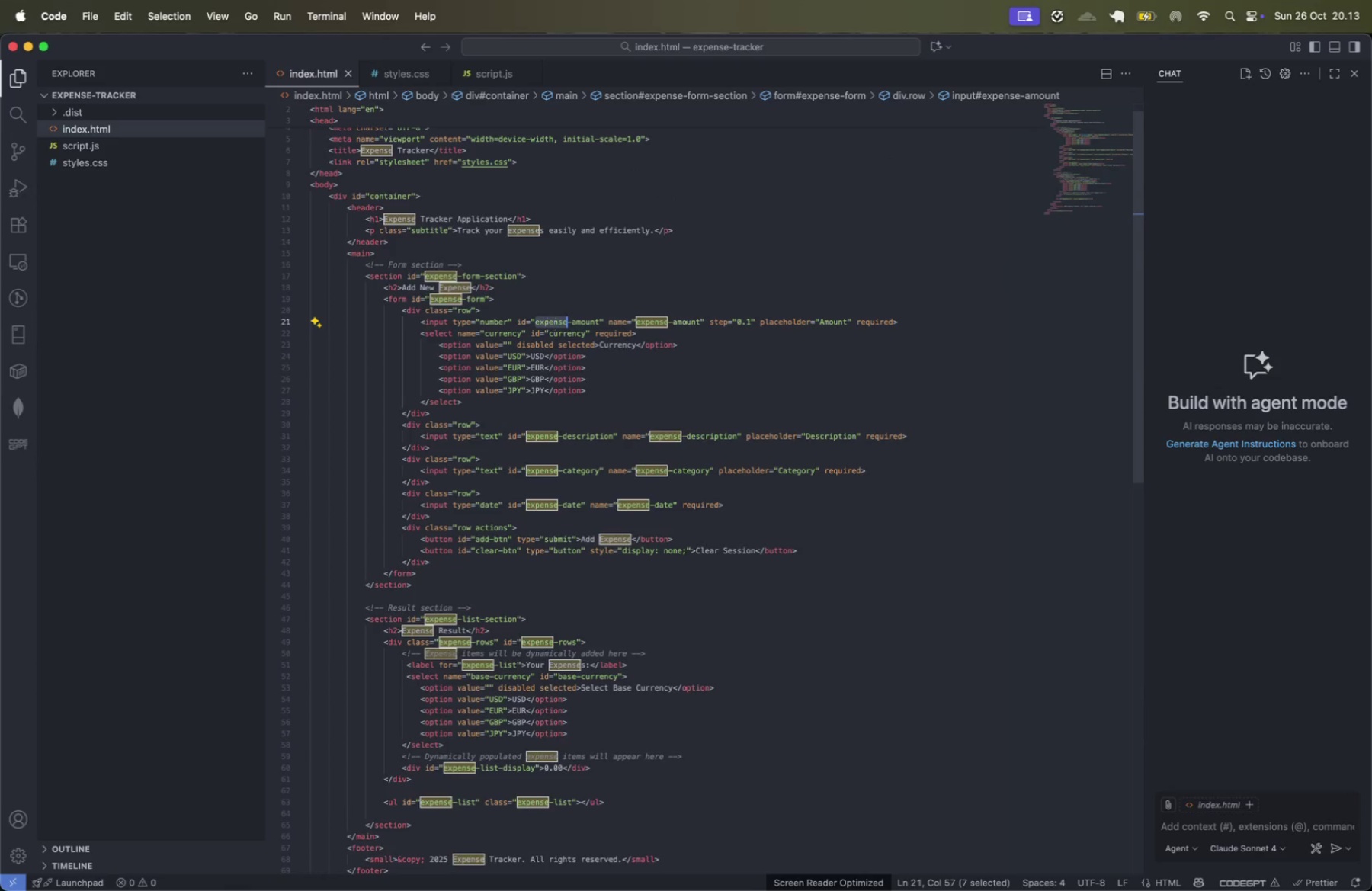 
key(Alt+Shift+ArrowRight)
 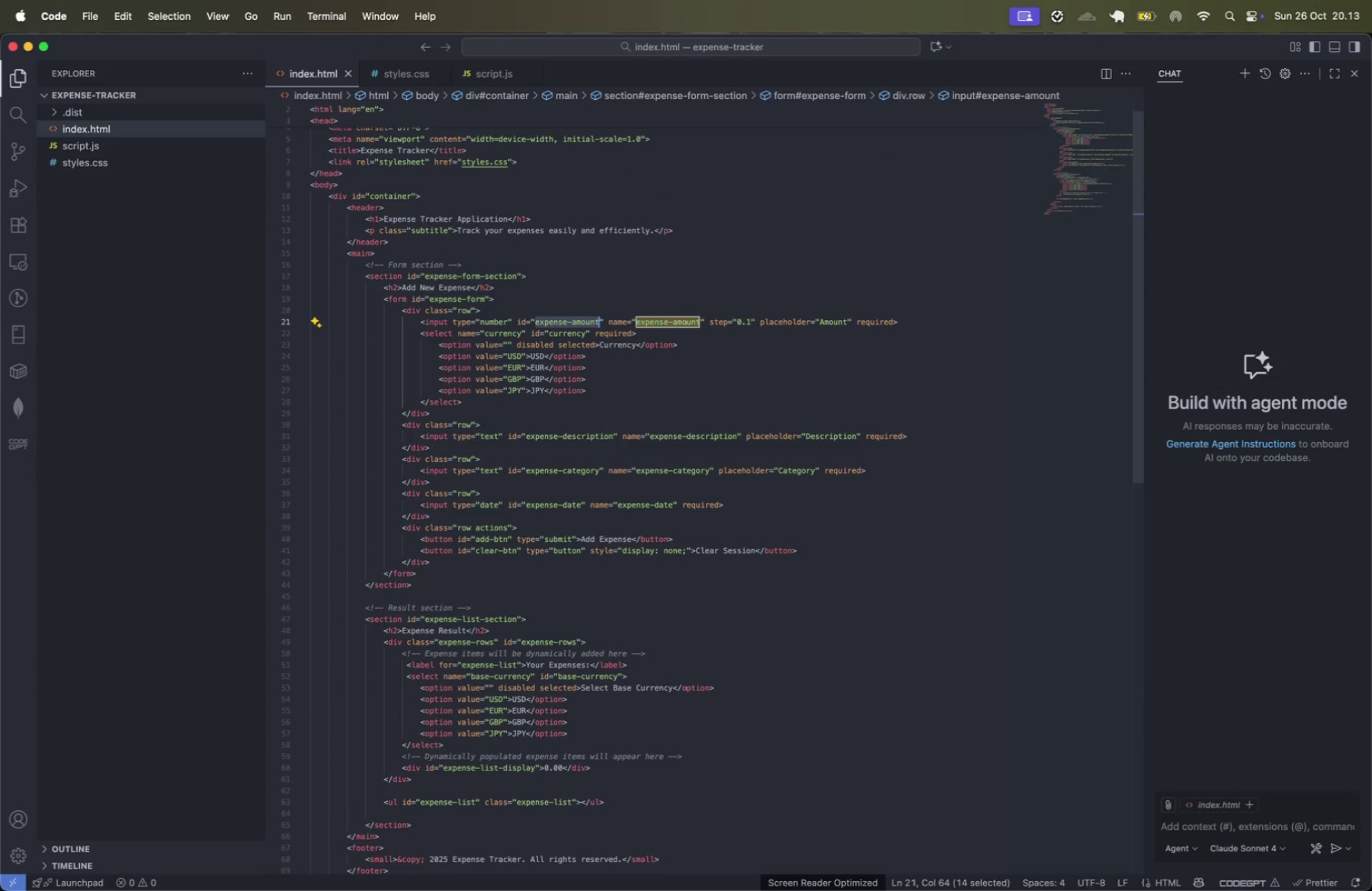 
left_click([492, 77])
 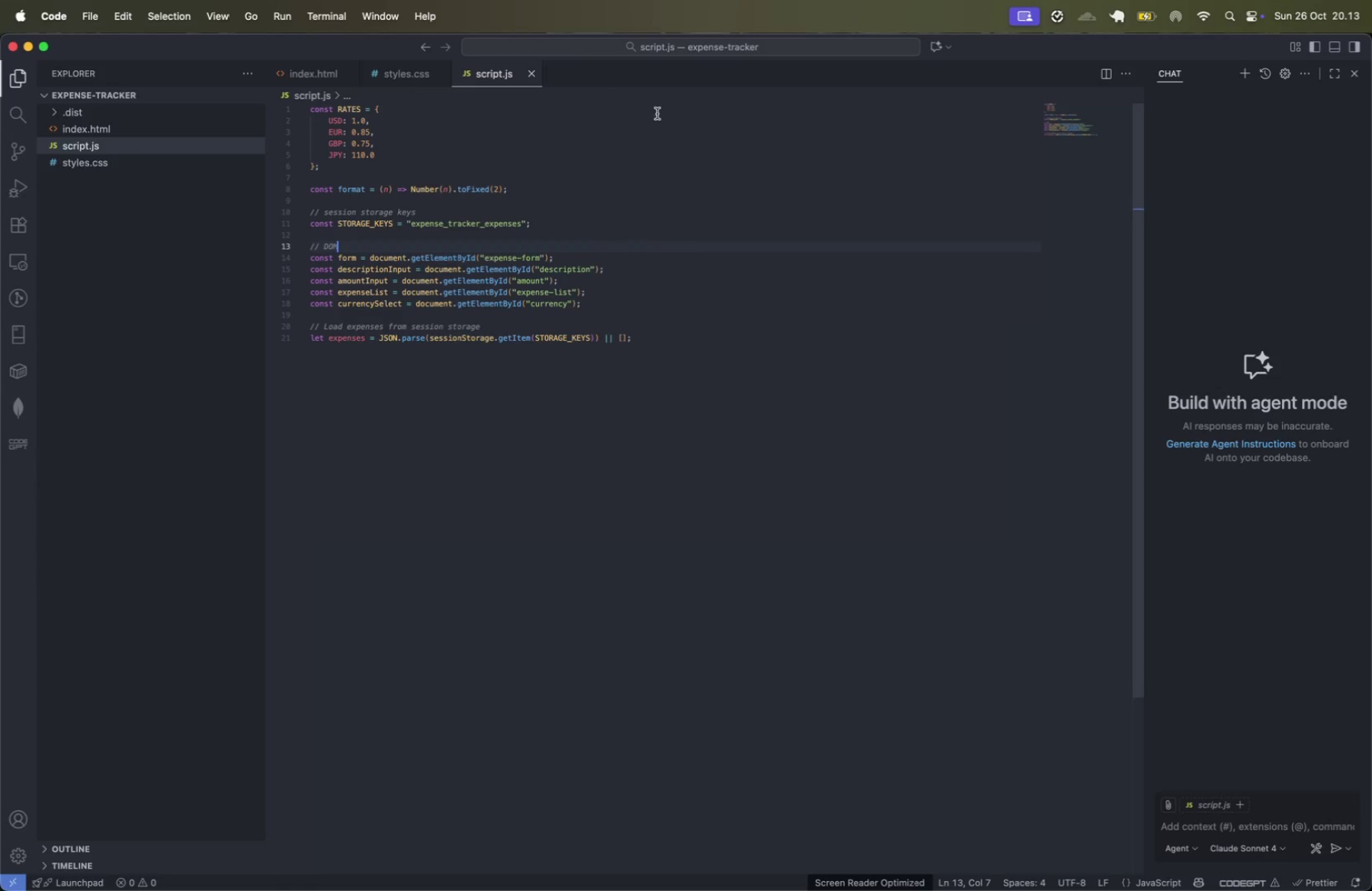 
left_click_drag(start_coordinate=[492, 77], to_coordinate=[989, 185])
 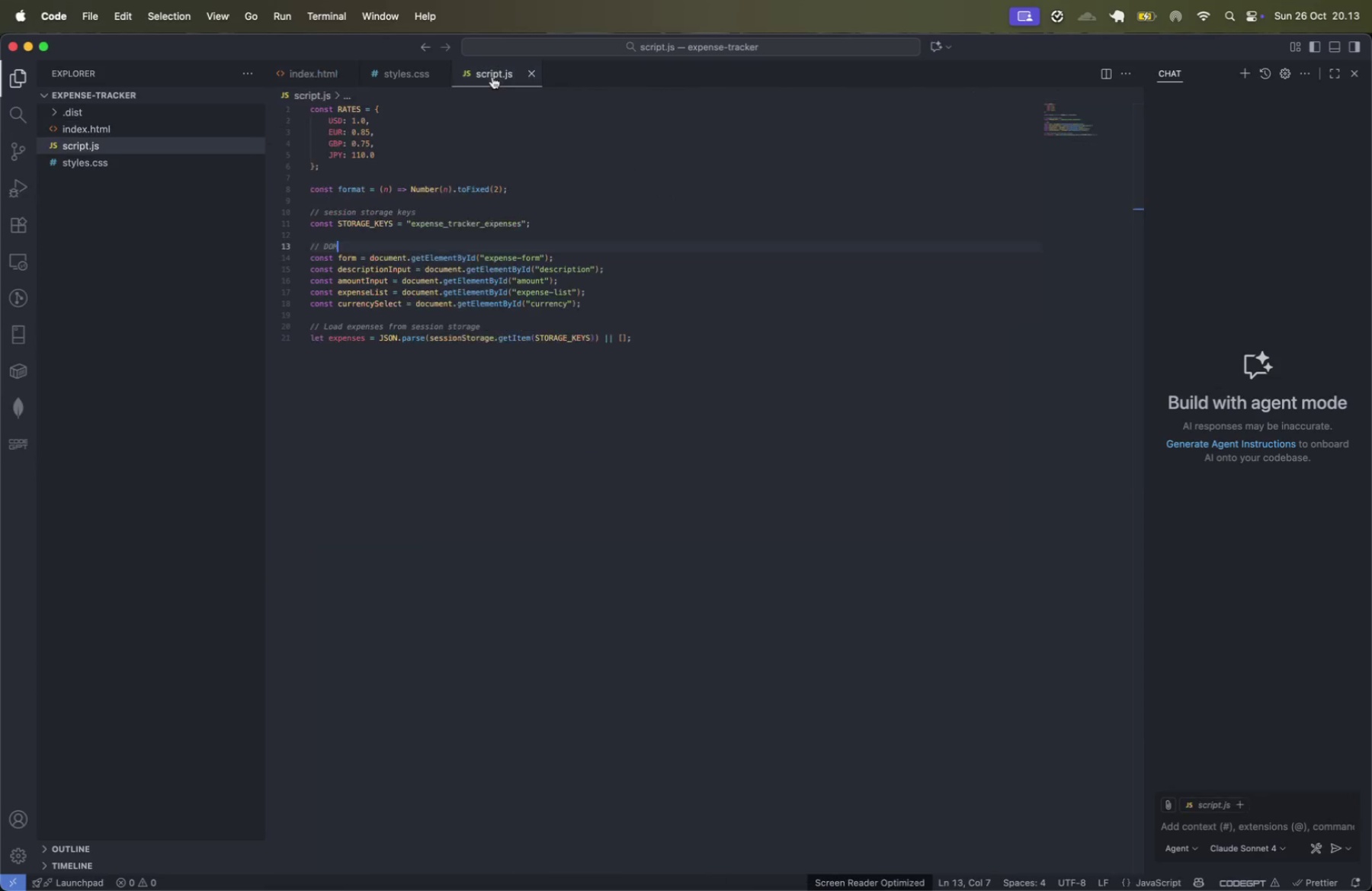 
mouse_move([493, 95])
 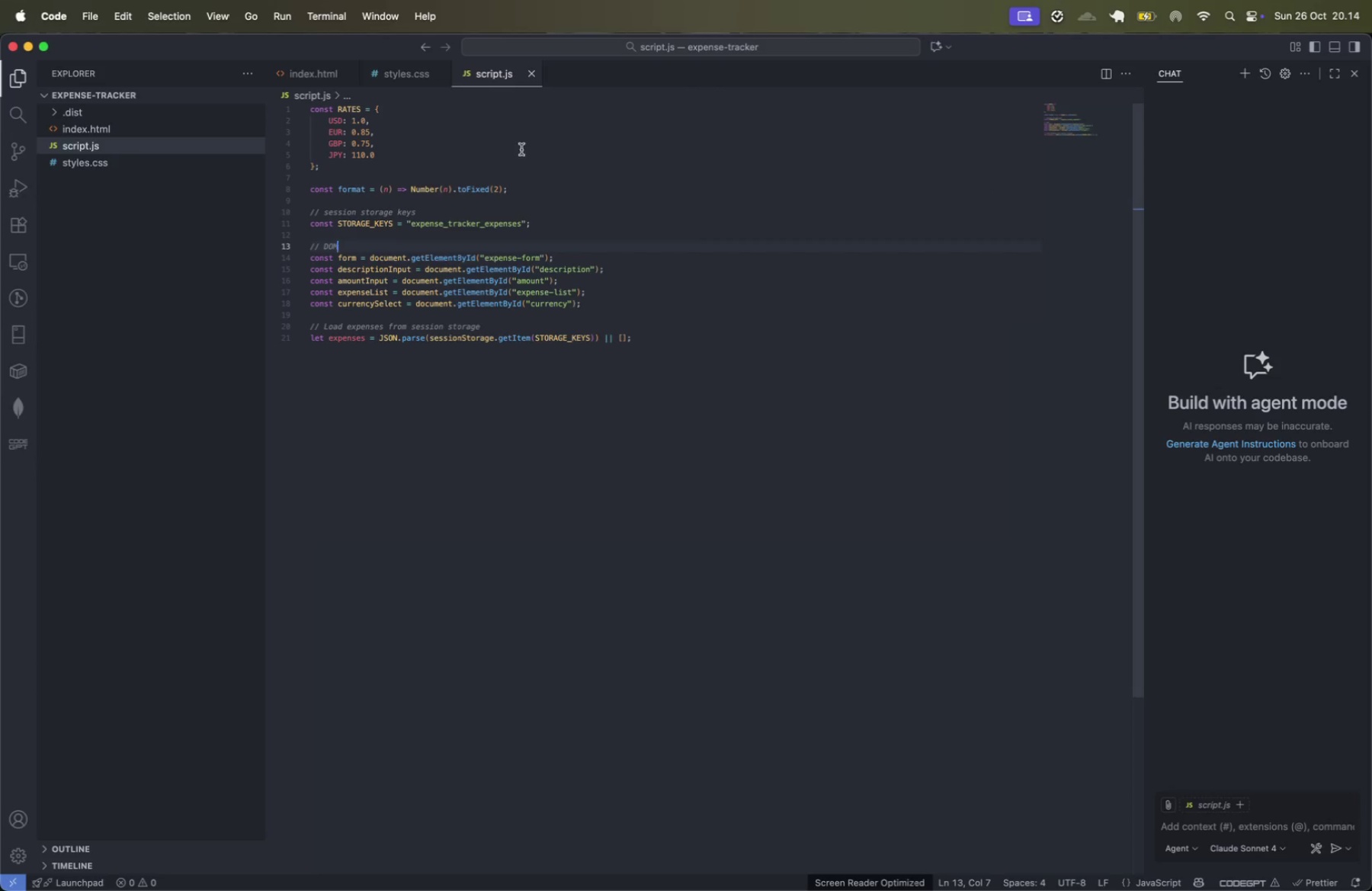 
left_click_drag(start_coordinate=[489, 80], to_coordinate=[1109, 208])
 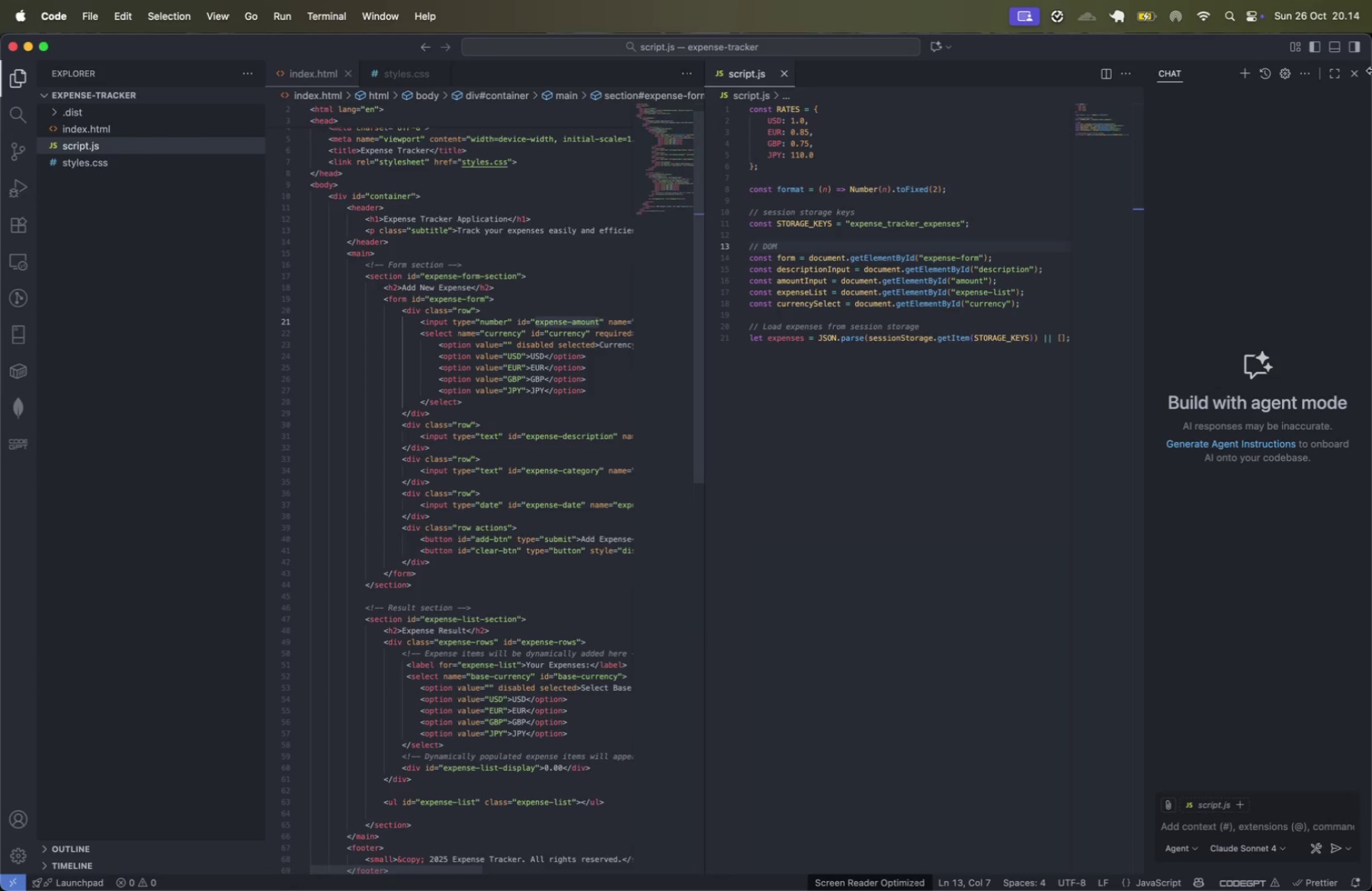 
left_click([1352, 72])
 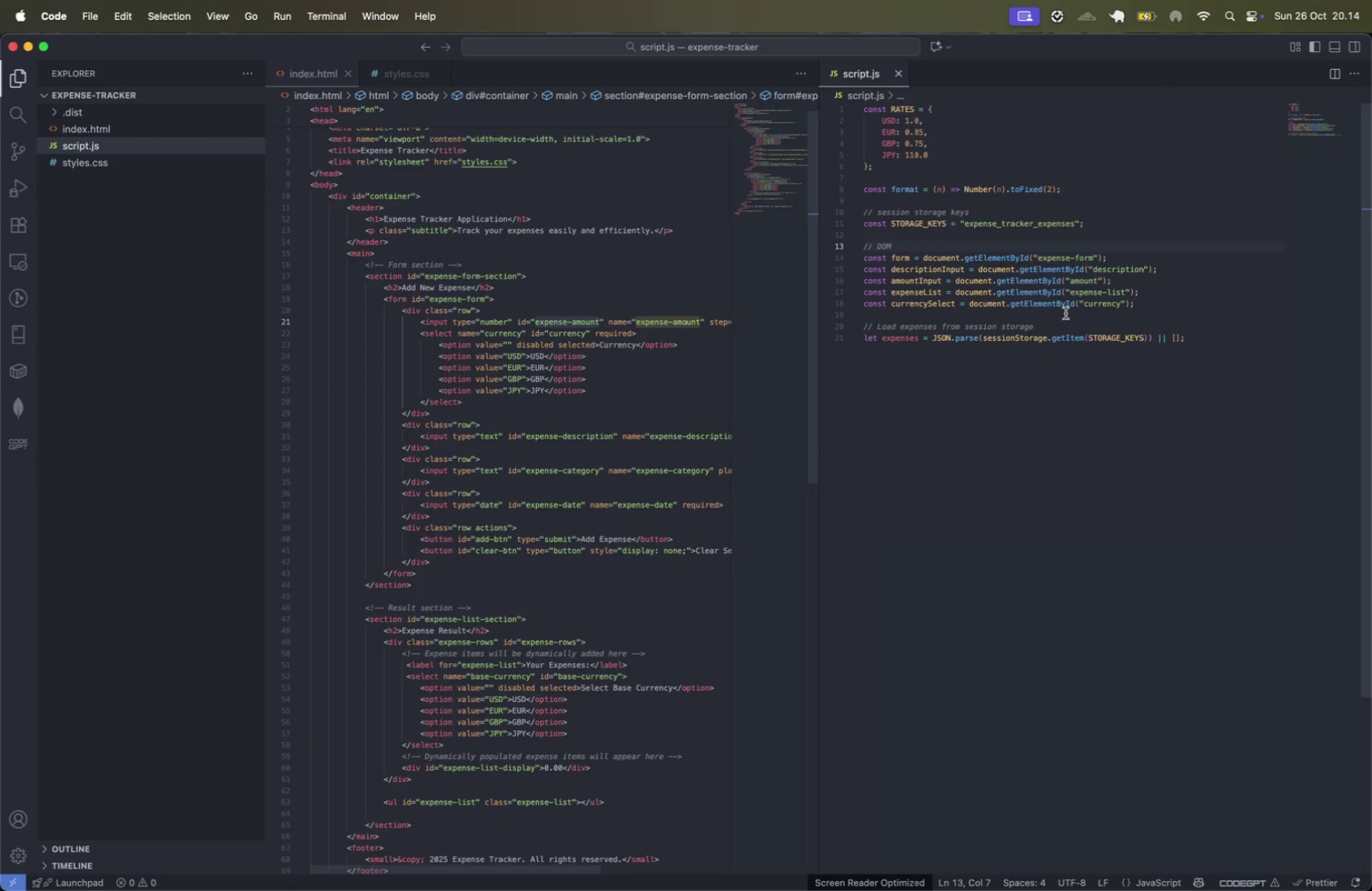 
left_click([1066, 313])
 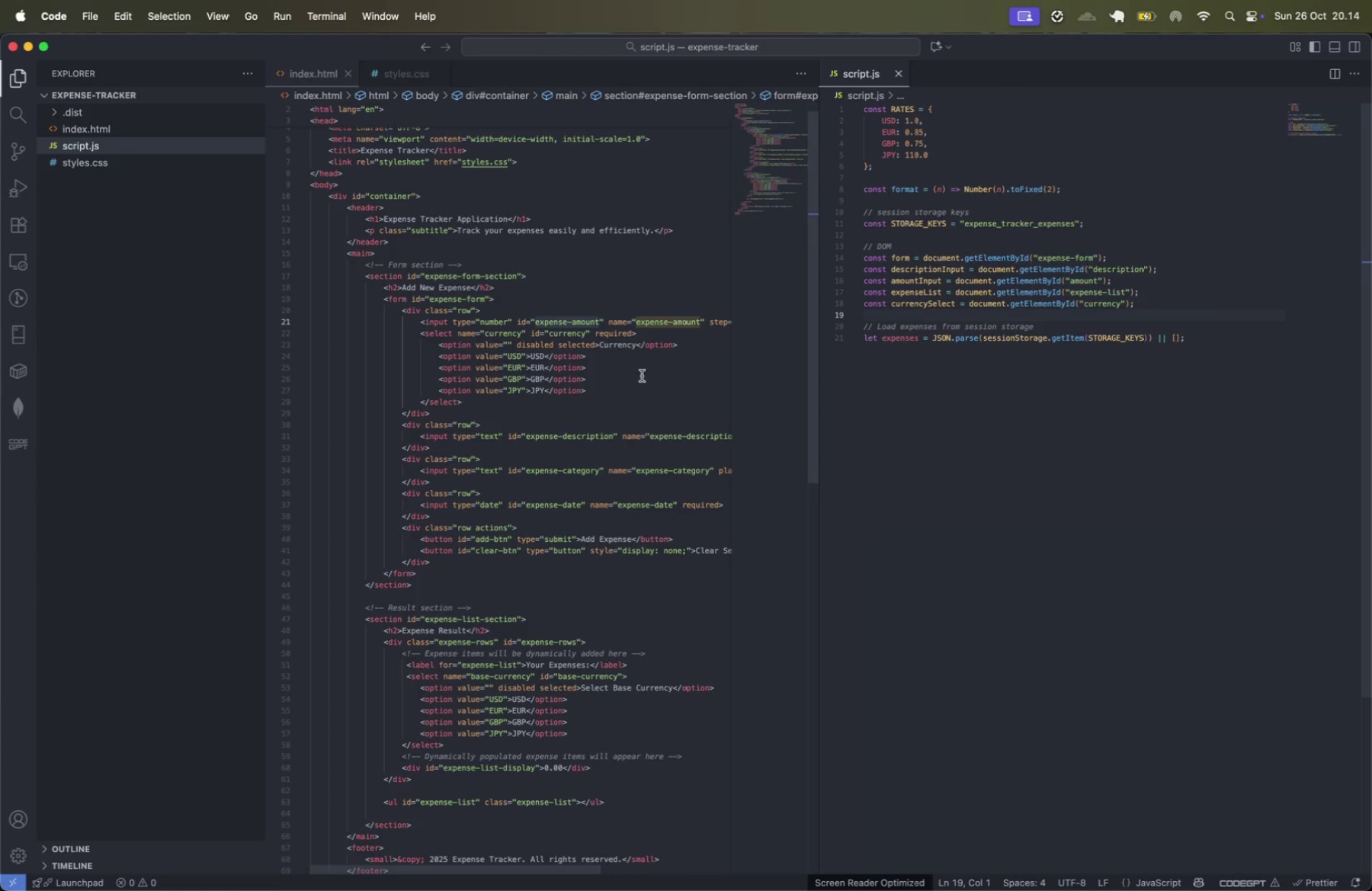 
left_click([613, 379])
 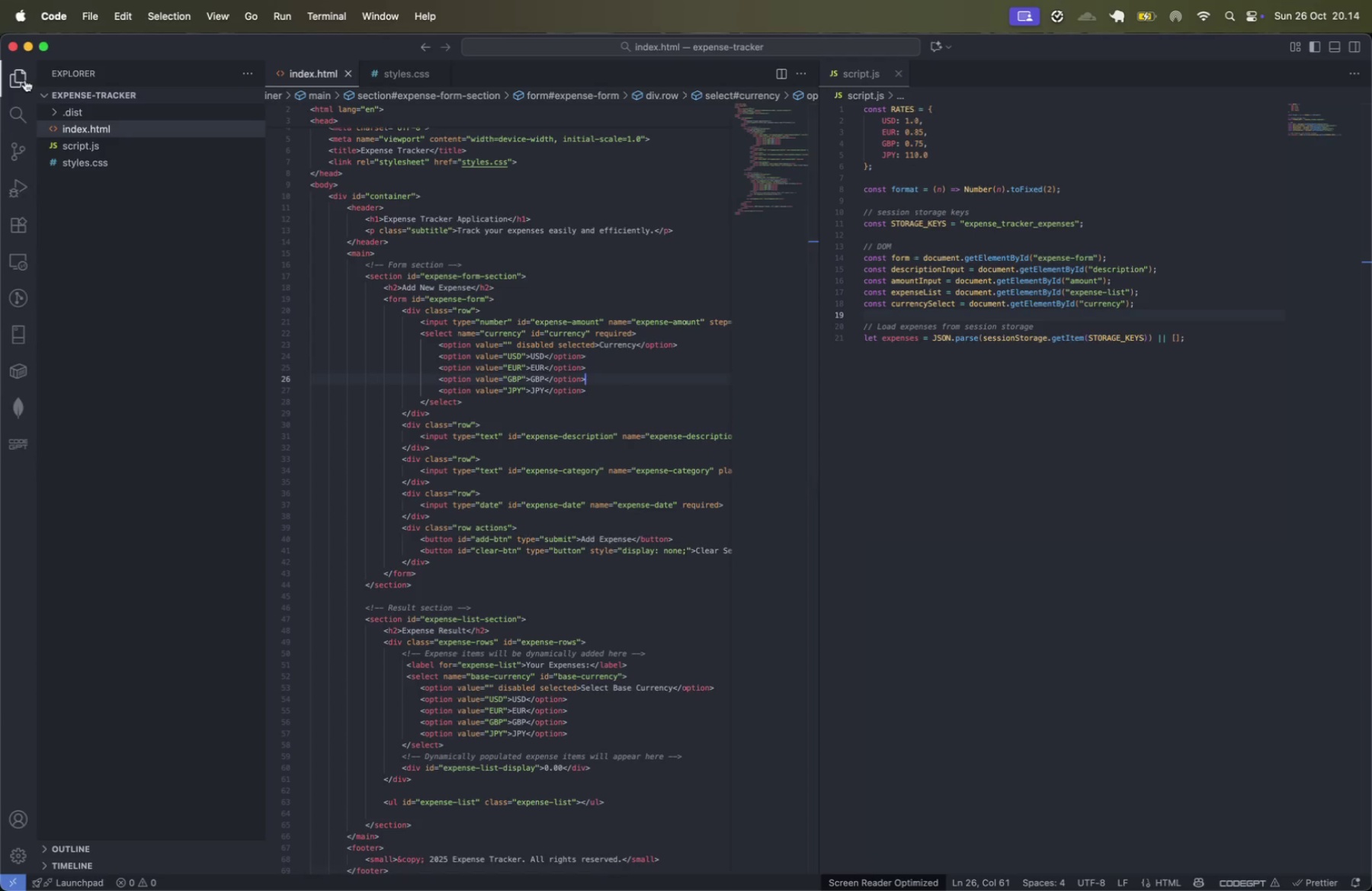 
left_click([16, 73])
 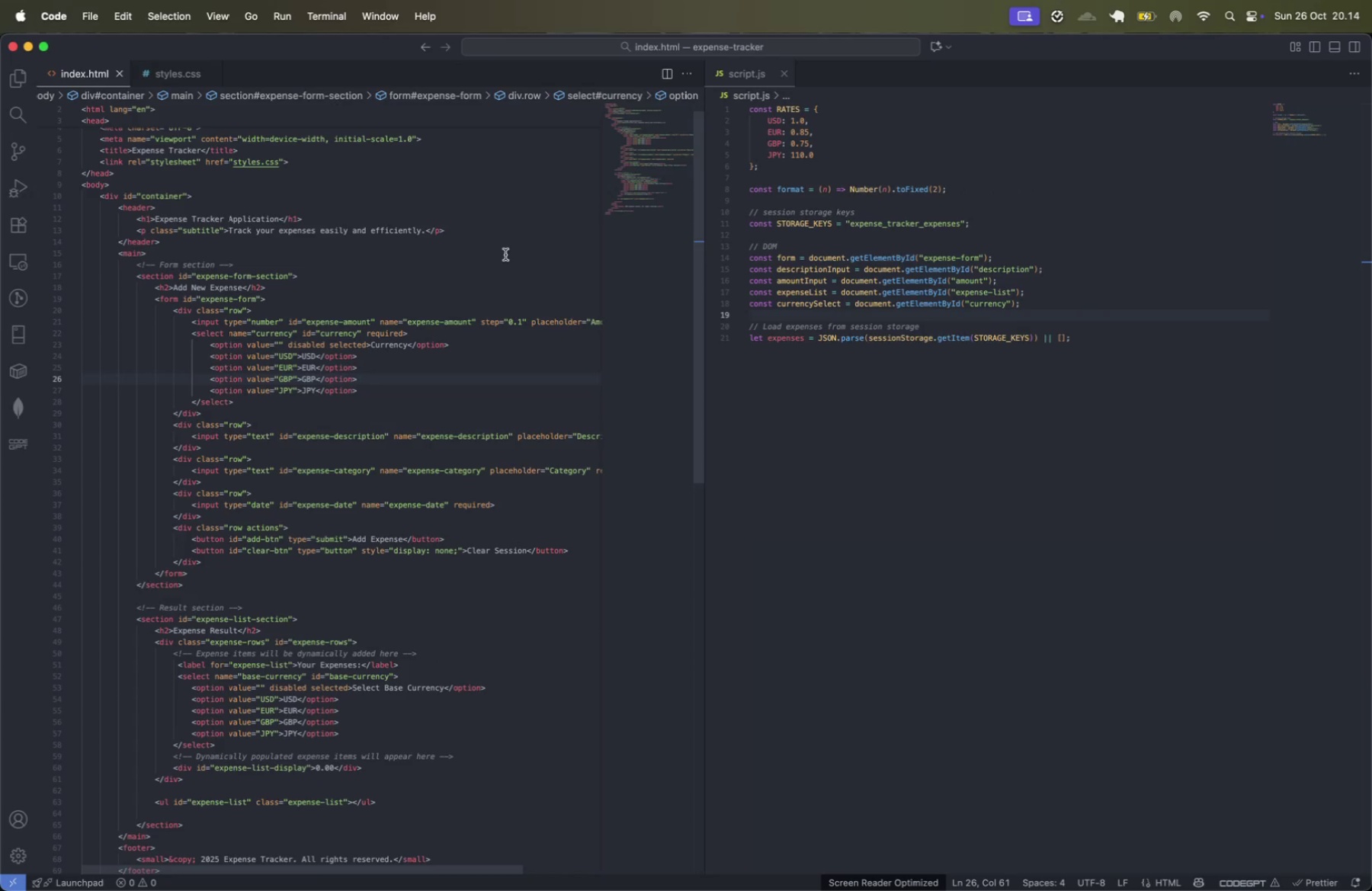 
wait(7.83)
 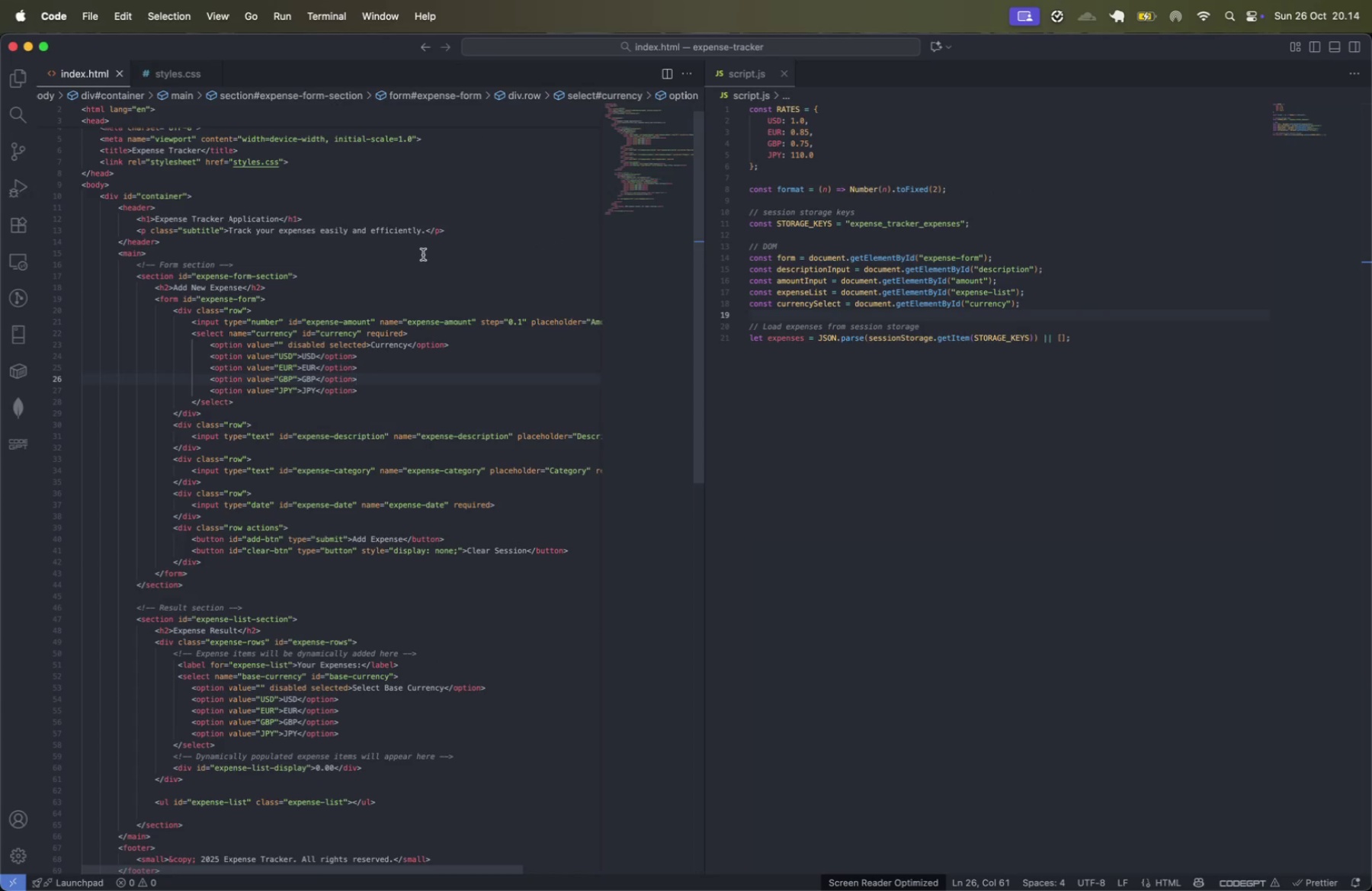 
scroll: coordinate [351, 356], scroll_direction: down, amount: 4.0
 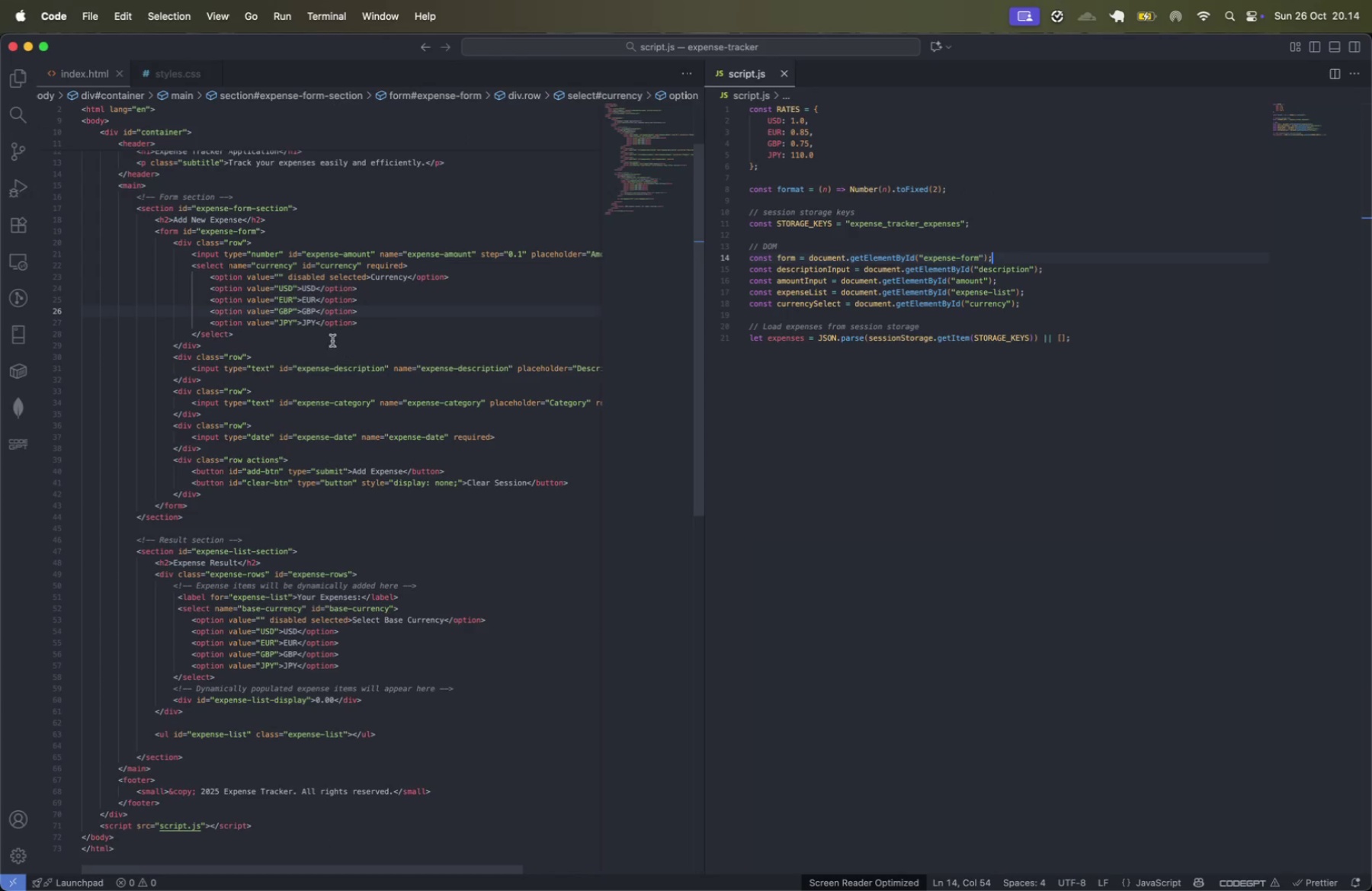 
left_click([287, 239])
 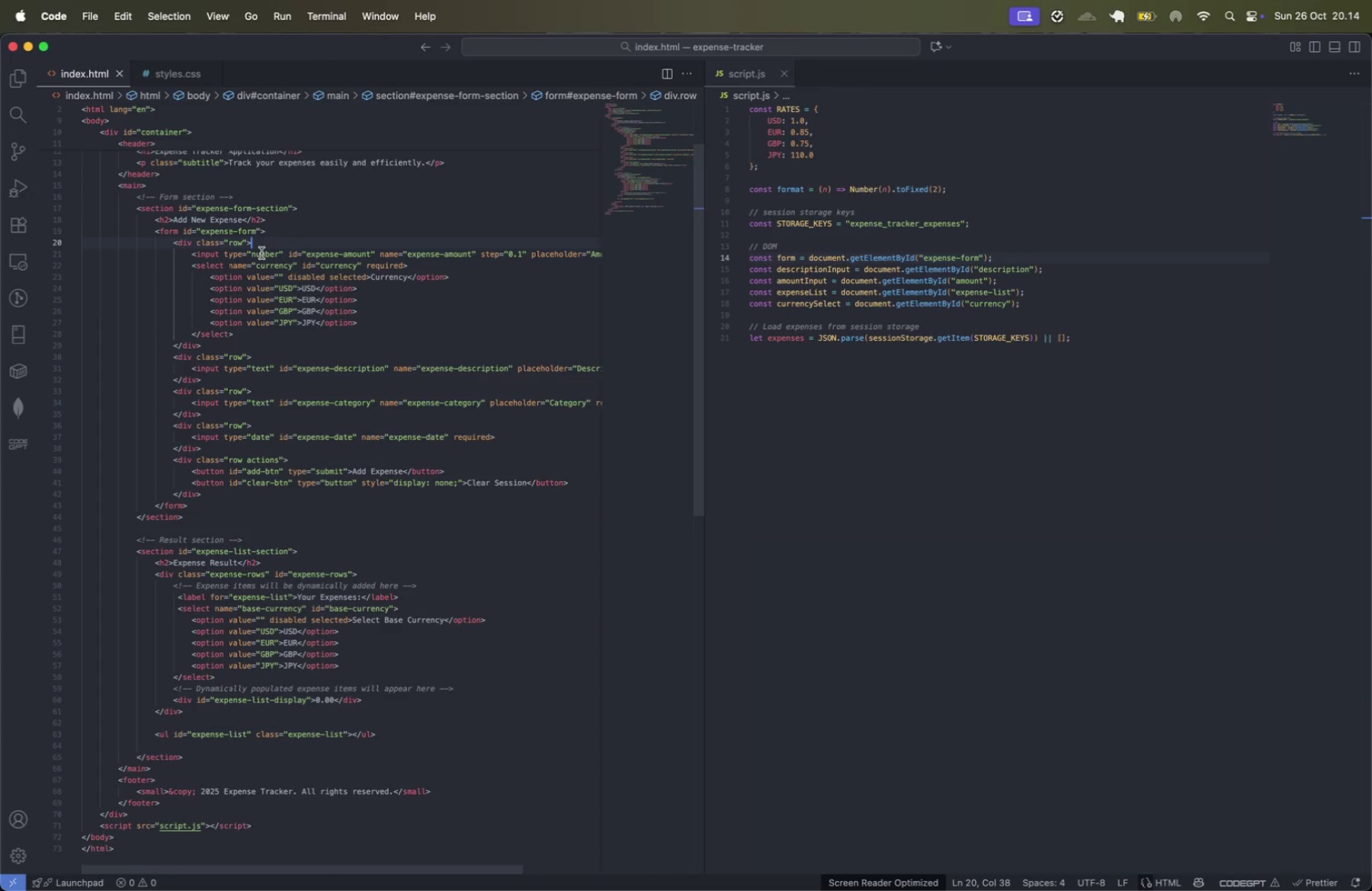 
left_click([261, 253])
 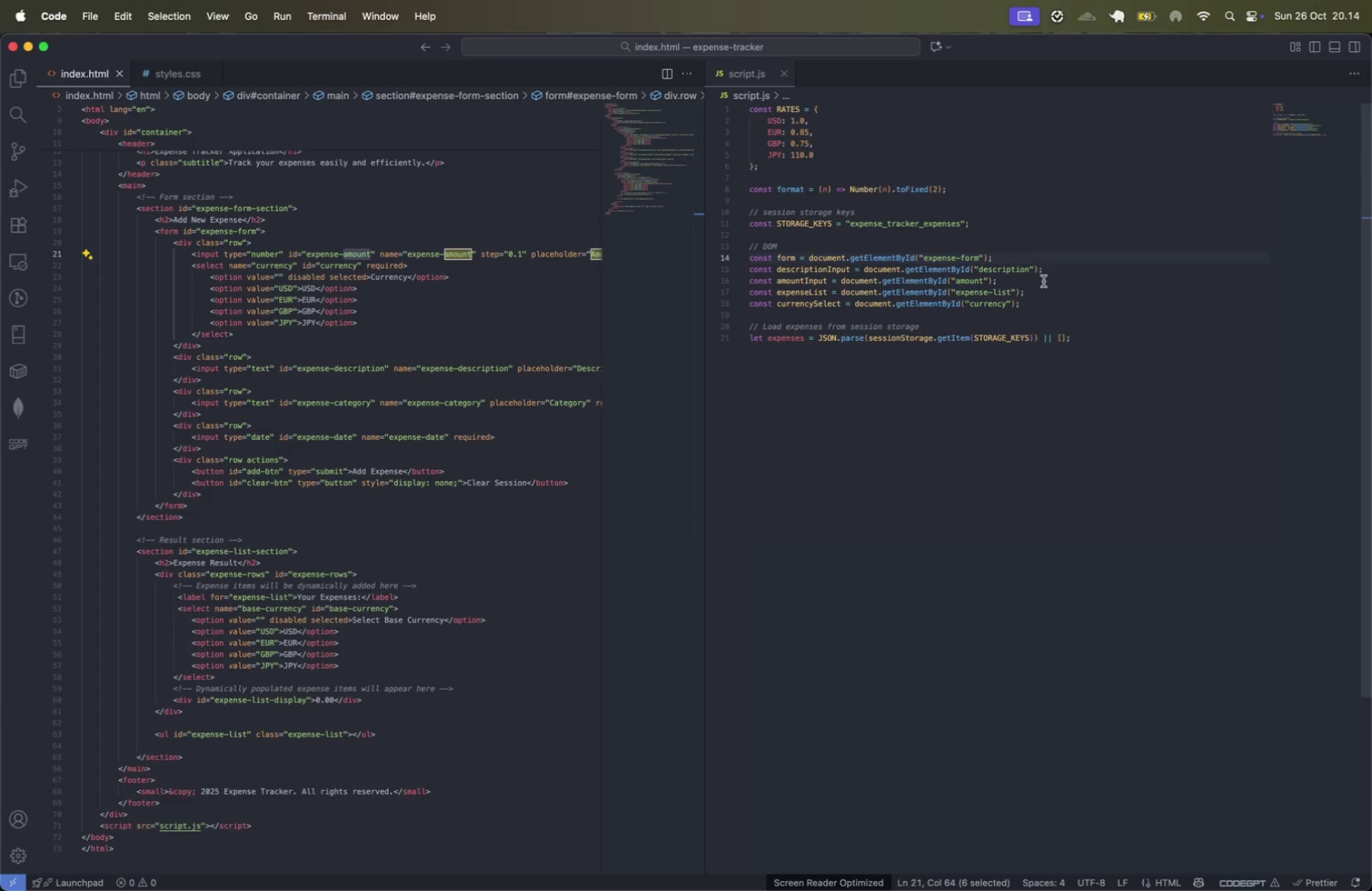 
double_click([329, 255])
 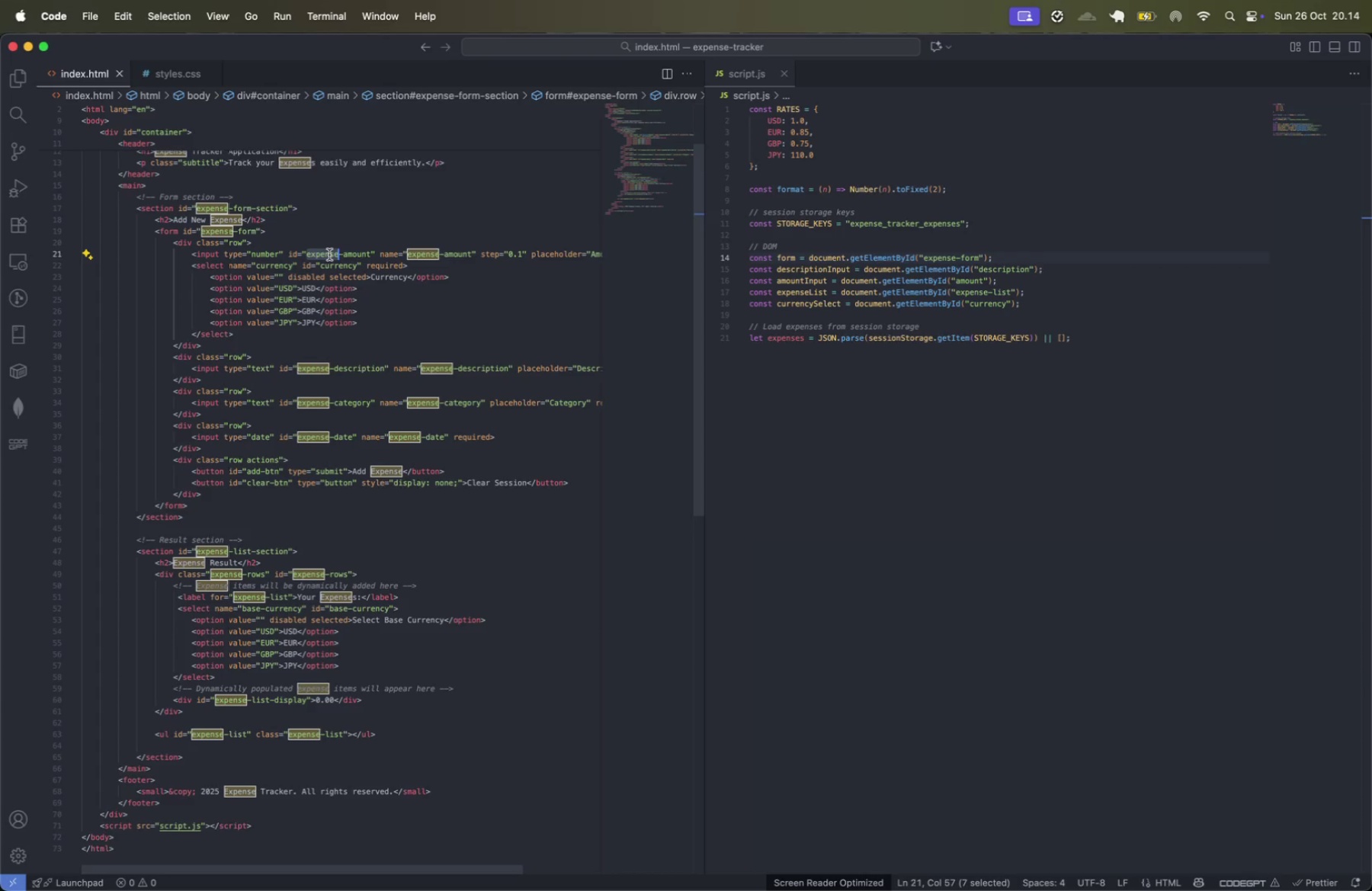 
key(Alt+Shift+OptionLeft)
 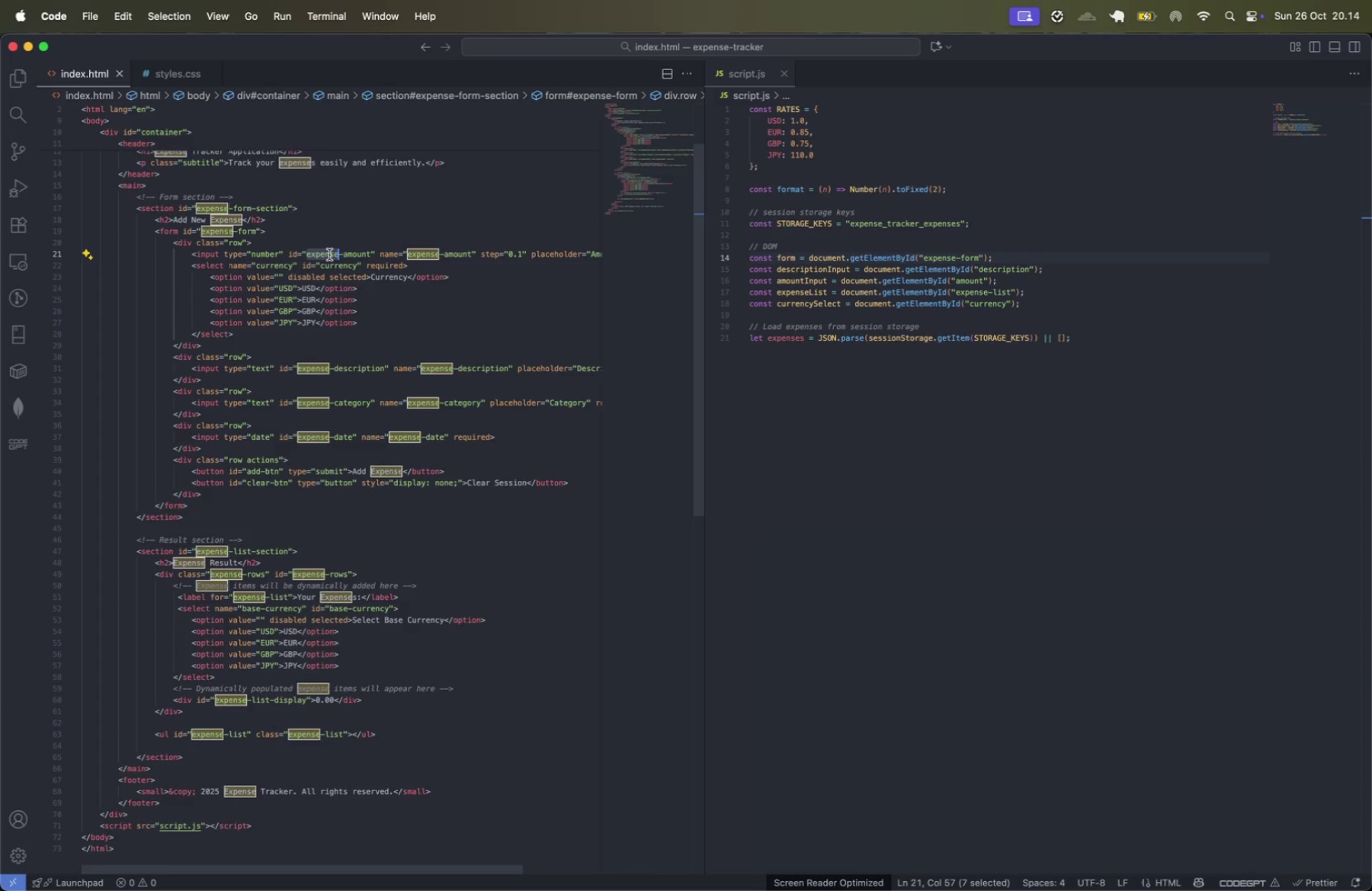 
key(Alt+Shift+ArrowRight)
 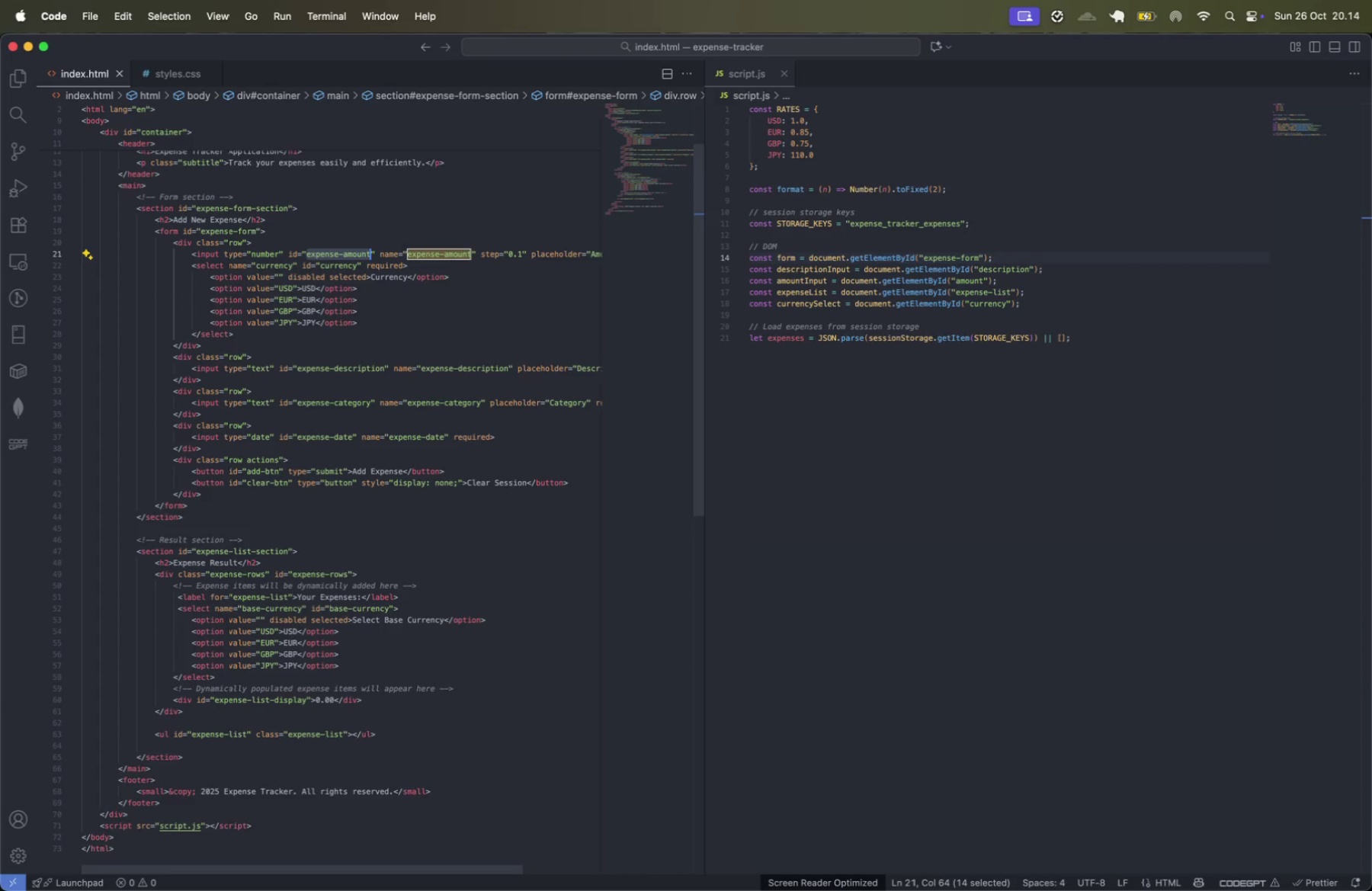 
key(Alt+Shift+OptionLeft)
 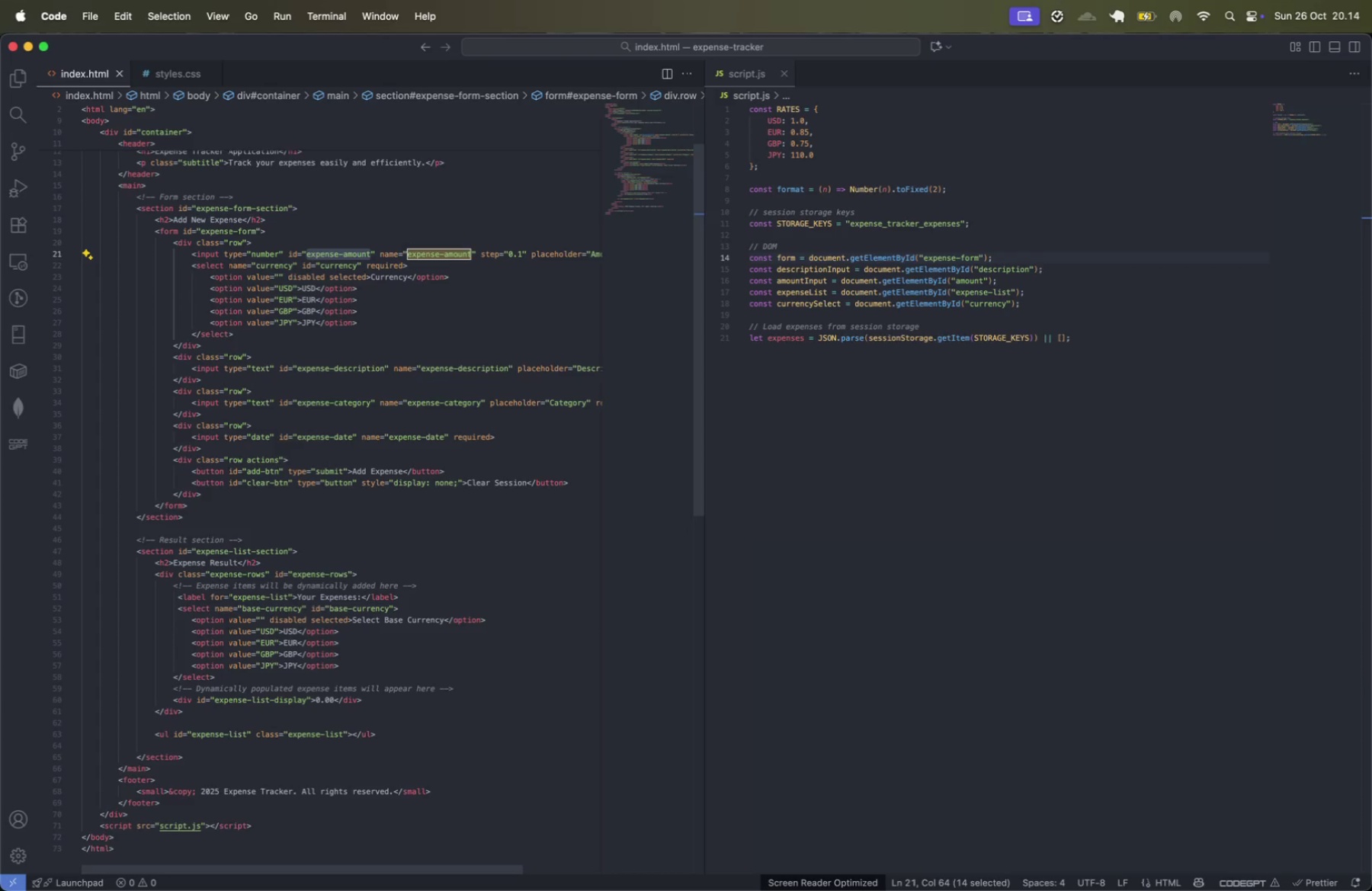 
key(Meta+CommandLeft)
 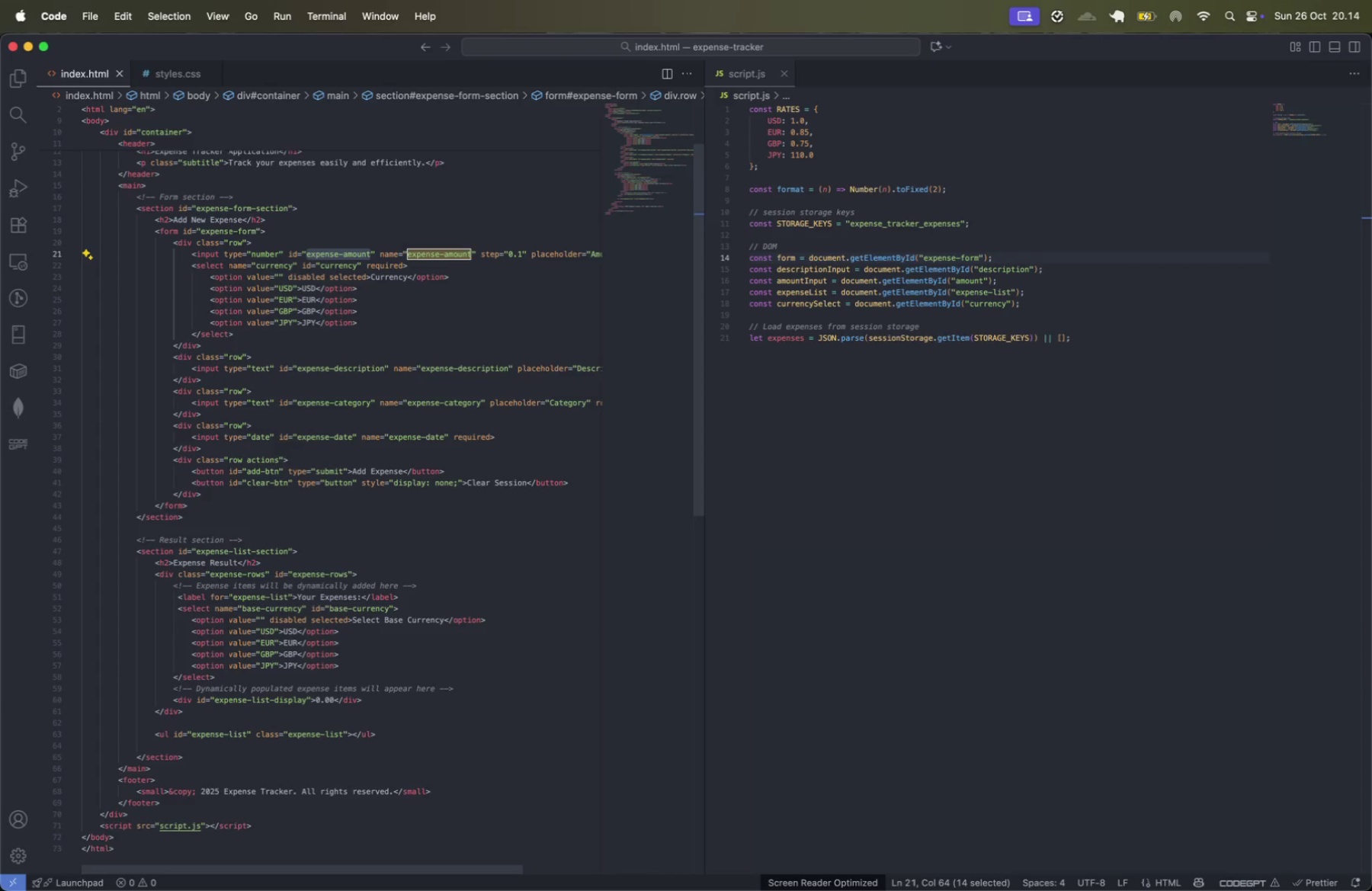 
key(Meta+C)
 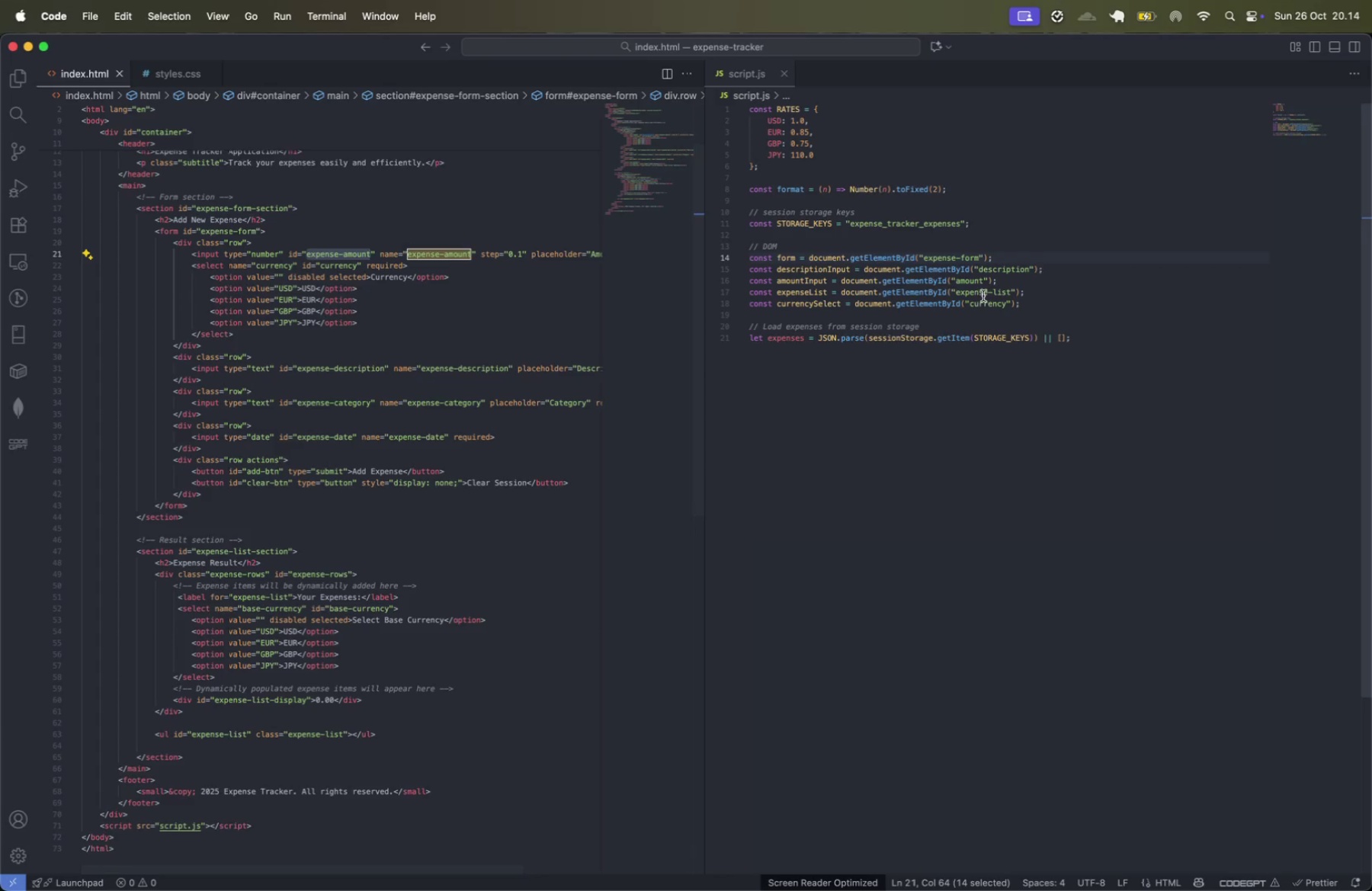 
double_click([977, 284])
 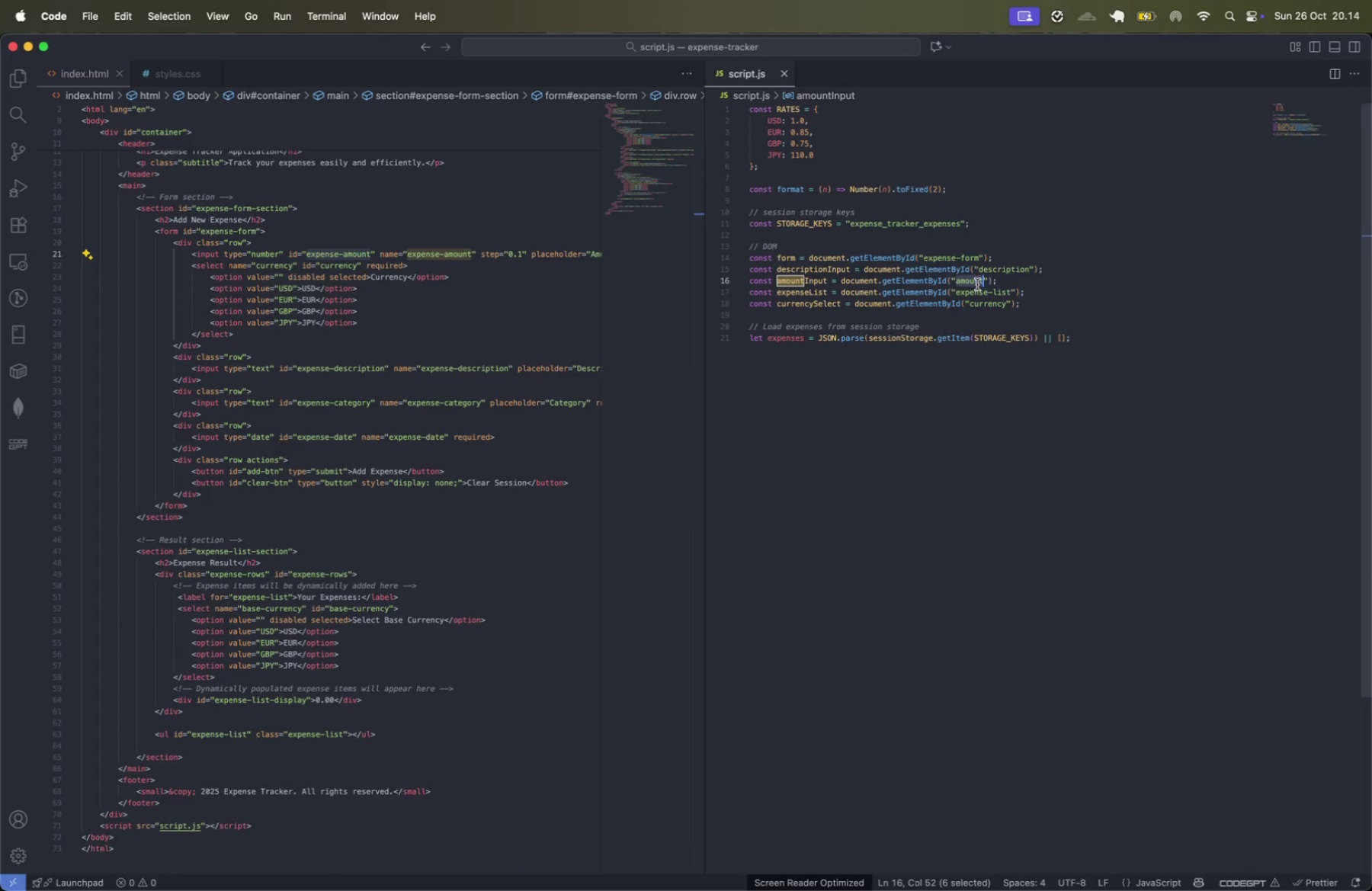 
key(Meta+CommandLeft)
 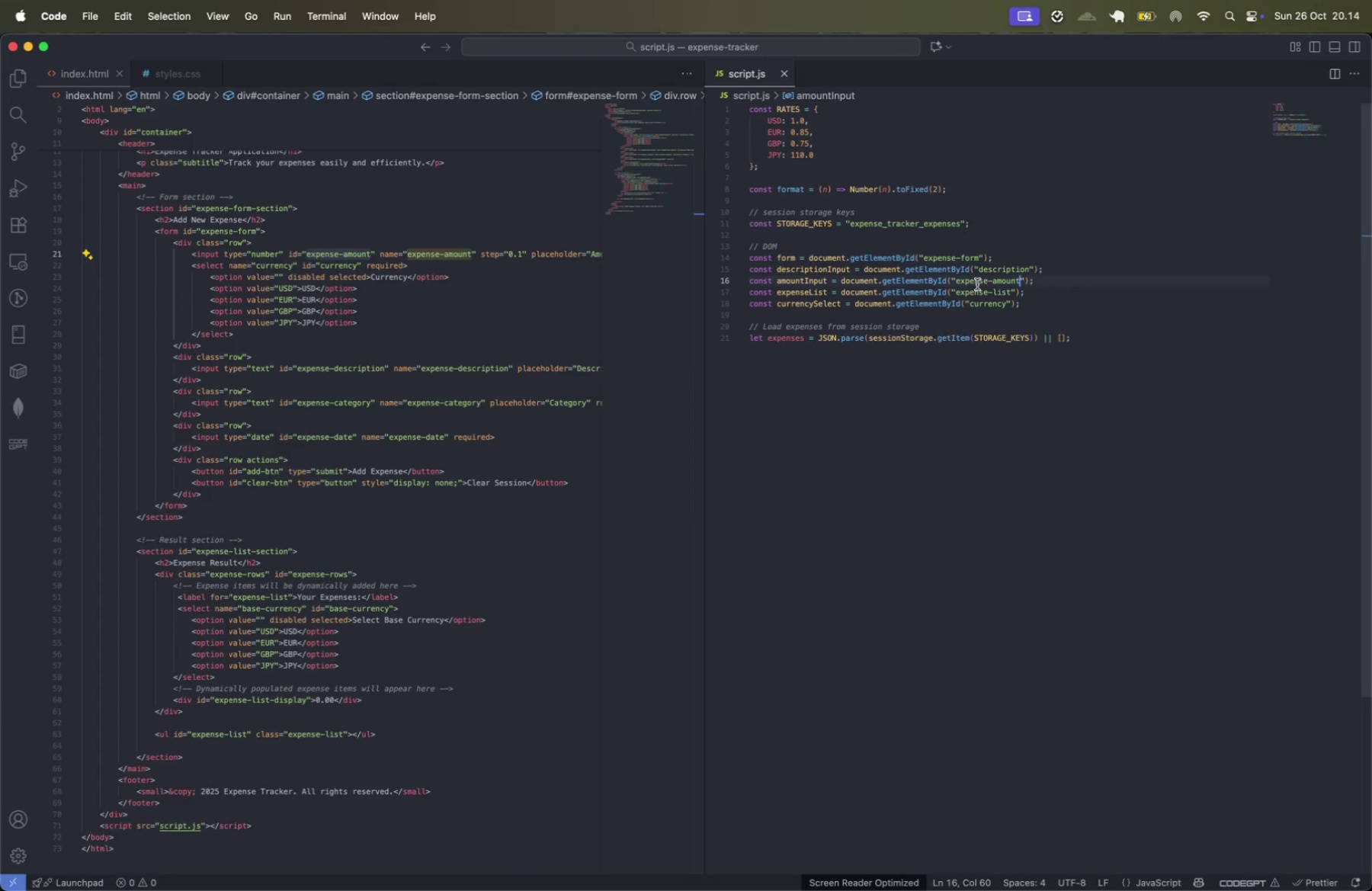 
key(Meta+V)
 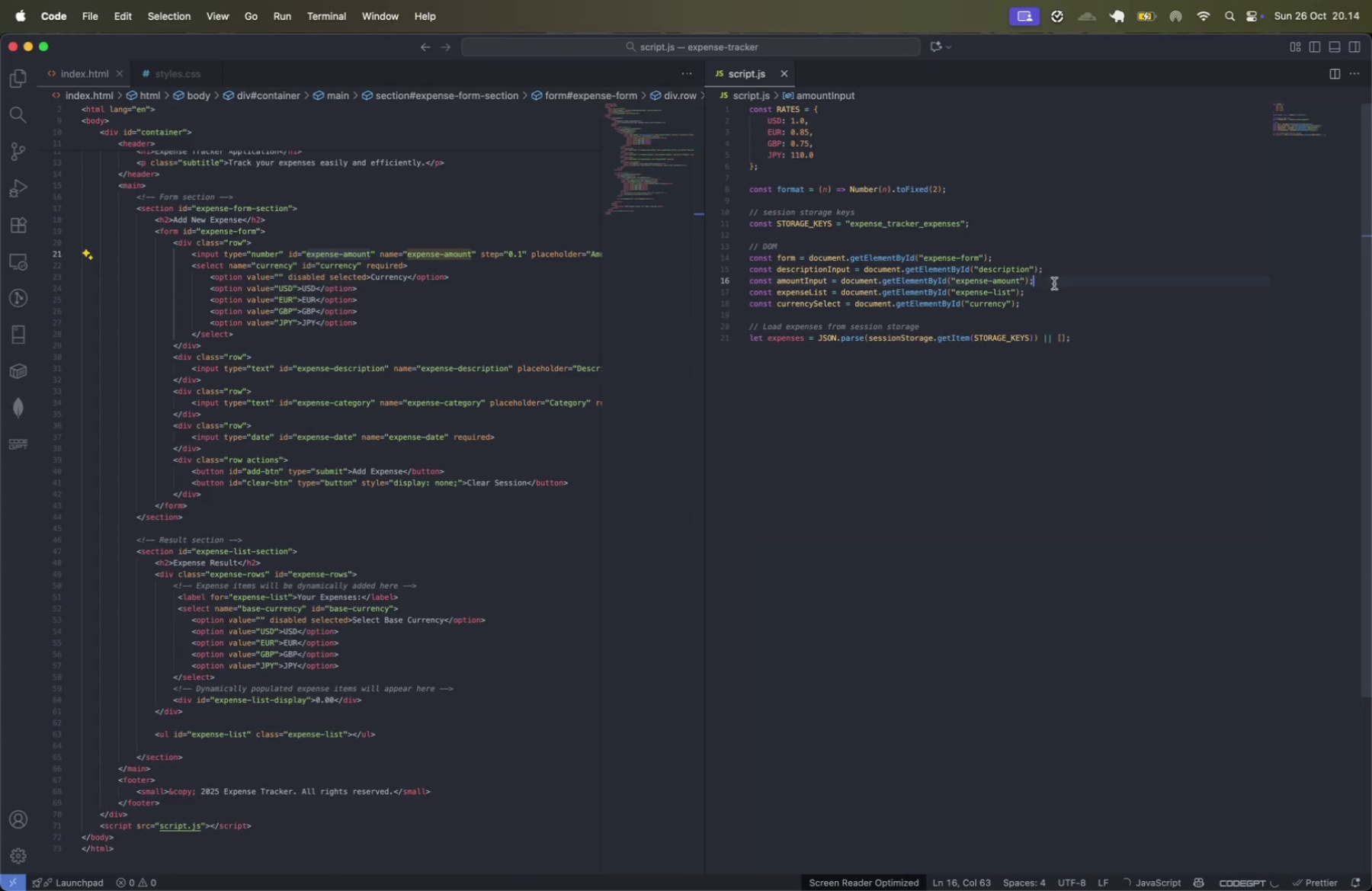 
hold_key(key=ShiftLeft, duration=0.7)
 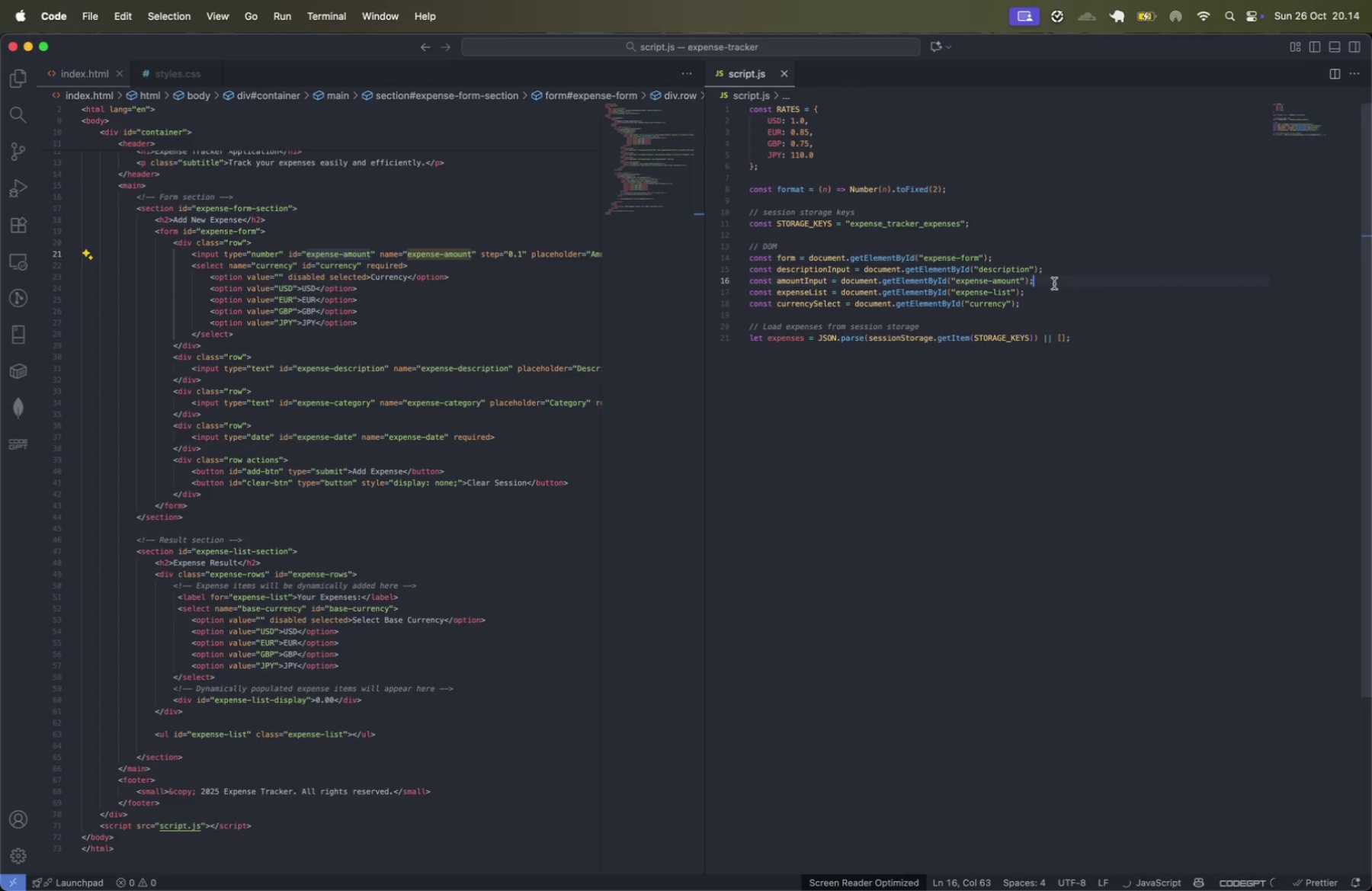 
hold_key(key=CommandLeft, duration=0.48)
 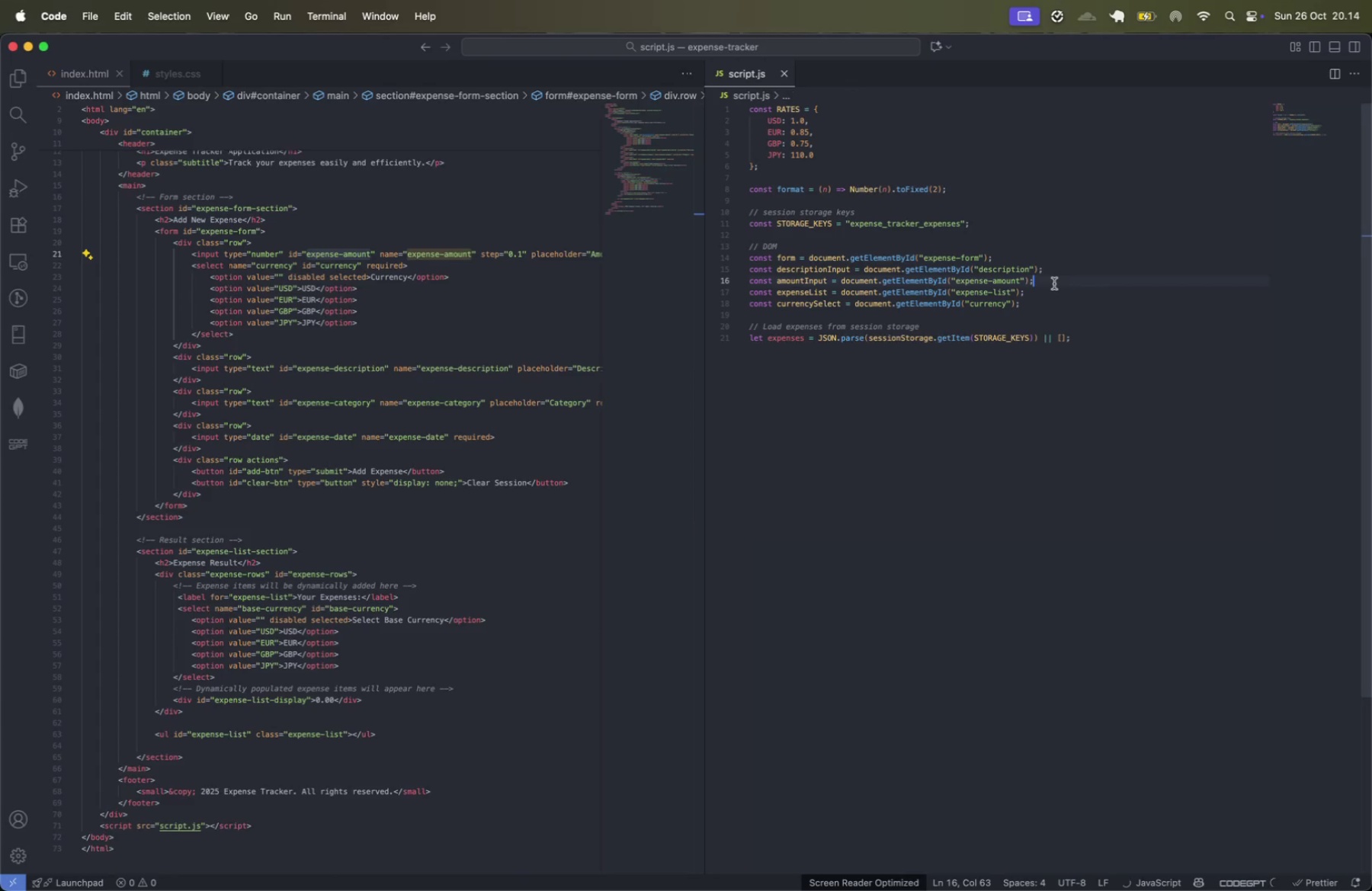 
hold_key(key=ShiftLeft, duration=0.62)
 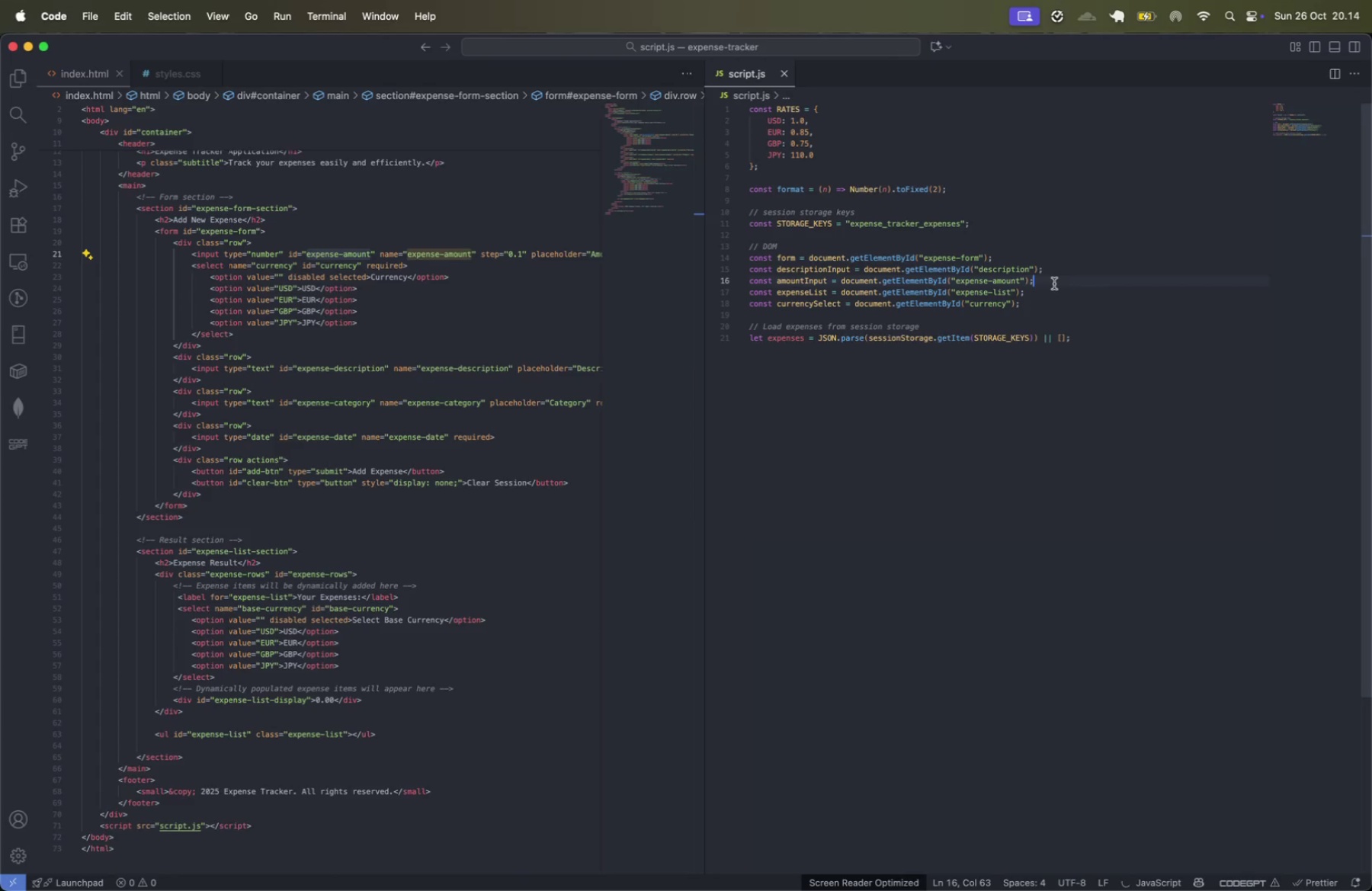 
hold_key(key=CommandLeft, duration=0.42)
 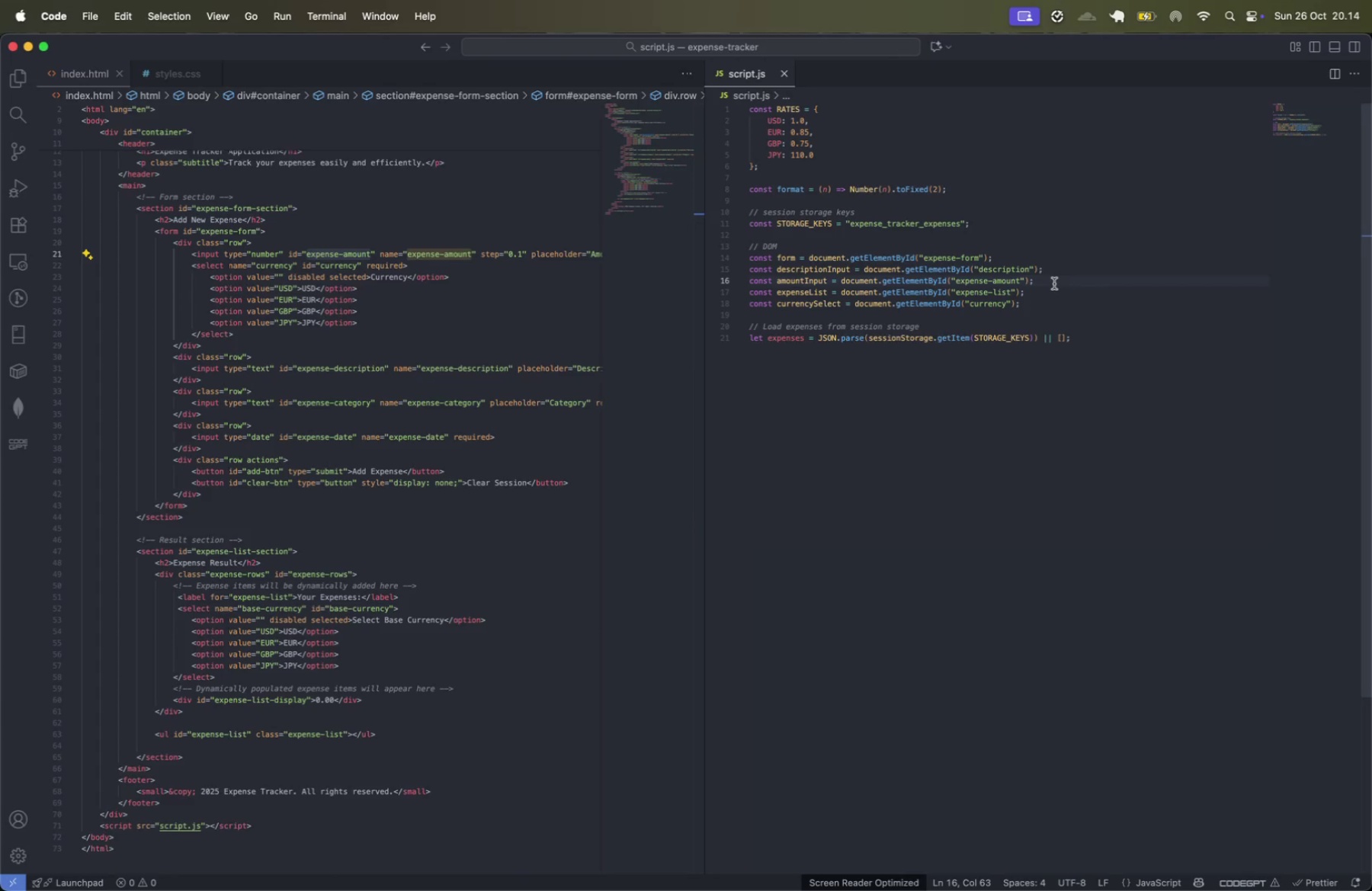 
key(ArrowUp)
 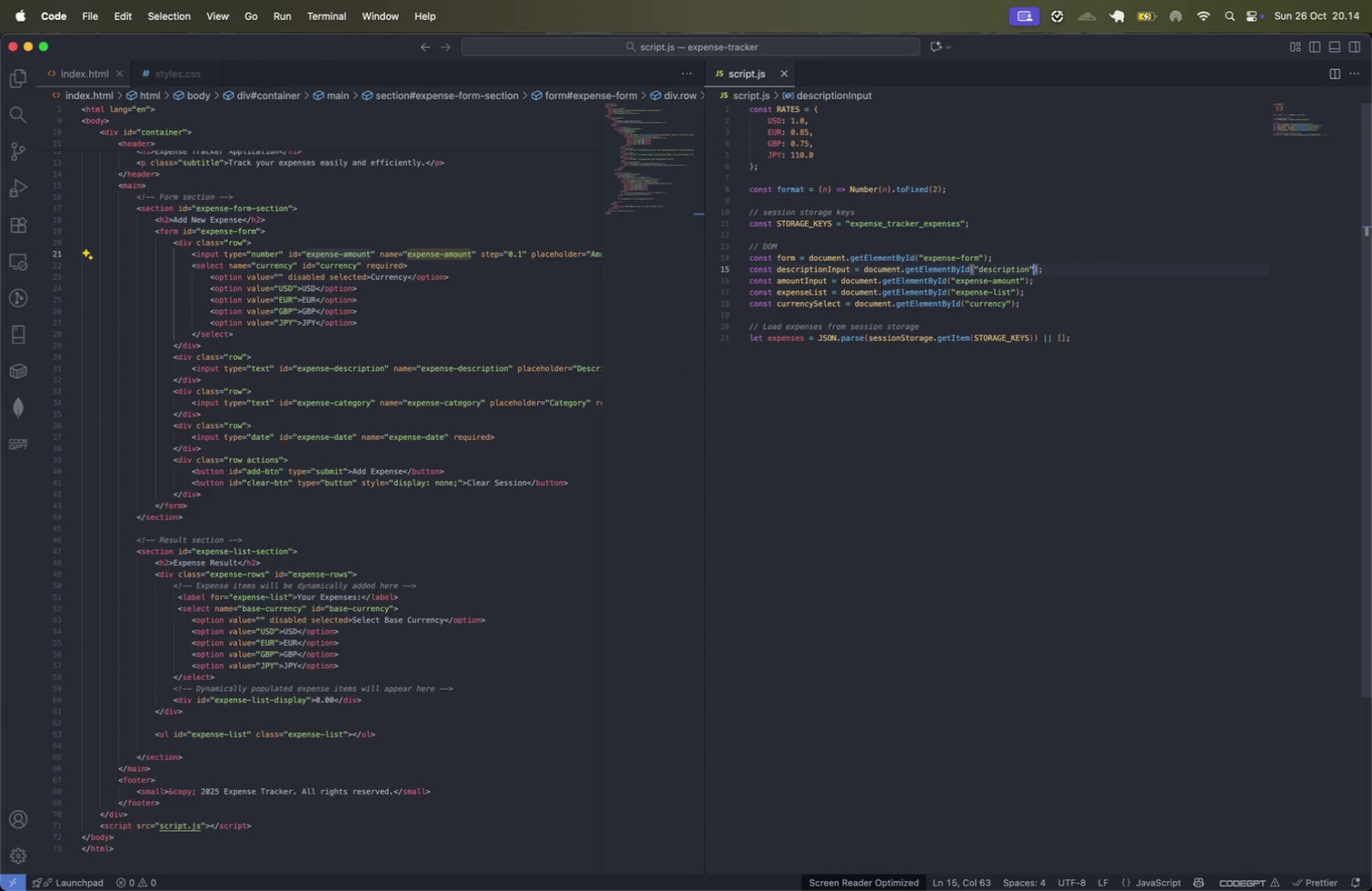 
key(Meta+CommandLeft)
 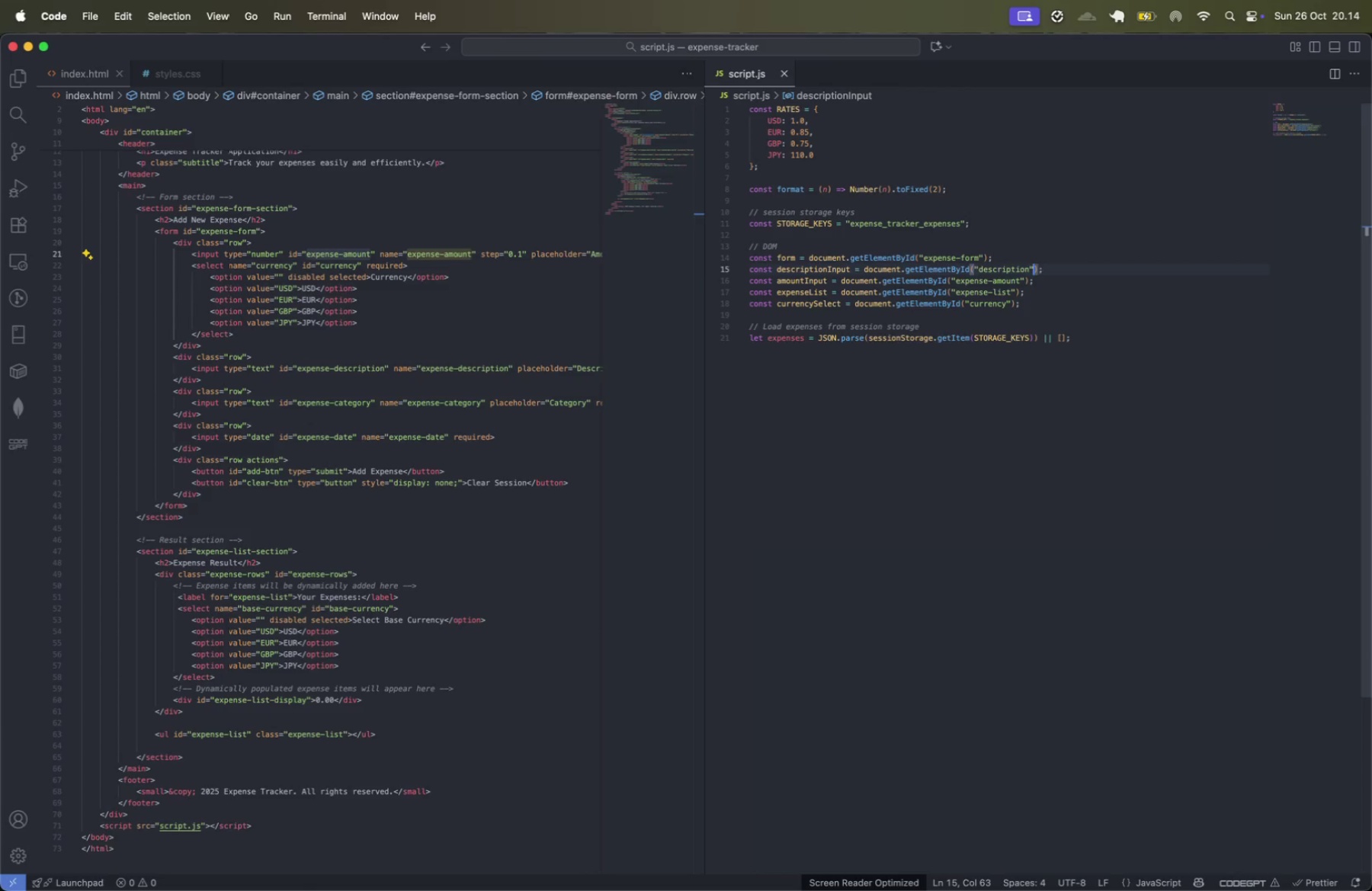 
key(Meta+ArrowRight)
 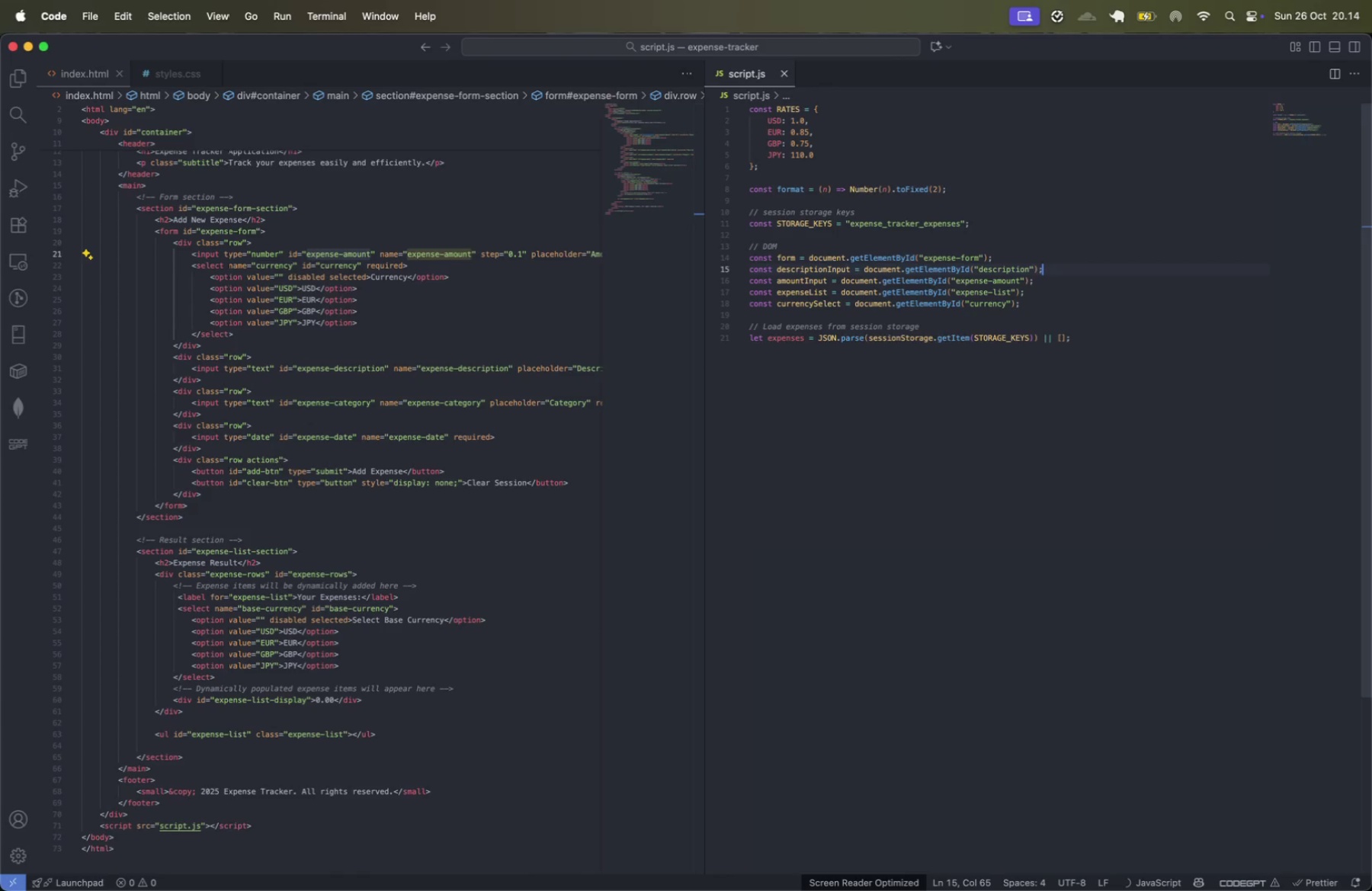 
double_click([432, 370])
 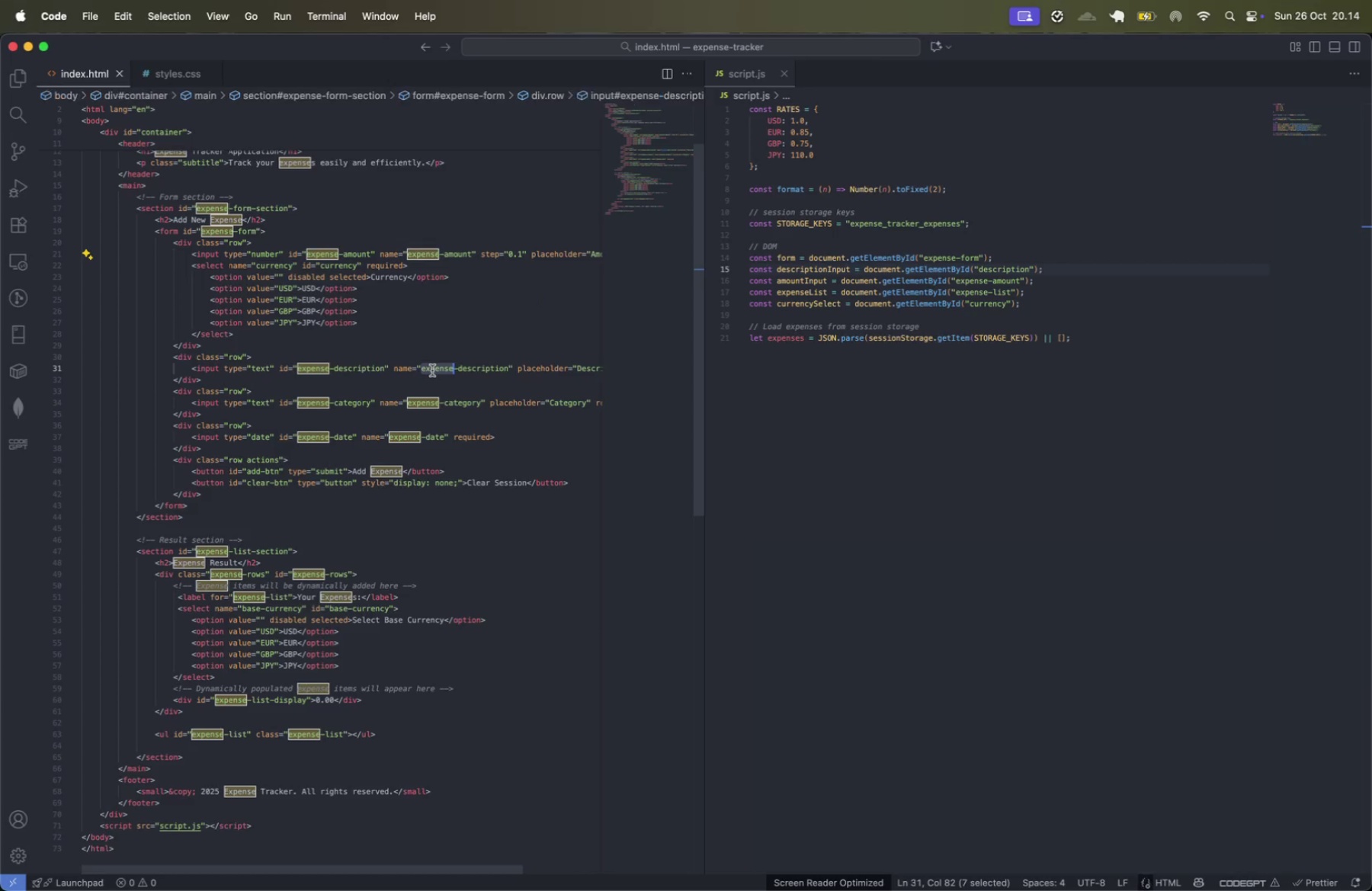 
key(Alt+Shift+OptionLeft)
 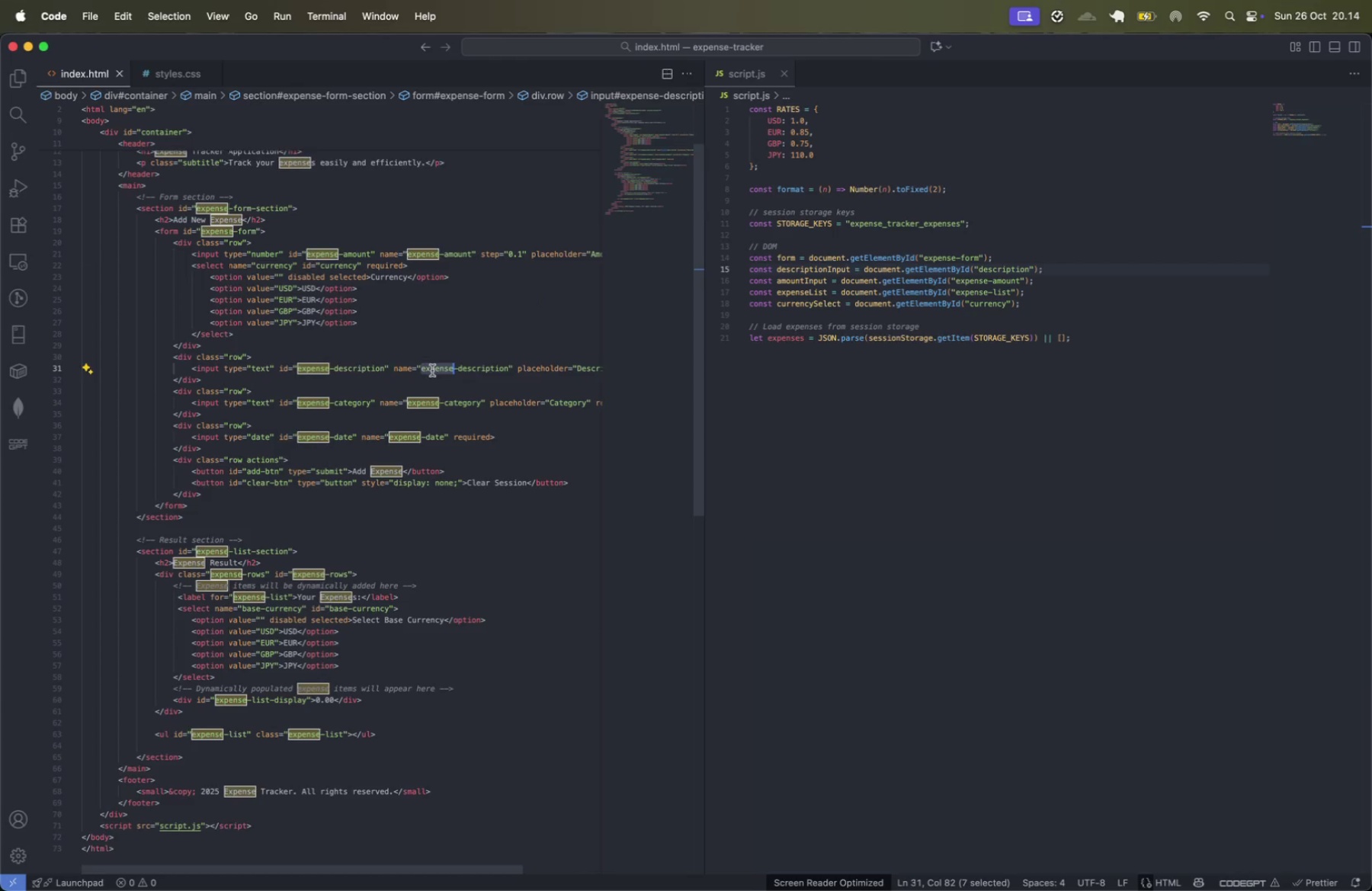 
key(Alt+Shift+ArrowRight)
 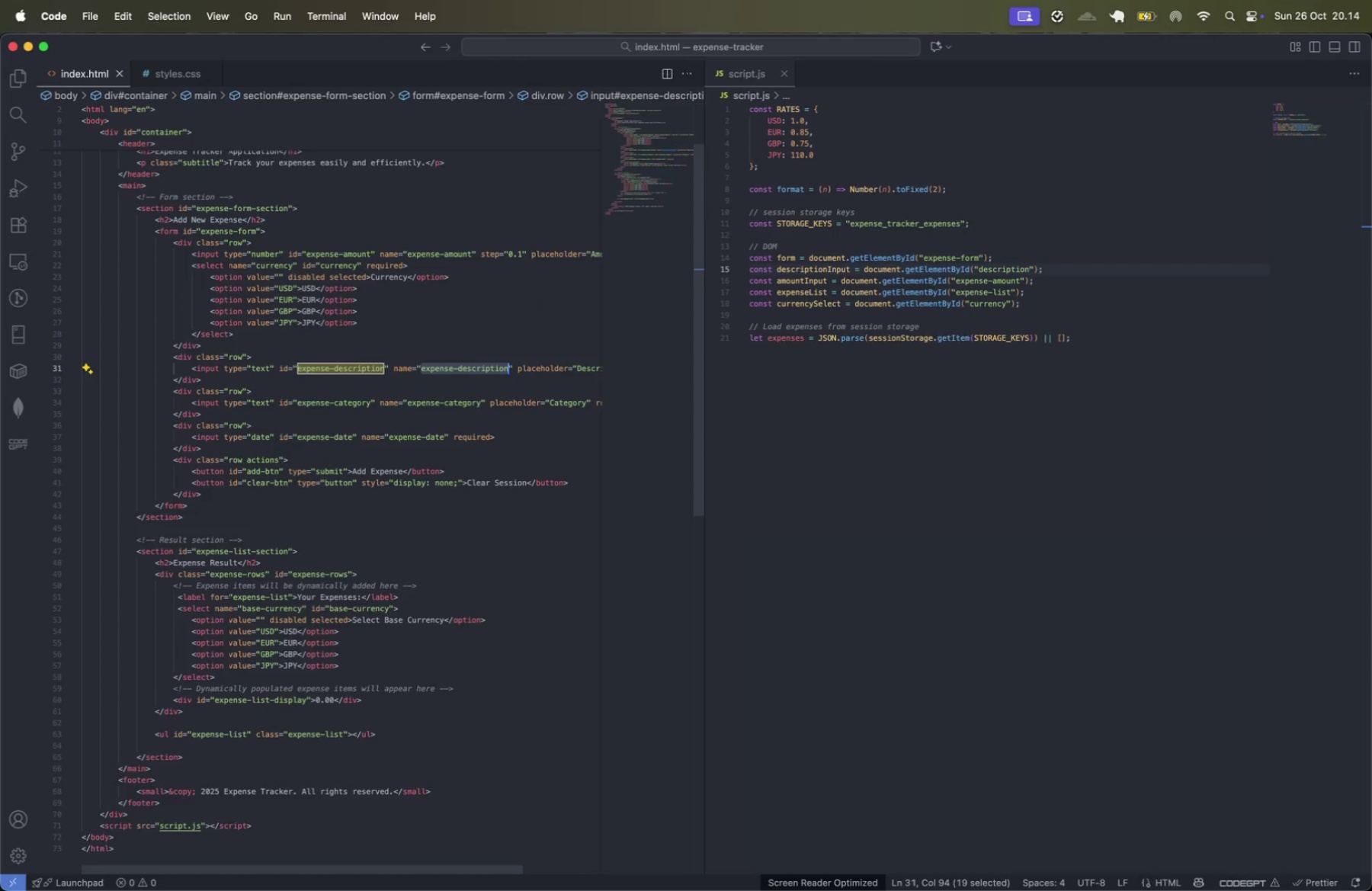 
key(Meta+CommandLeft)
 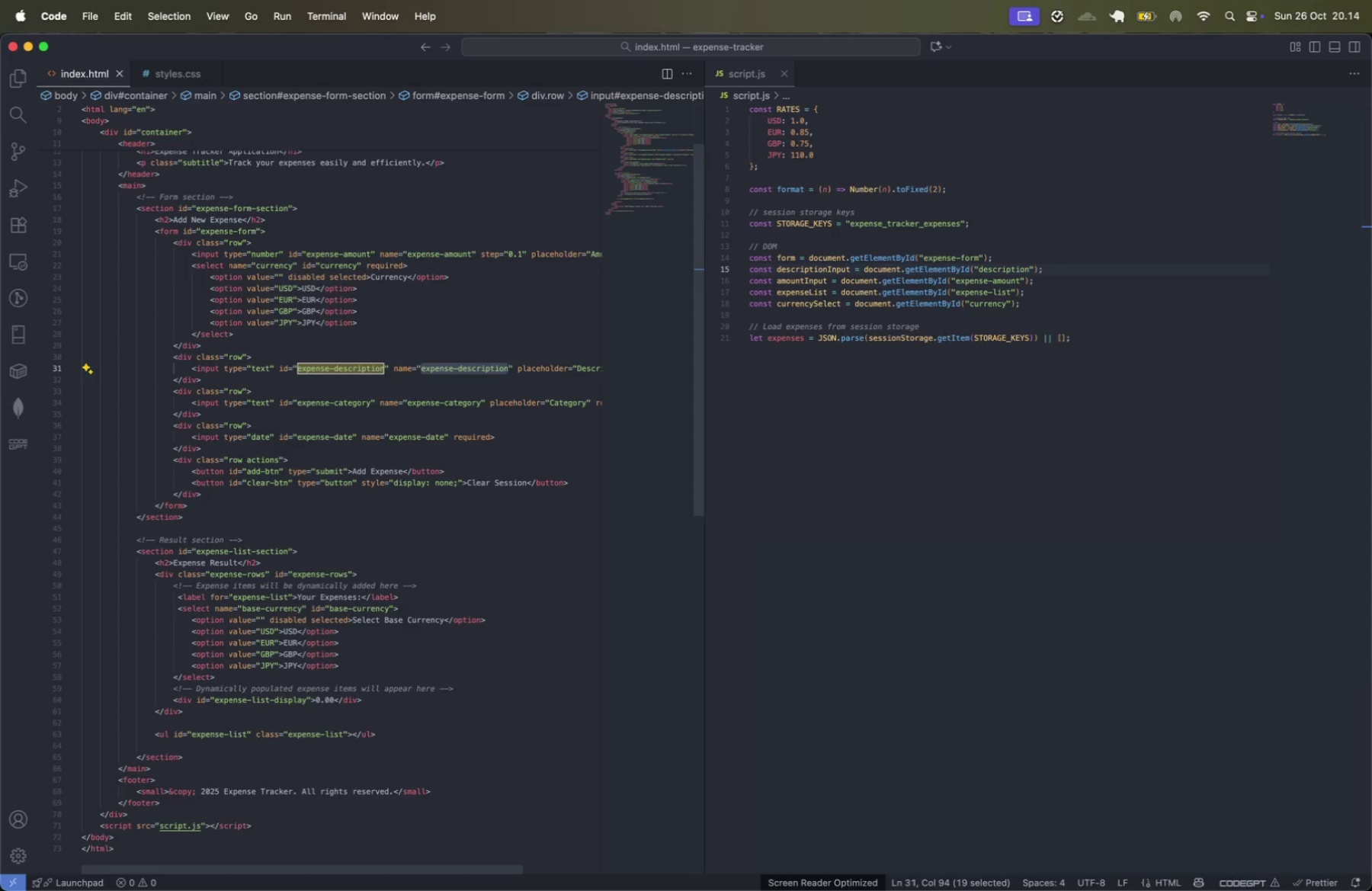 
key(Meta+C)
 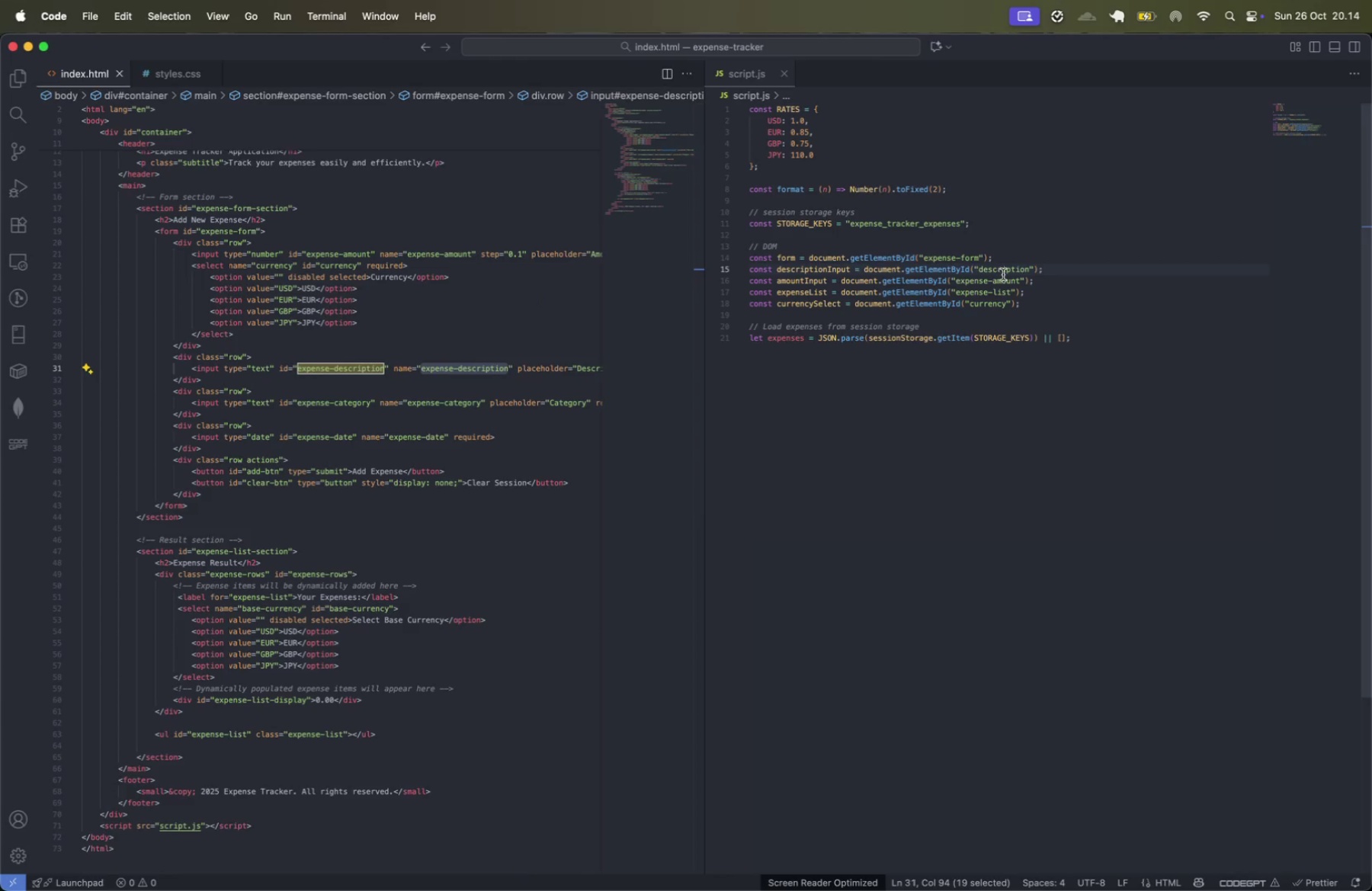 
double_click([1005, 274])
 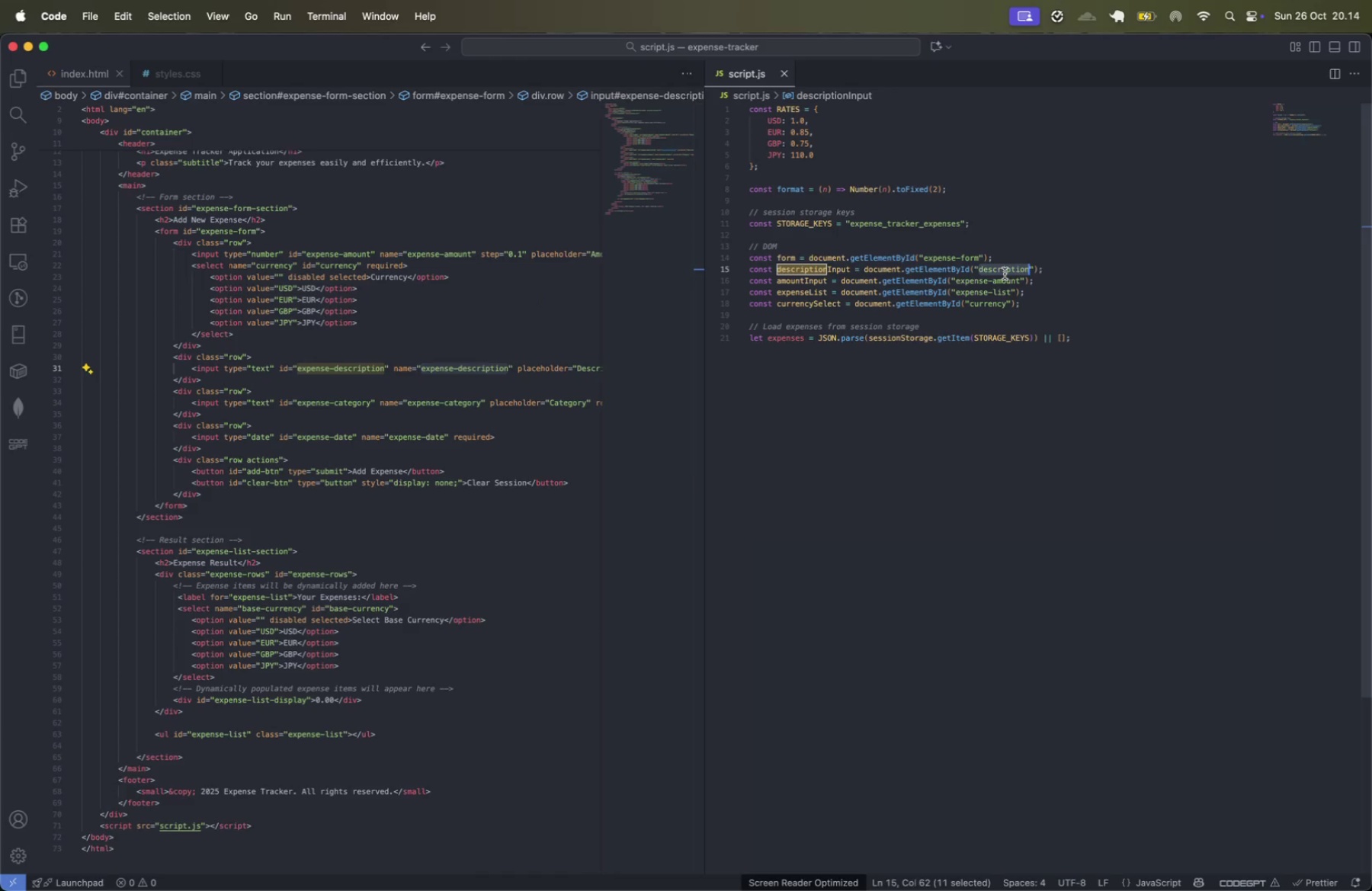 
key(Meta+CommandLeft)
 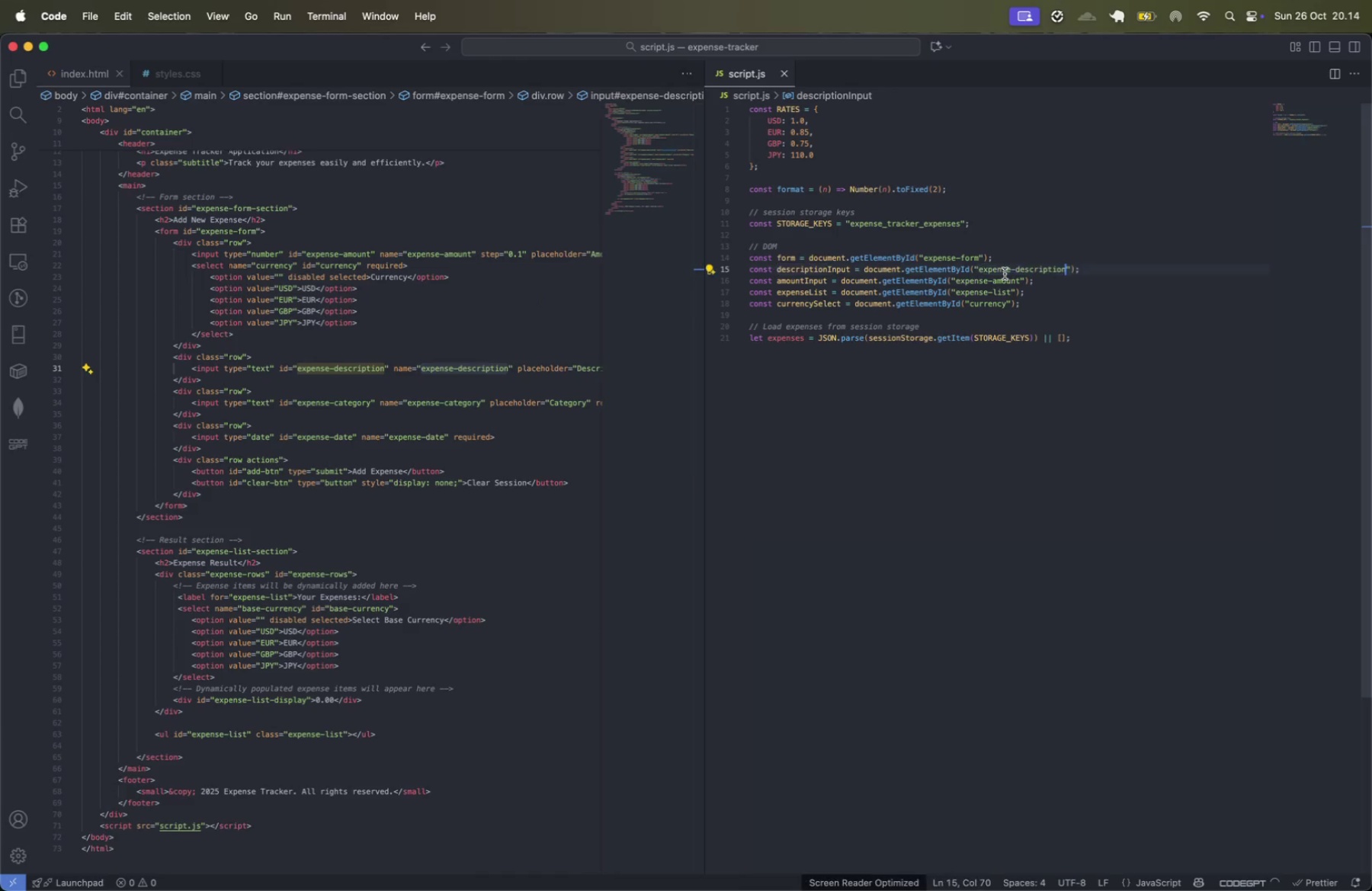 
key(Meta+V)
 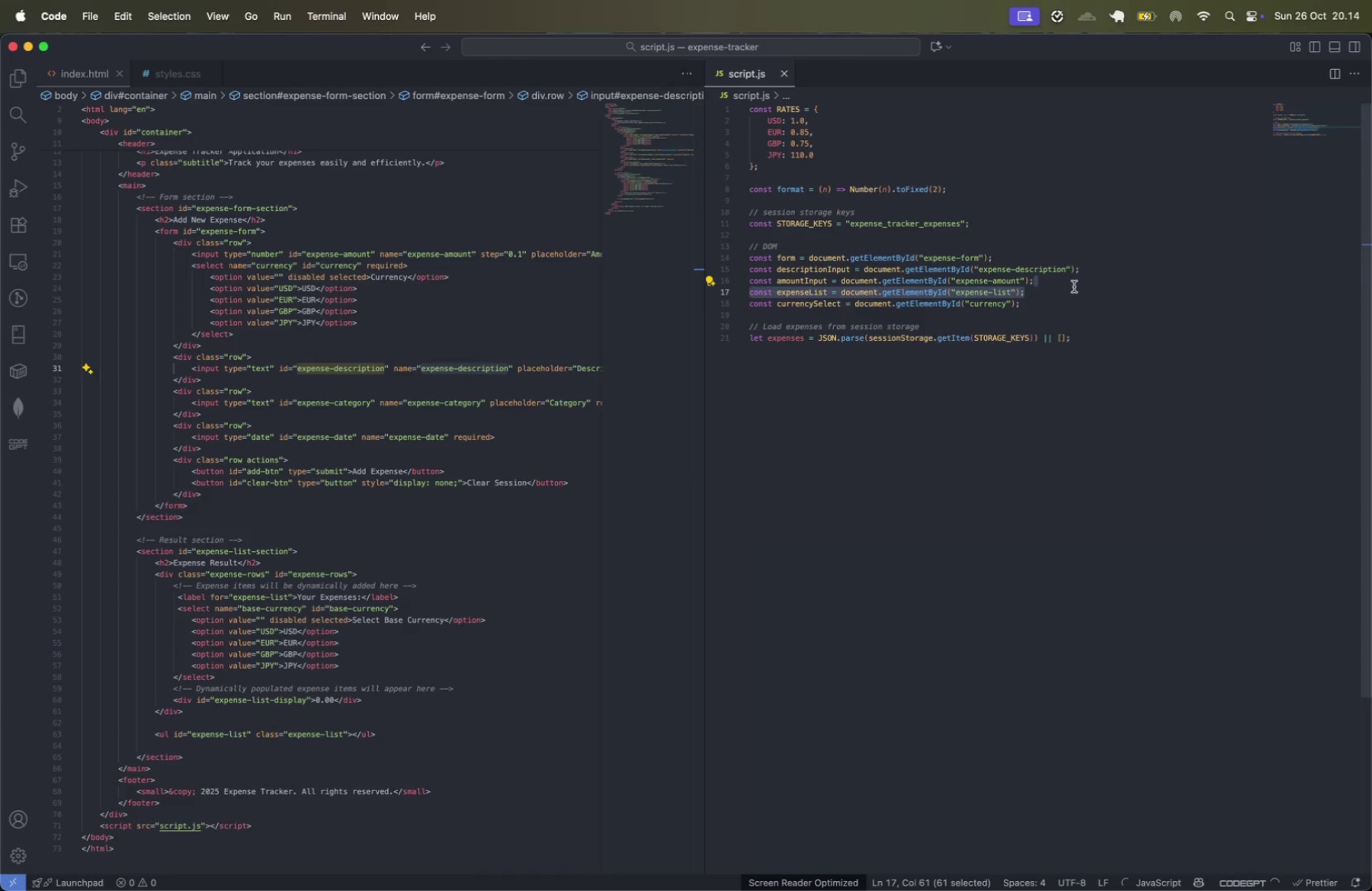 
key(ArrowRight)
 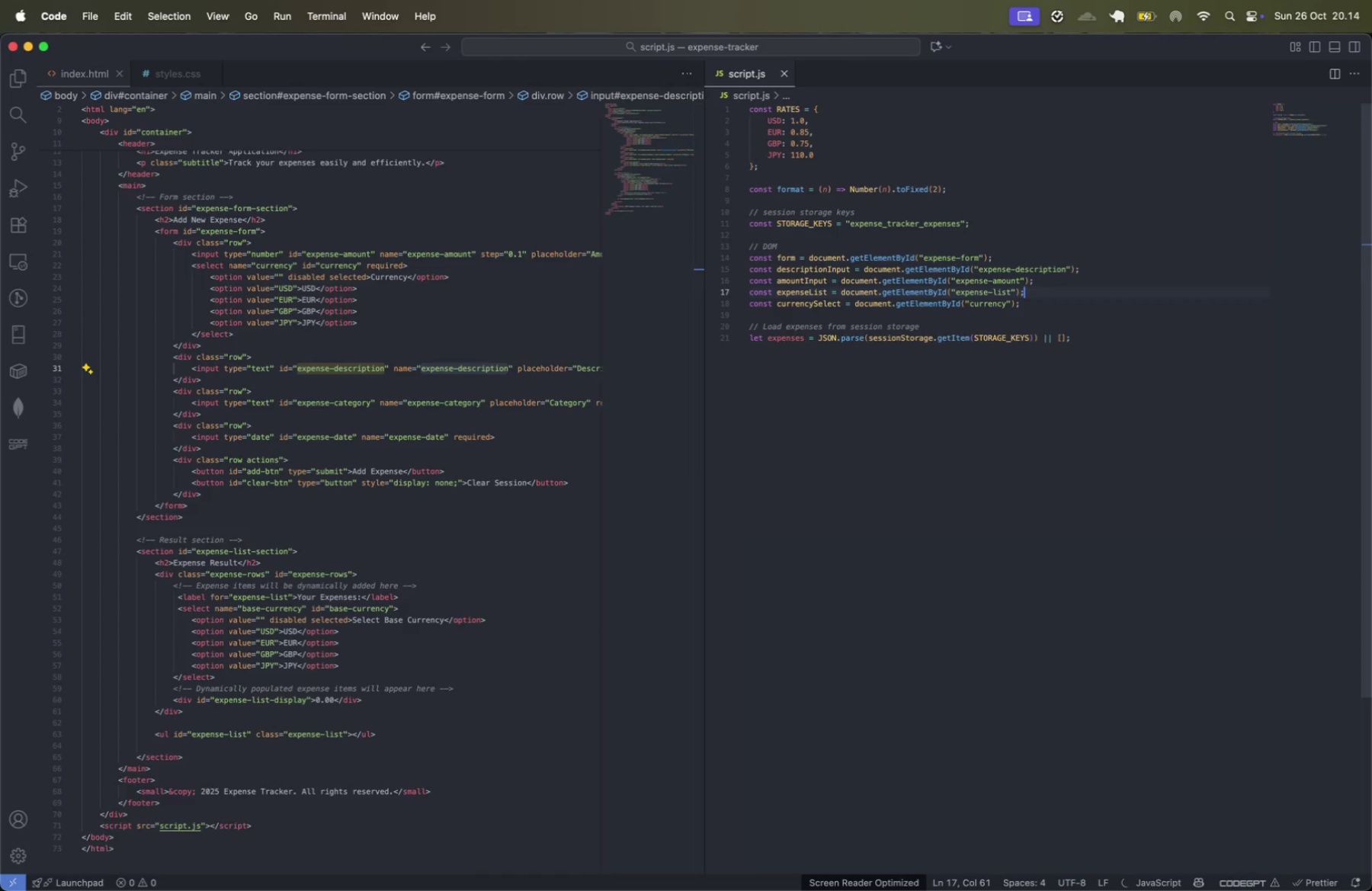 
key(ArrowDown)
 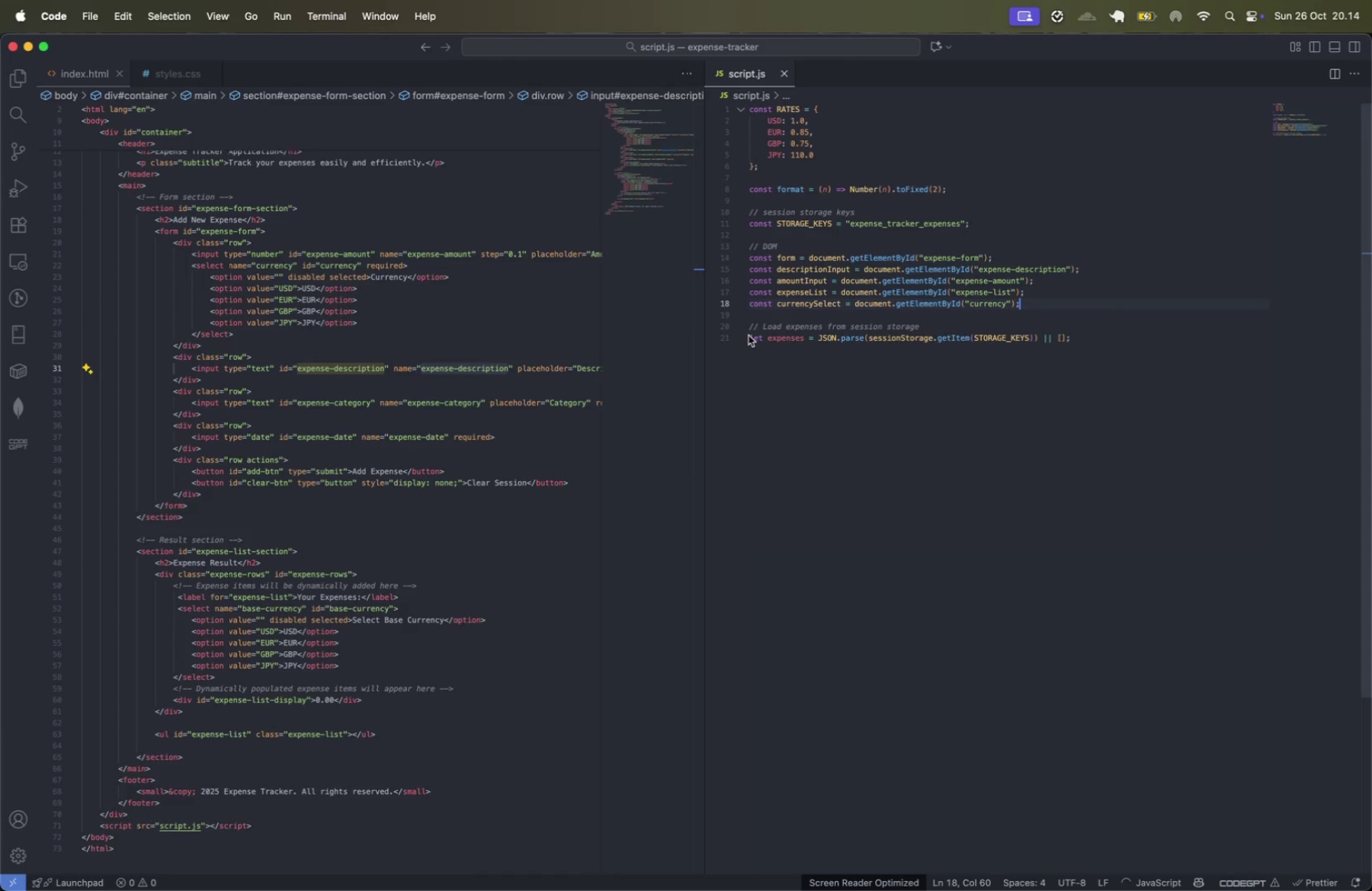 
double_click([316, 404])
 